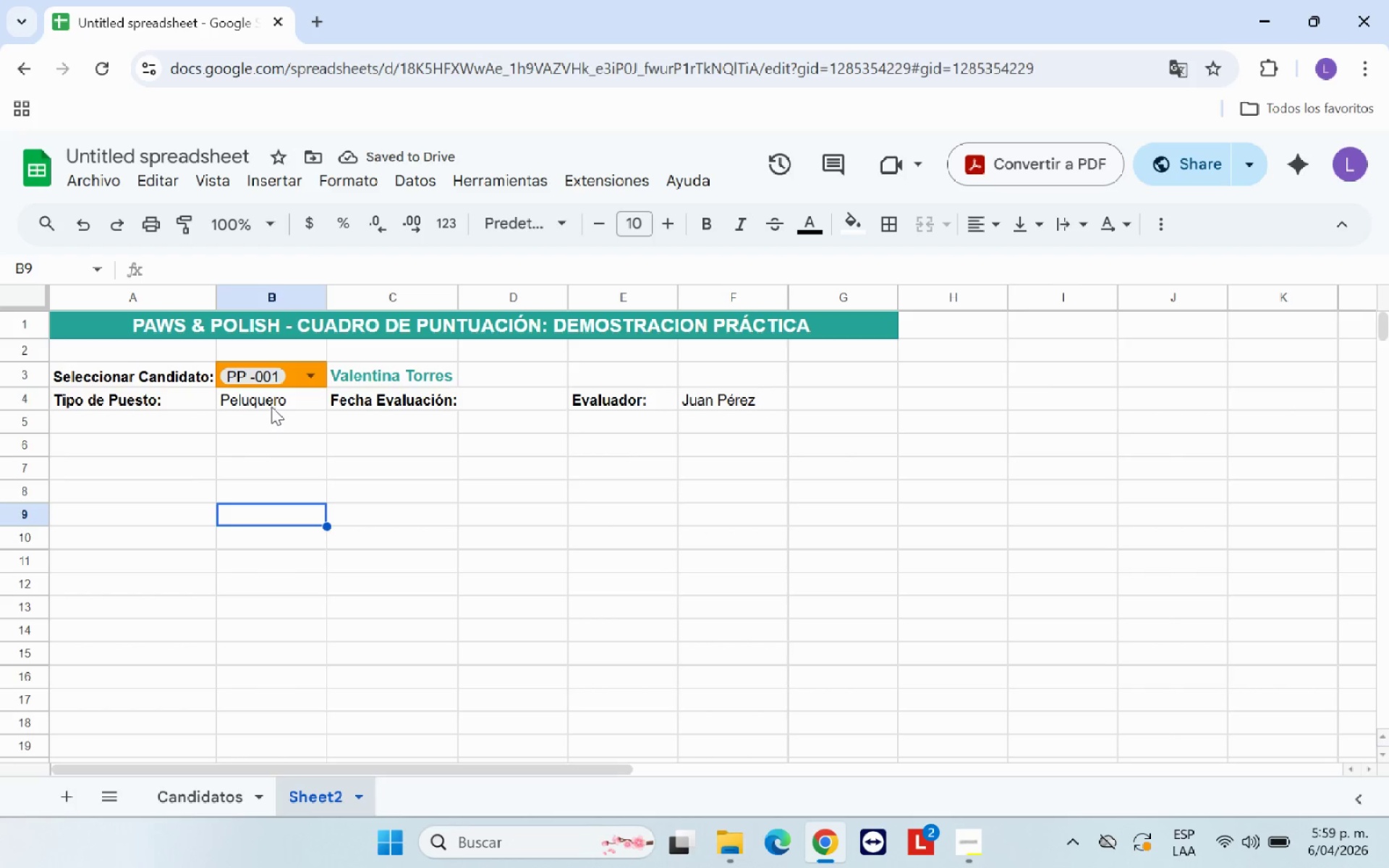 
left_click([273, 399])
 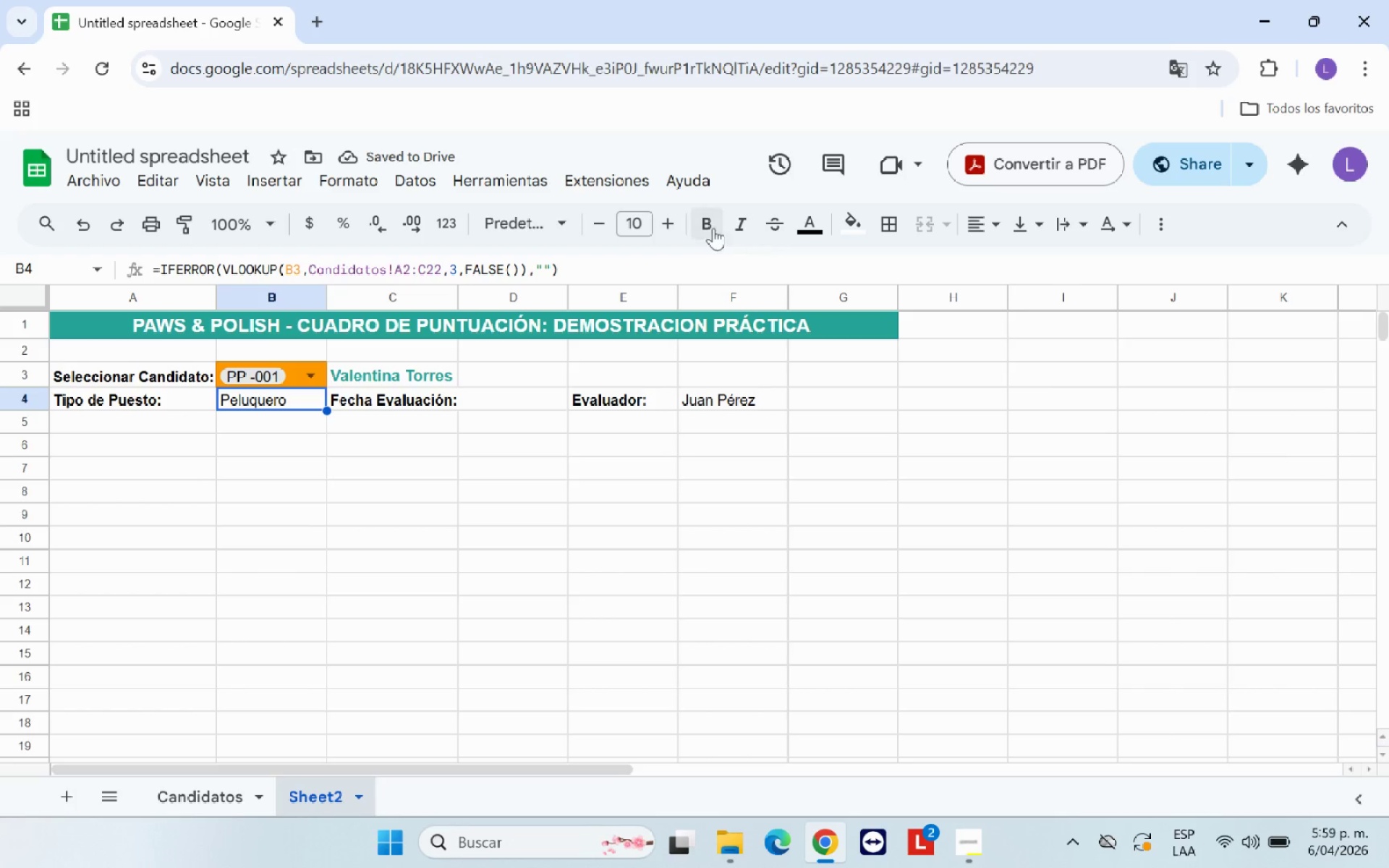 
left_click([708, 226])
 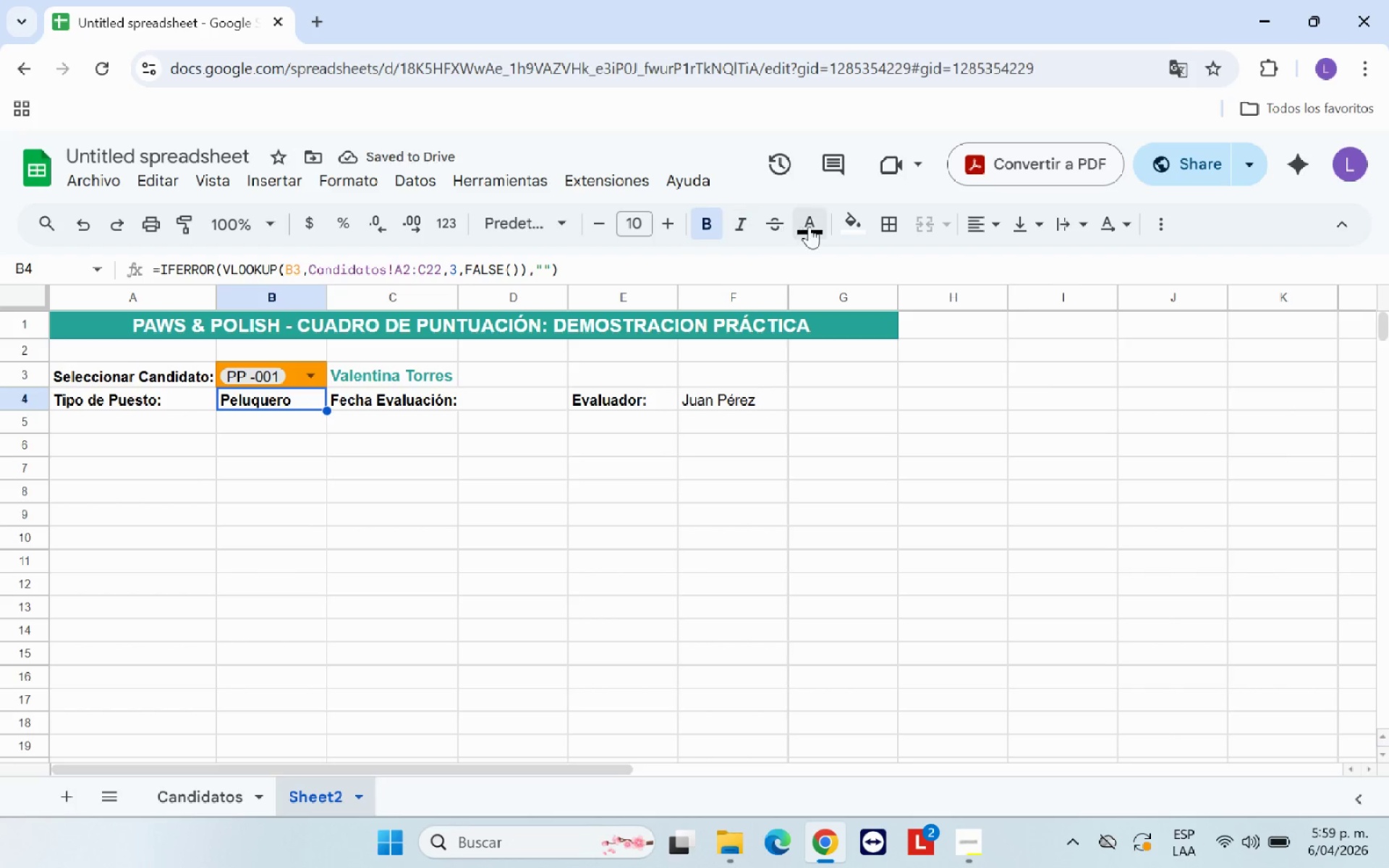 
left_click([807, 224])
 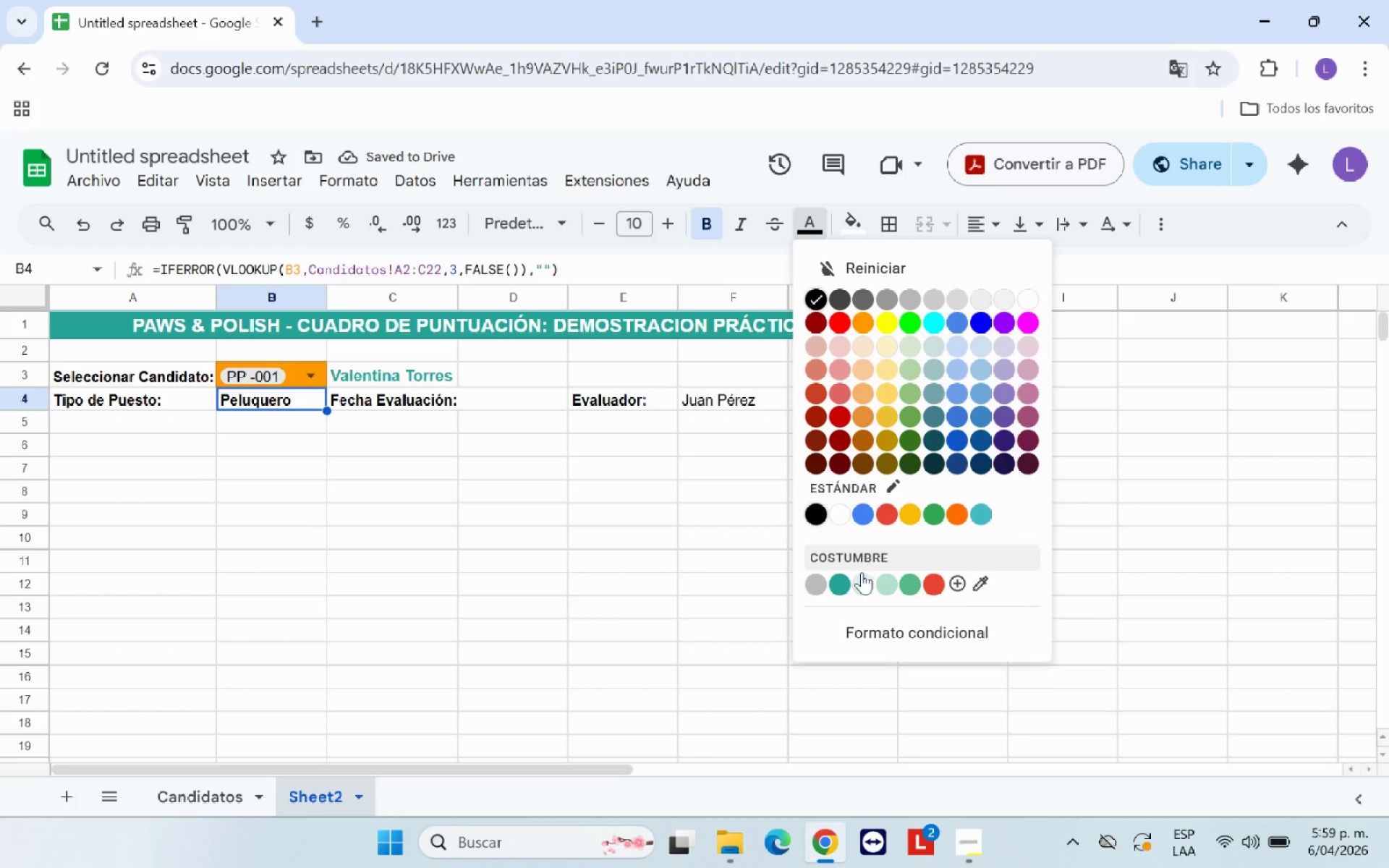 
left_click([838, 590])
 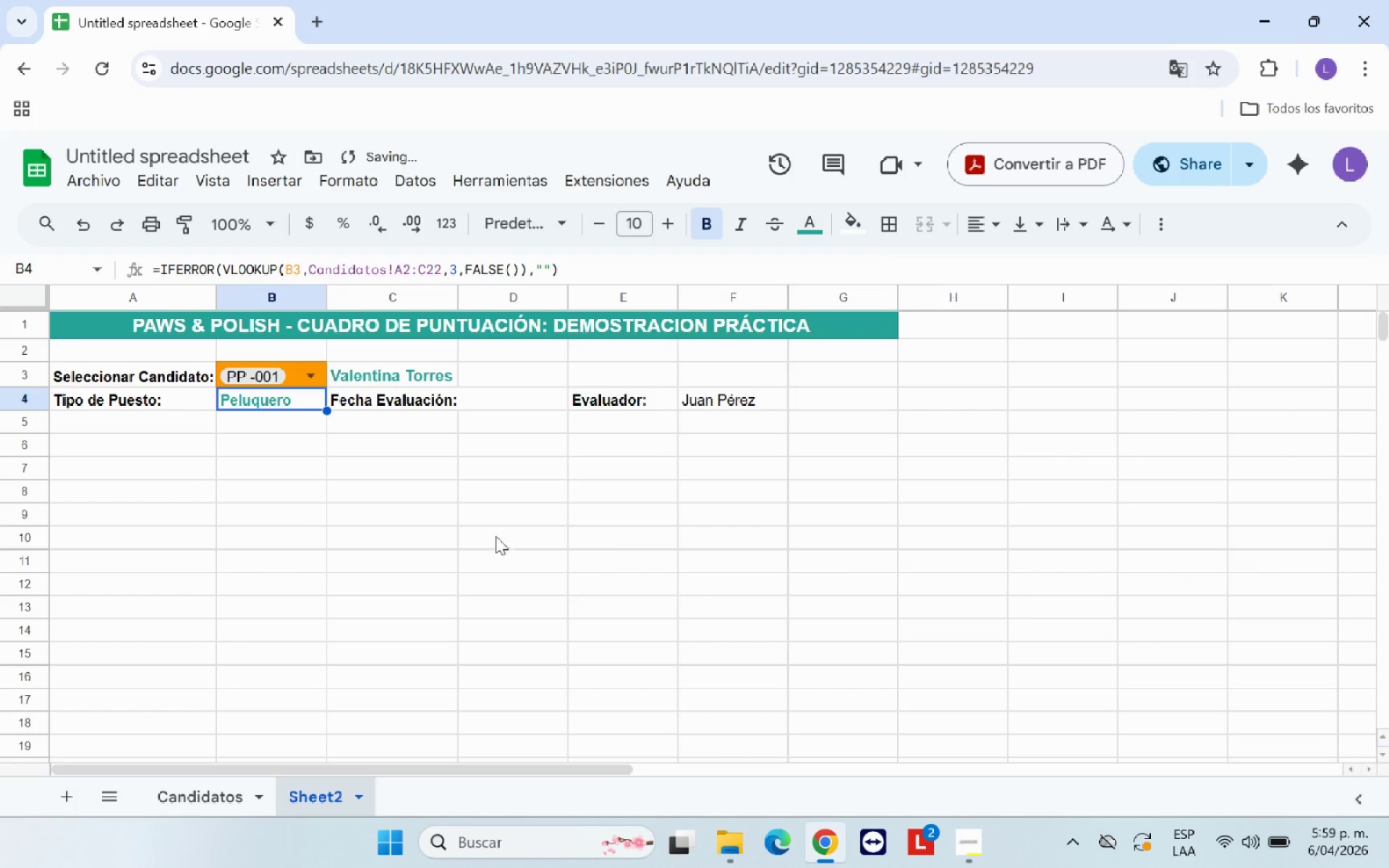 
left_click([480, 531])
 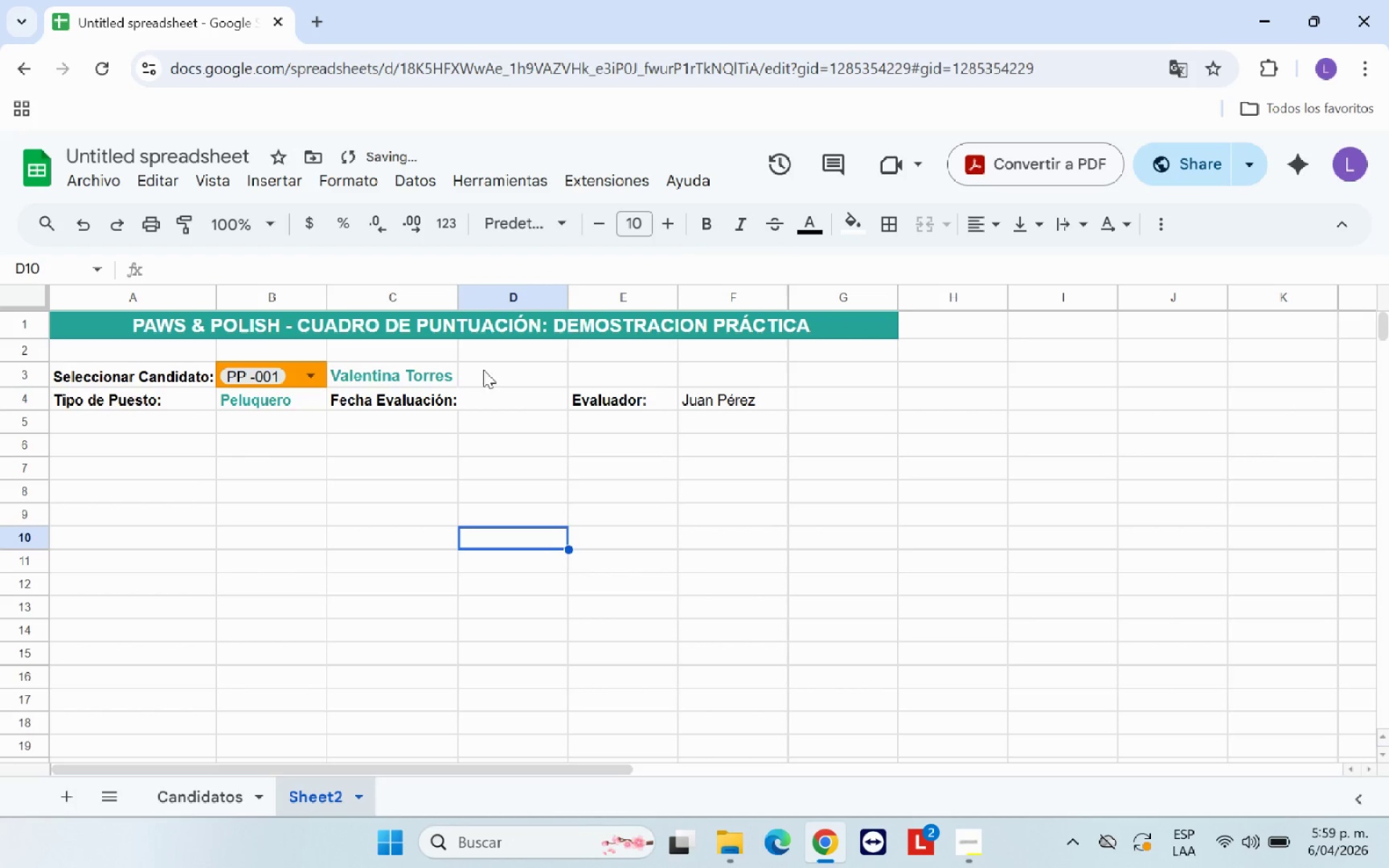 
left_click([441, 374])
 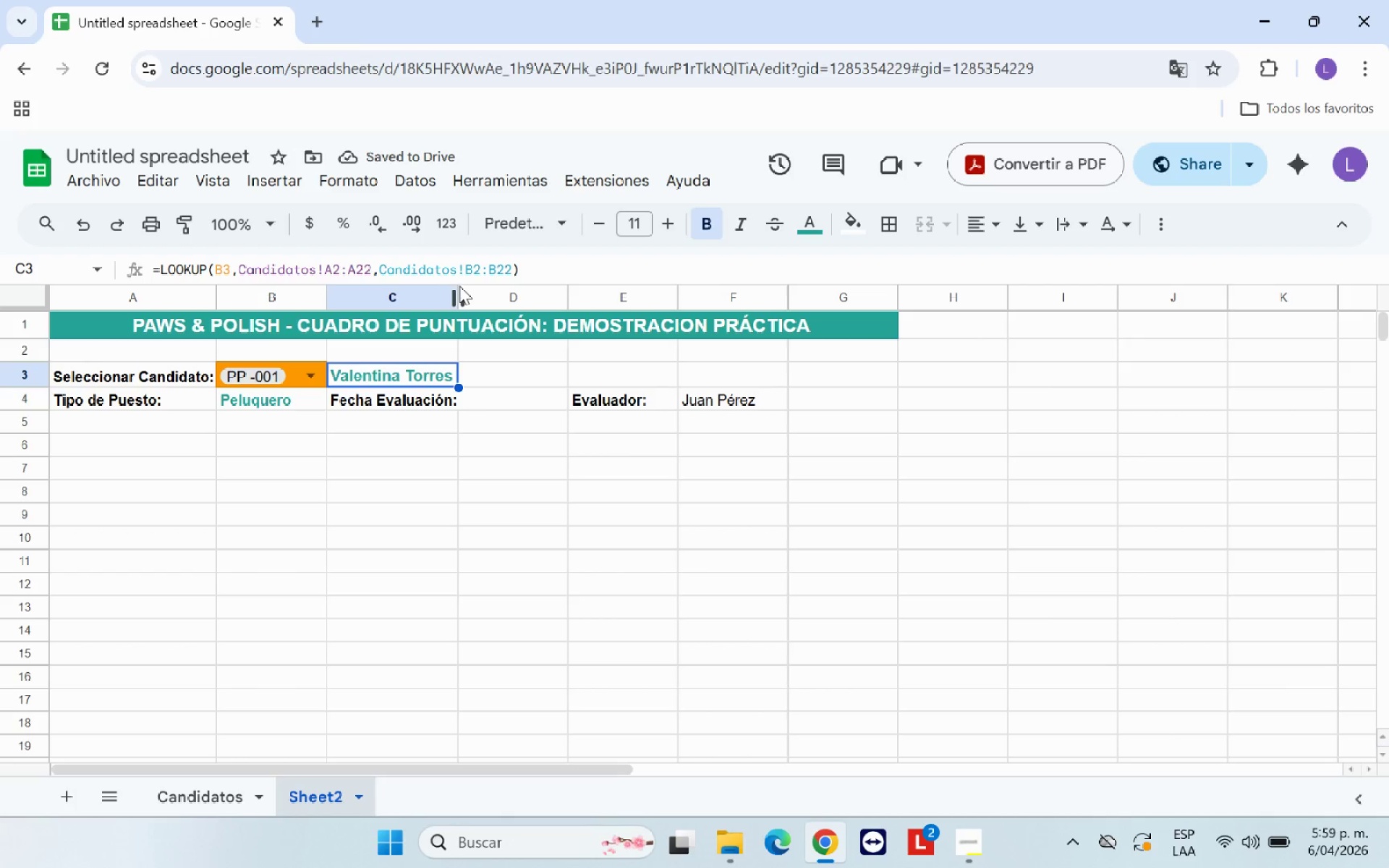 
left_click_drag(start_coordinate=[457, 297], to_coordinate=[475, 297])
 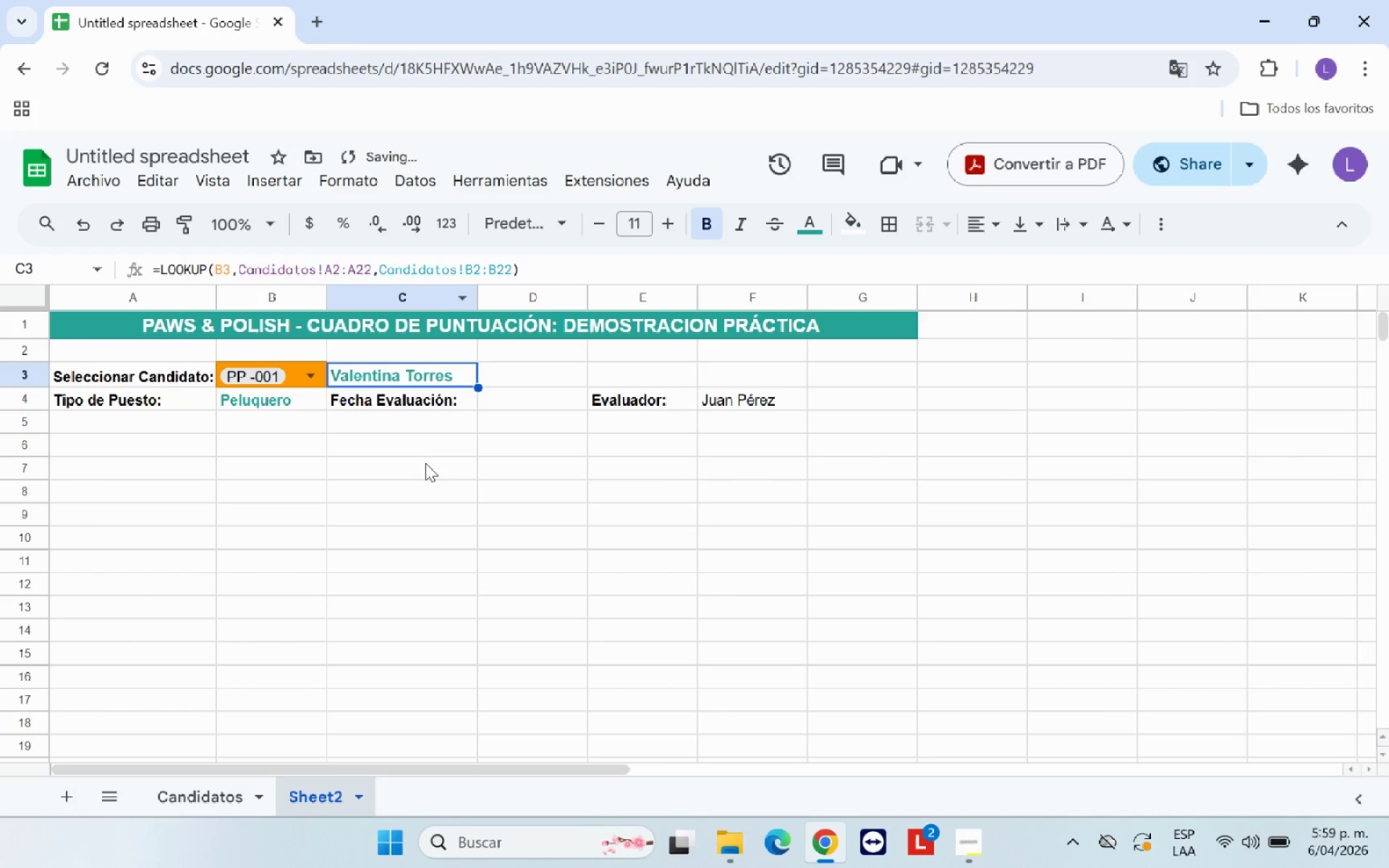 
left_click([427, 468])
 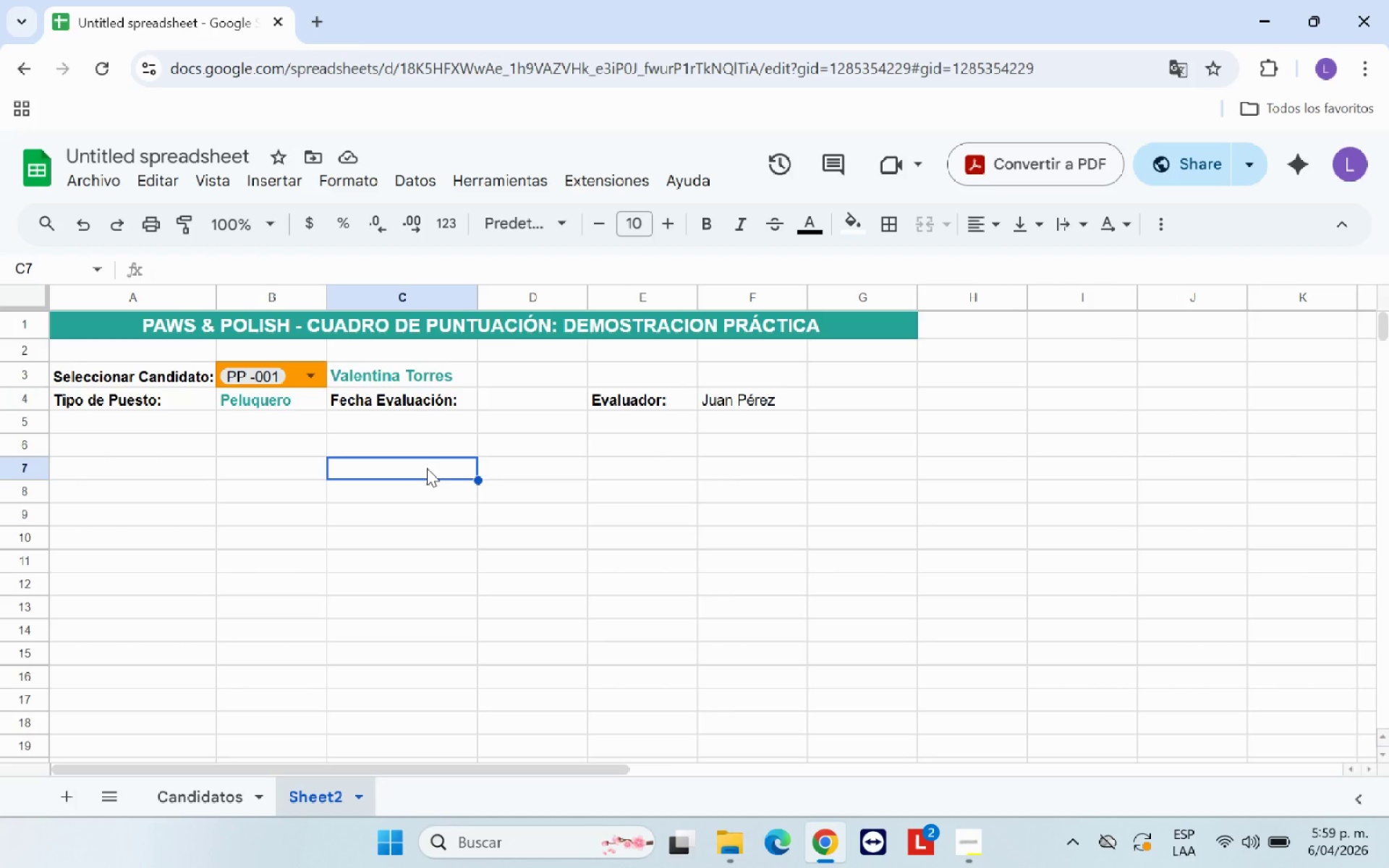 
wait(6.41)
 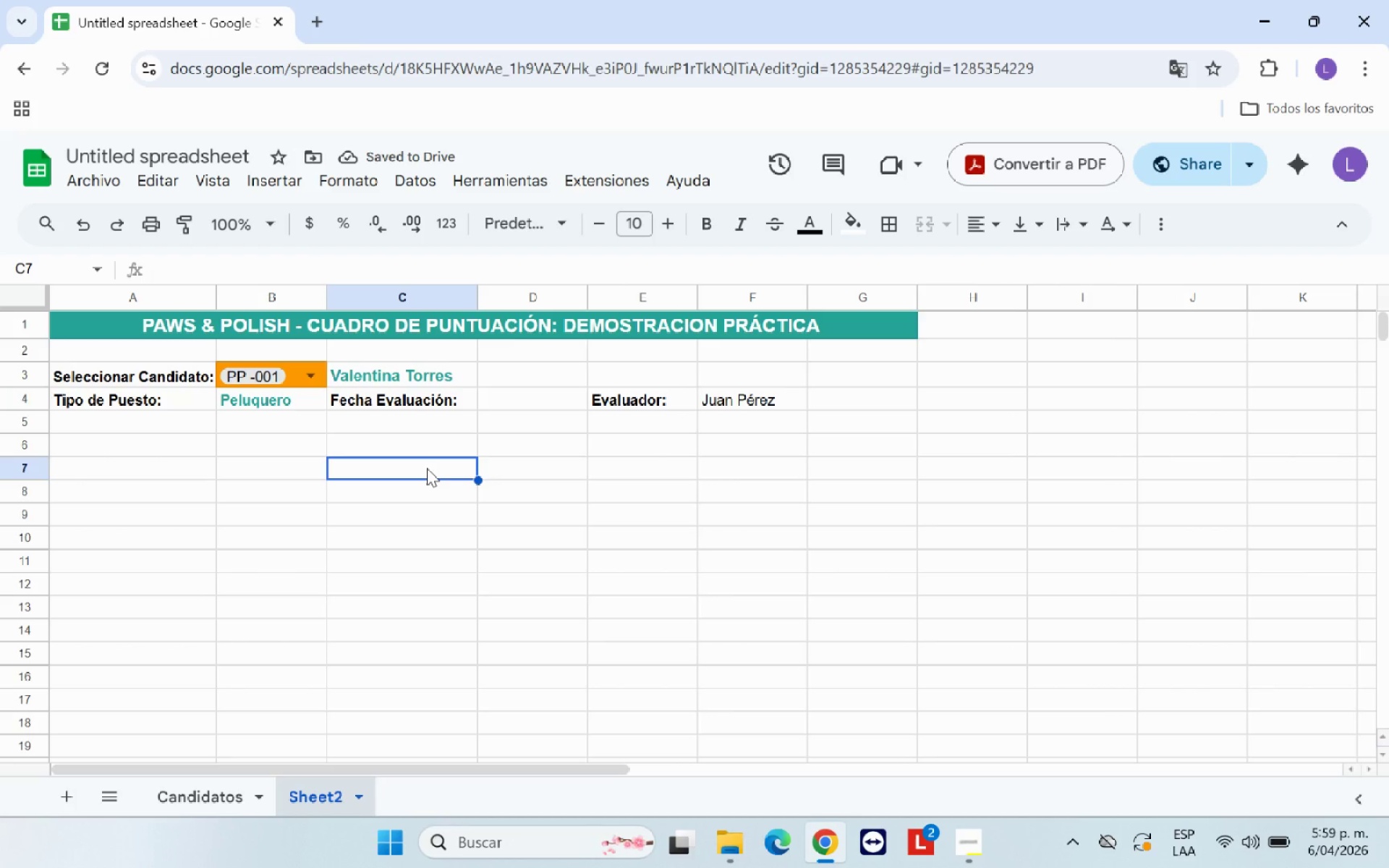 
left_click([430, 415])
 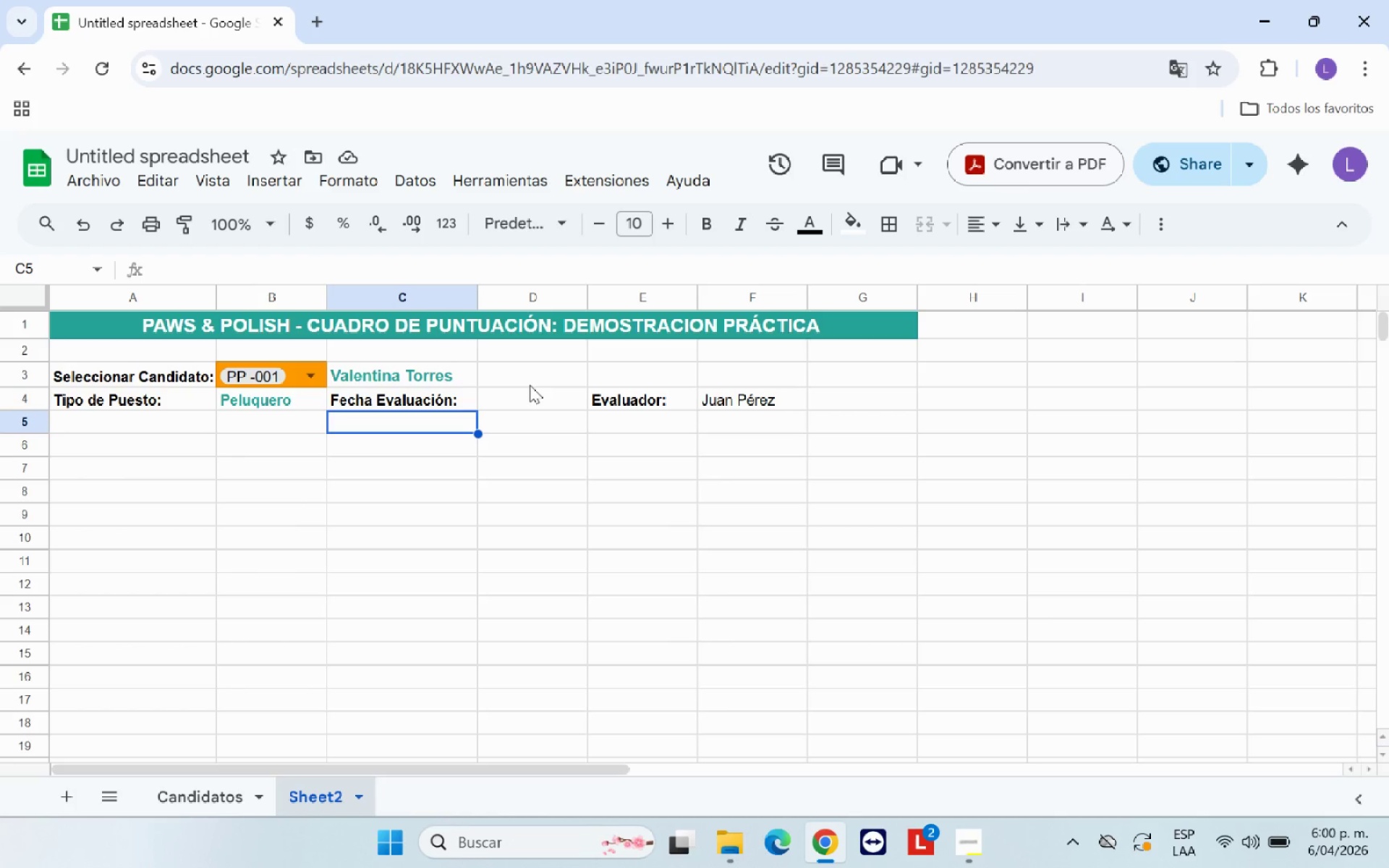 
left_click([499, 396])
 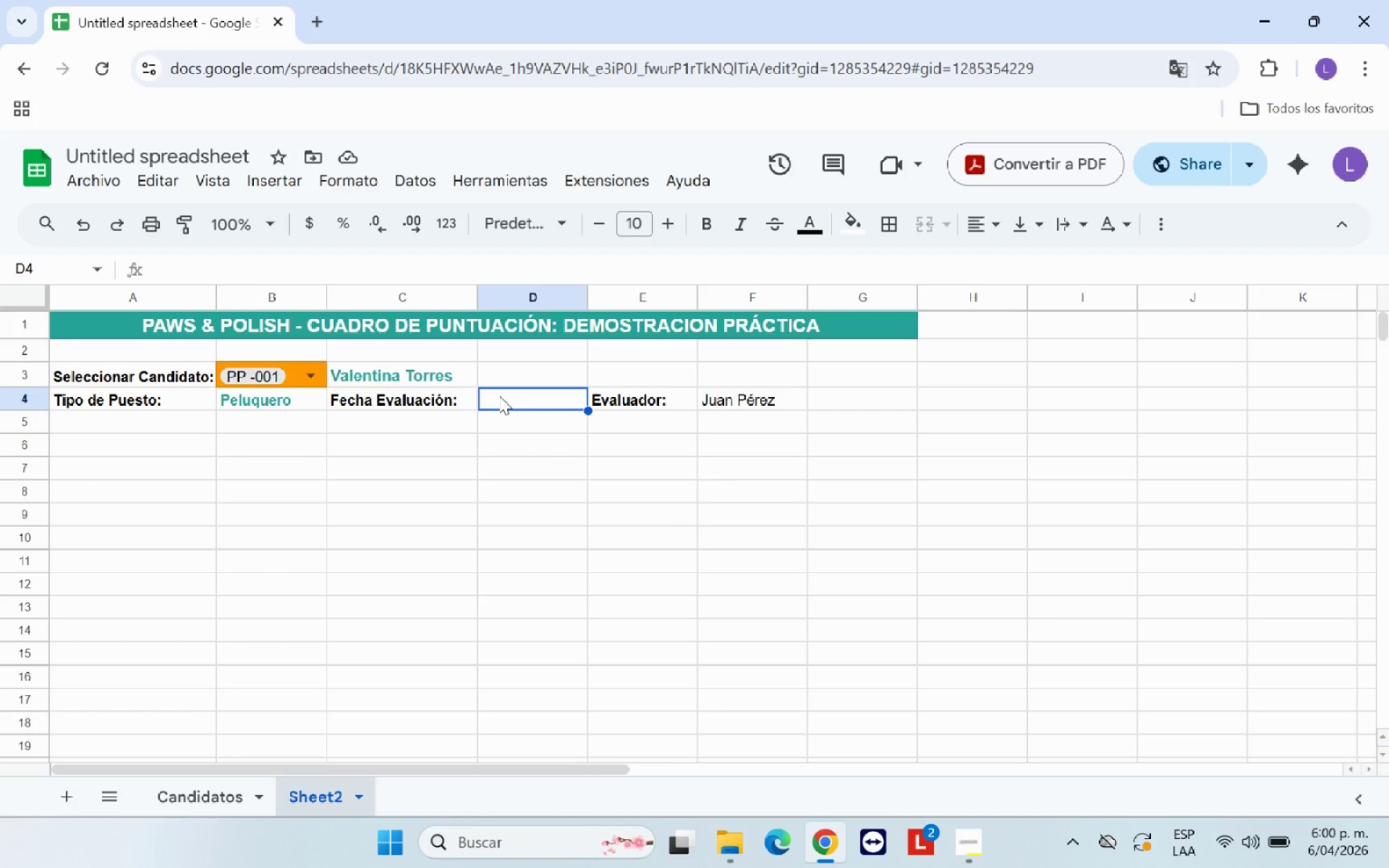 
wait(15.81)
 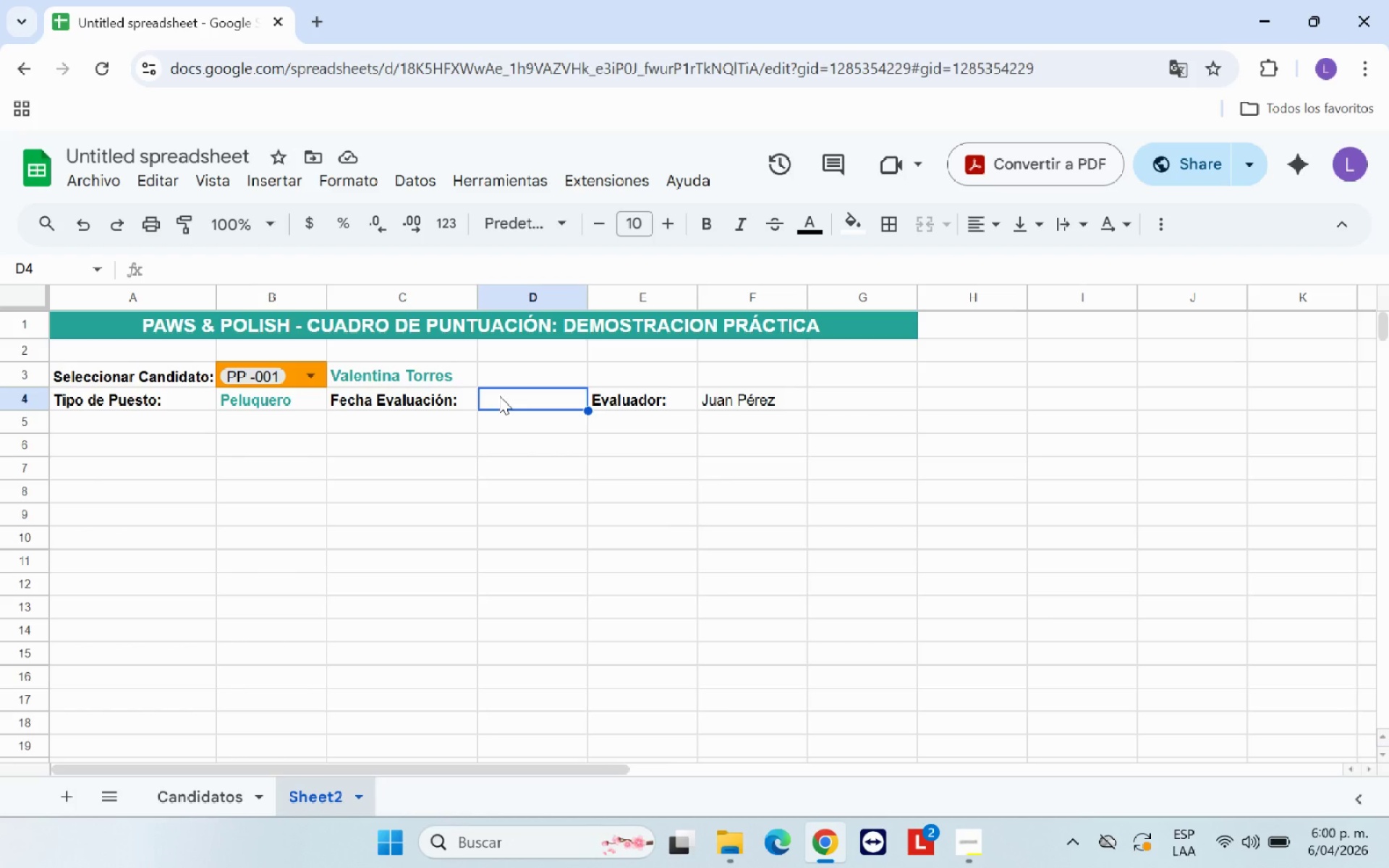 
left_click([538, 399])
 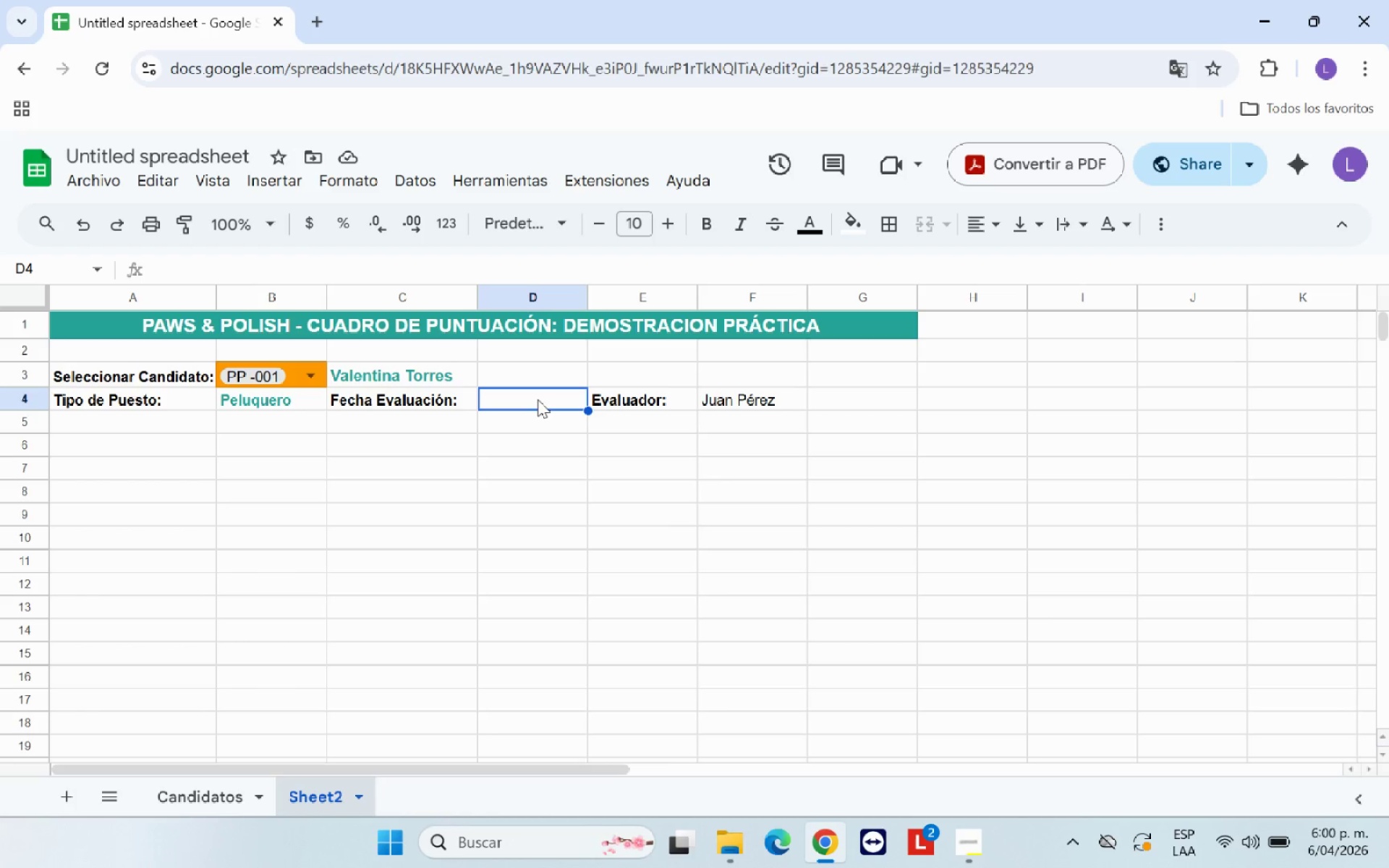 
type(09&06&29)
key(Backspace)
type(025)
 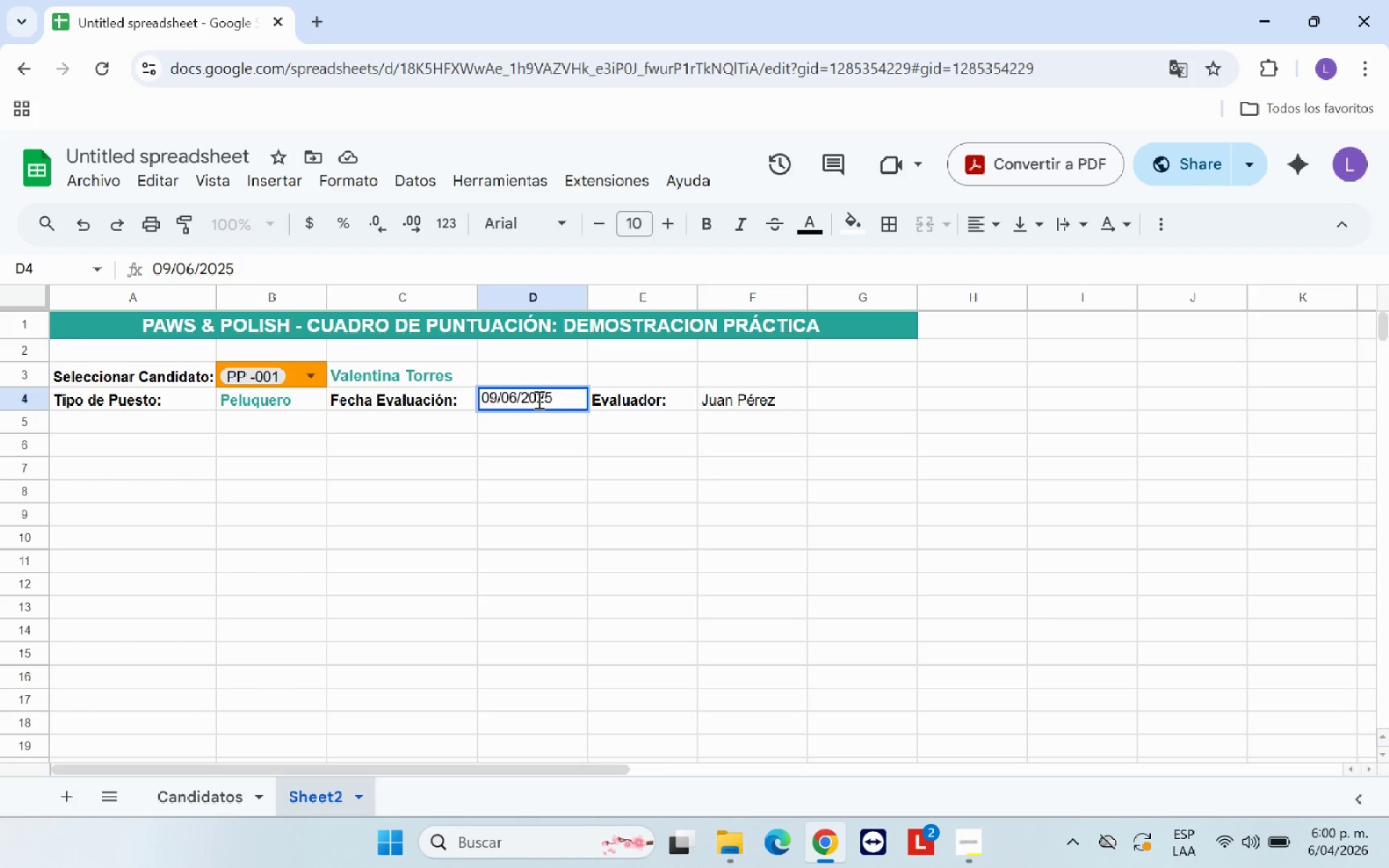 
left_click([655, 430])
 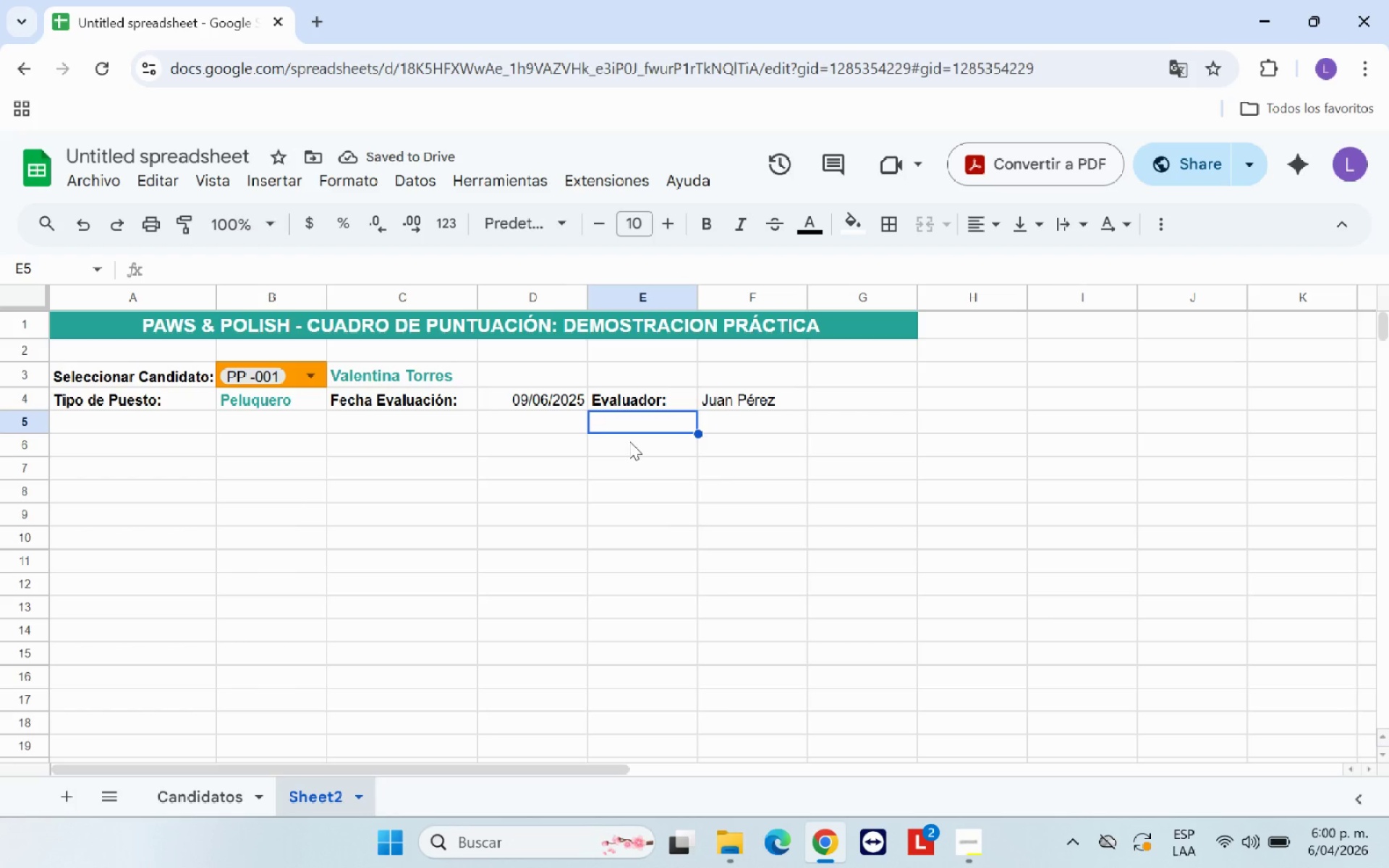 
wait(9.47)
 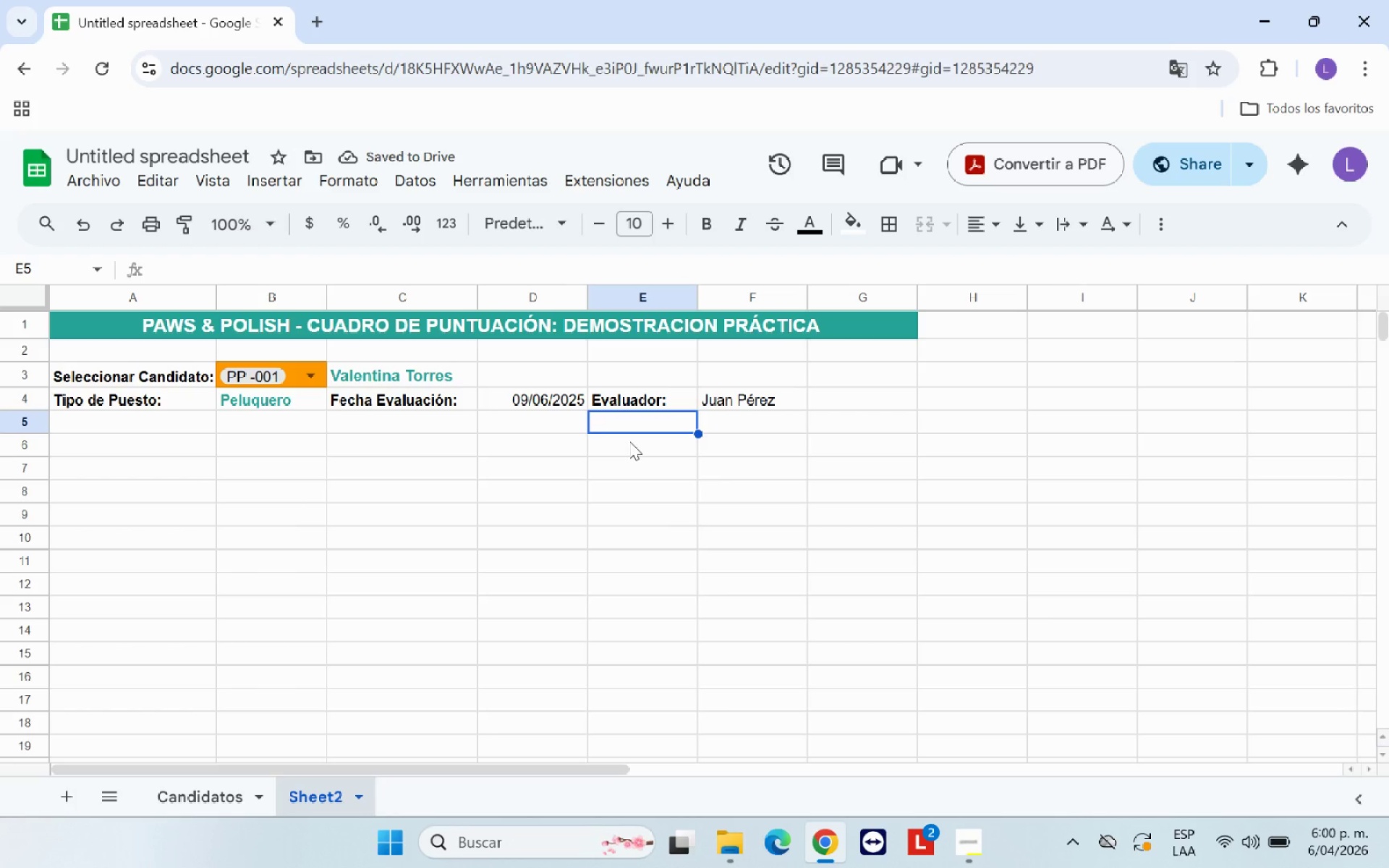 
left_click_drag(start_coordinate=[116, 319], to_coordinate=[677, 401])
 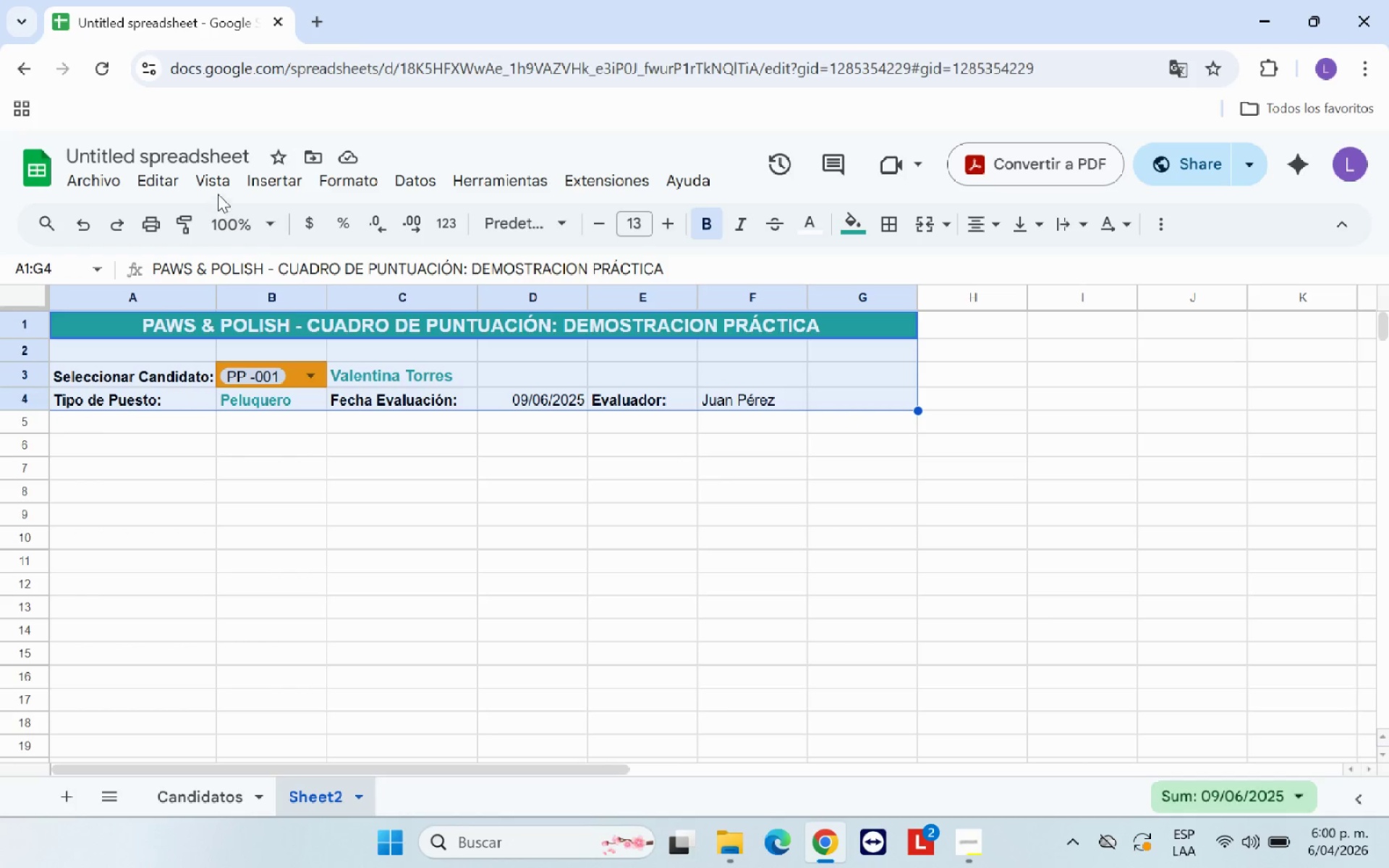 
left_click([218, 185])
 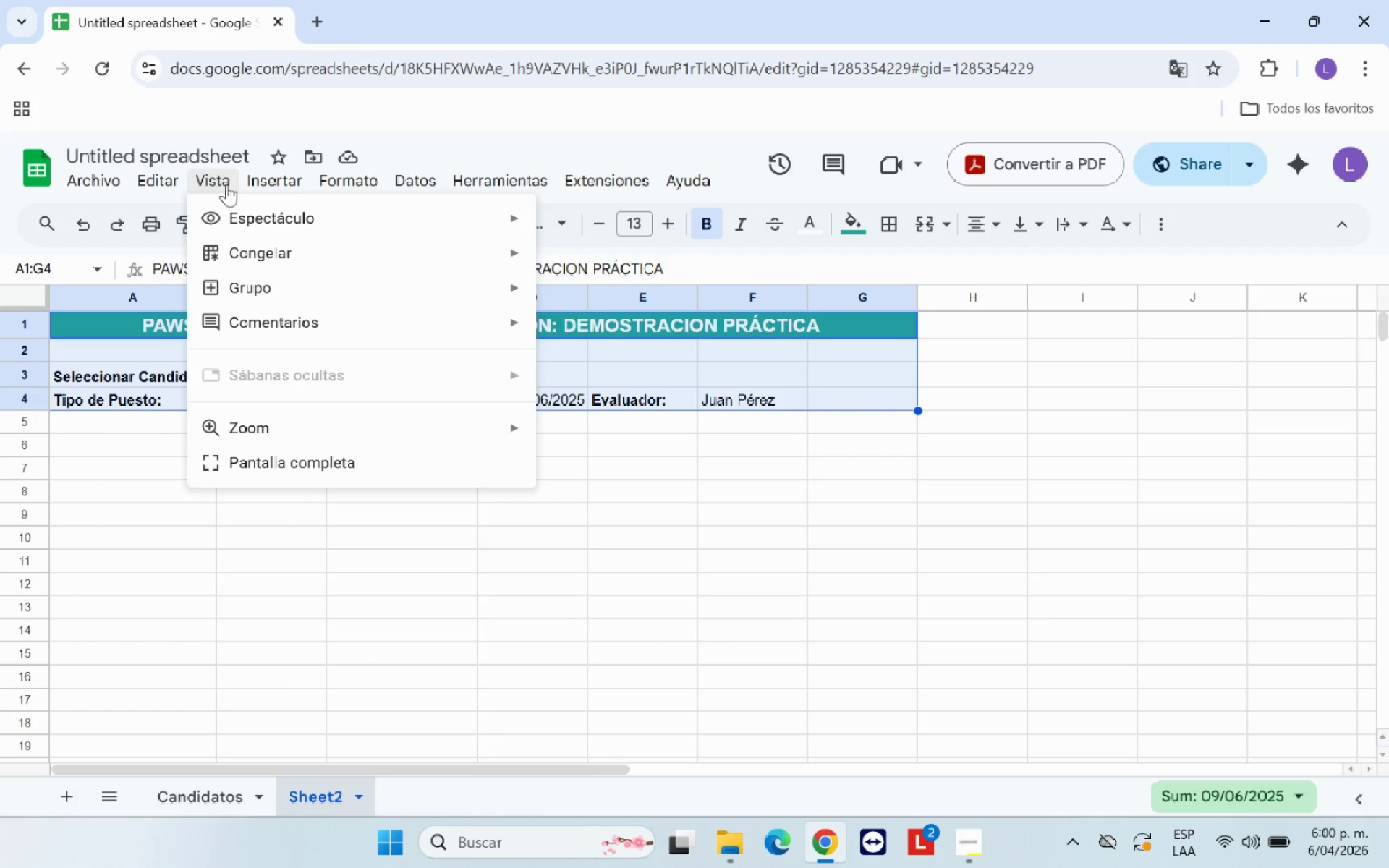 
mouse_move([323, 200])
 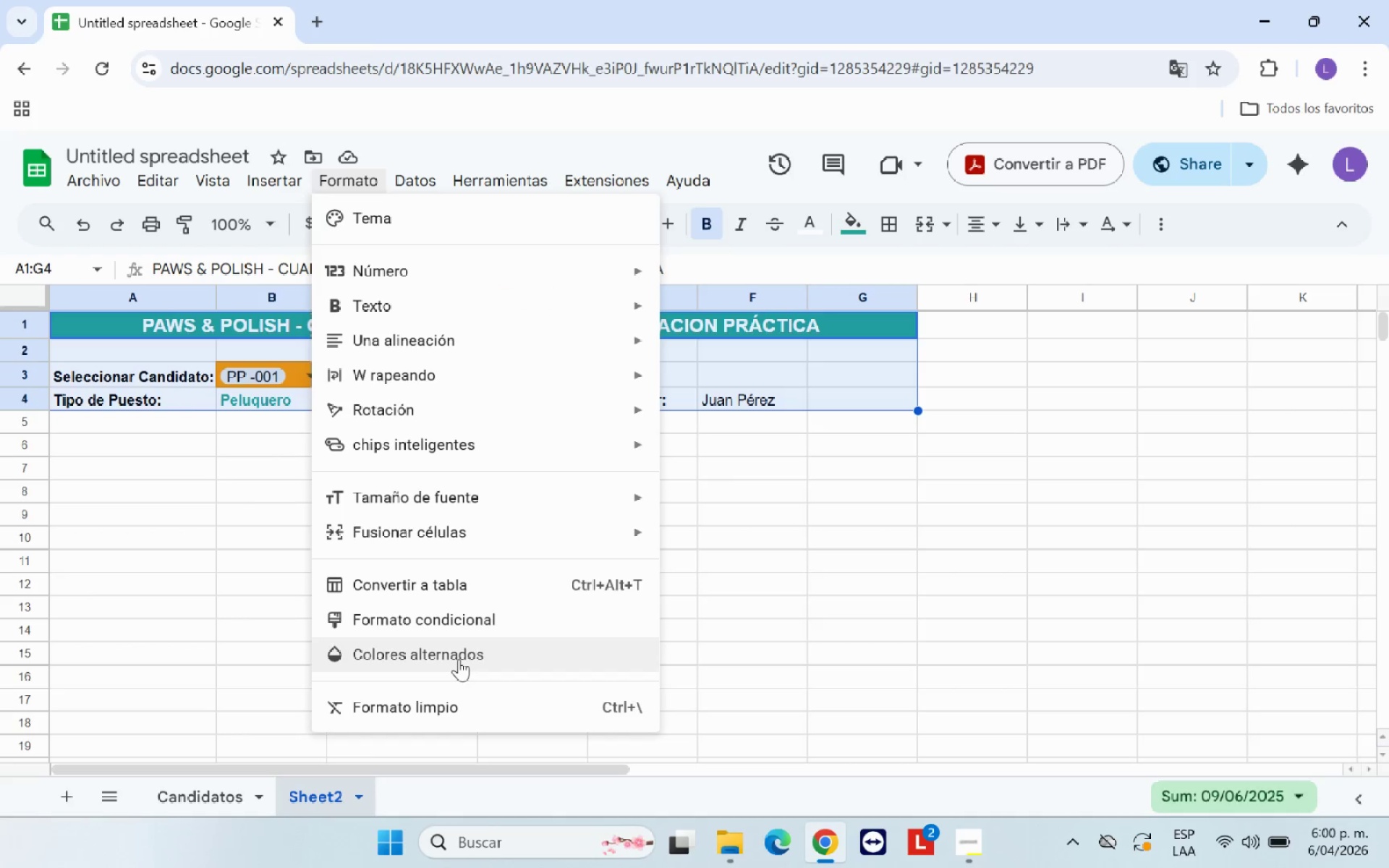 
left_click([459, 657])
 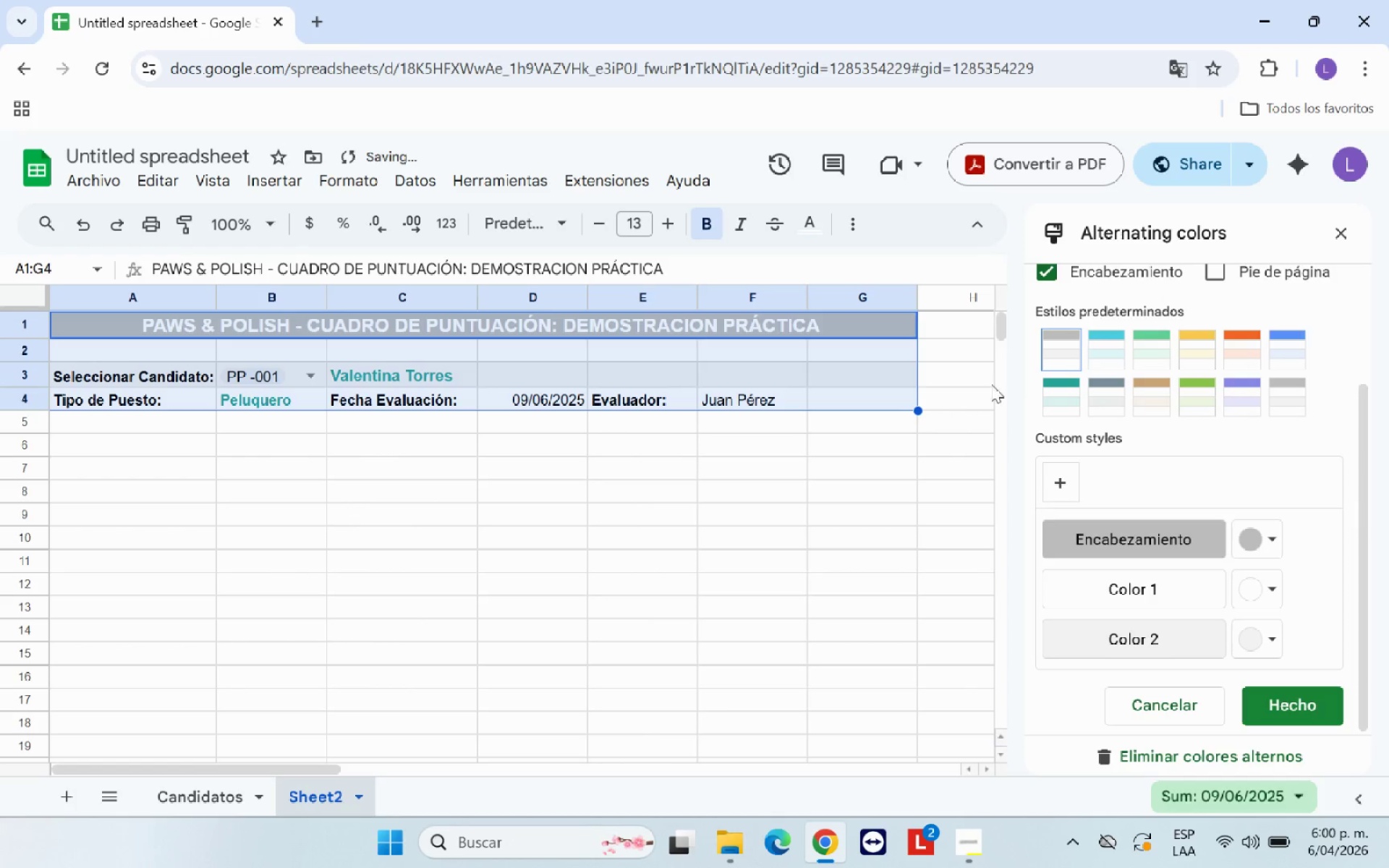 
left_click([1072, 390])
 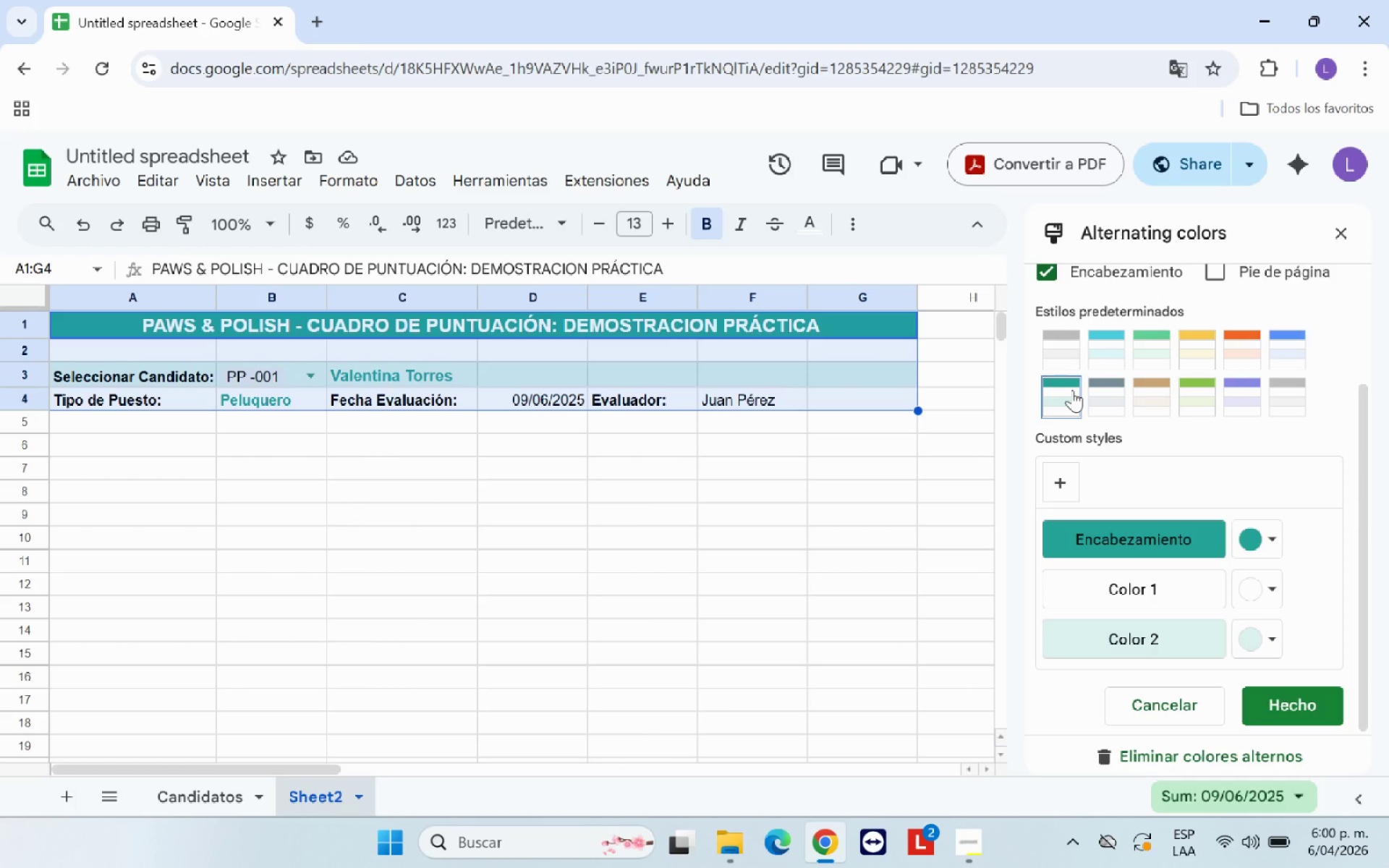 
wait(10.92)
 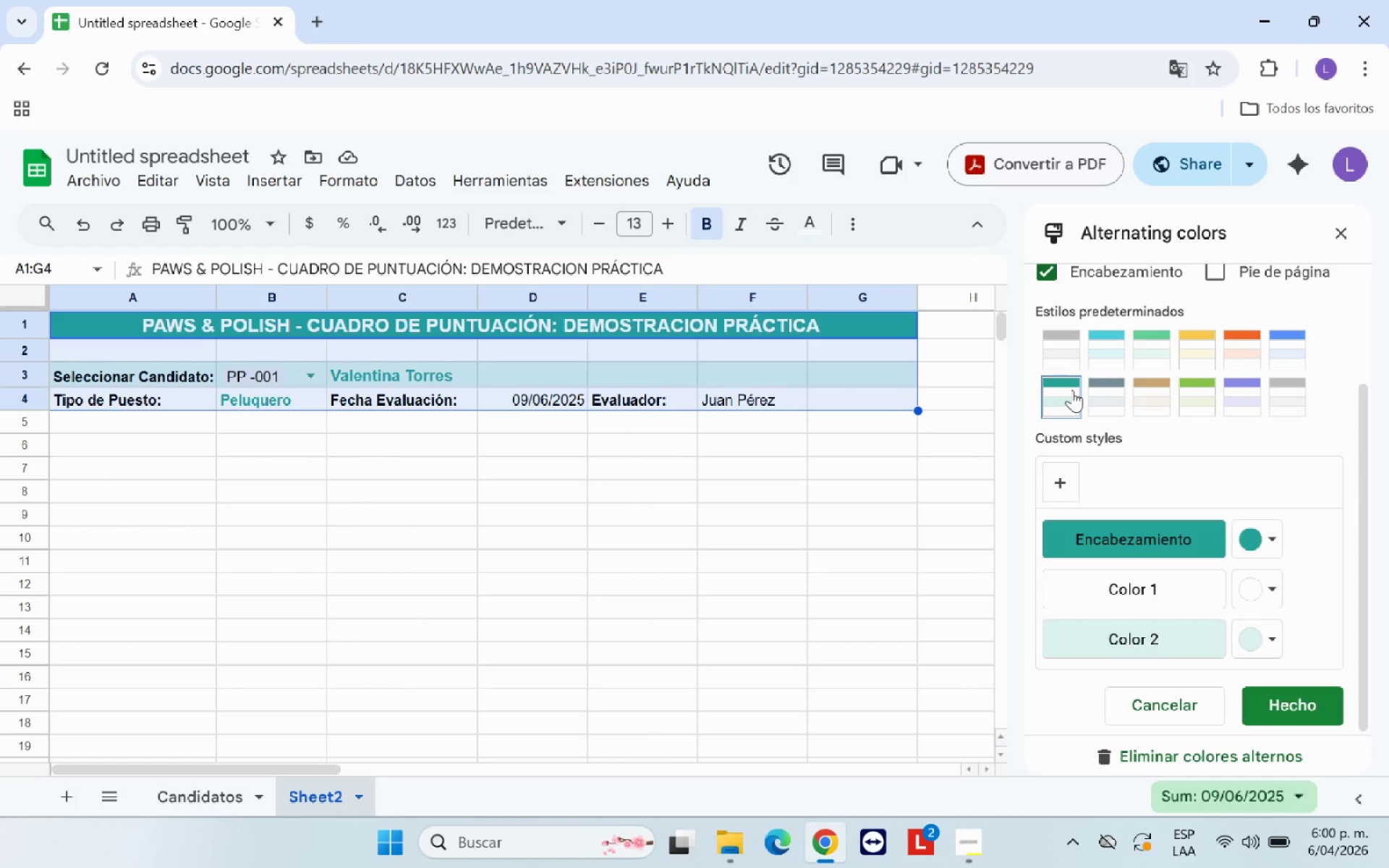 
left_click([1179, 703])
 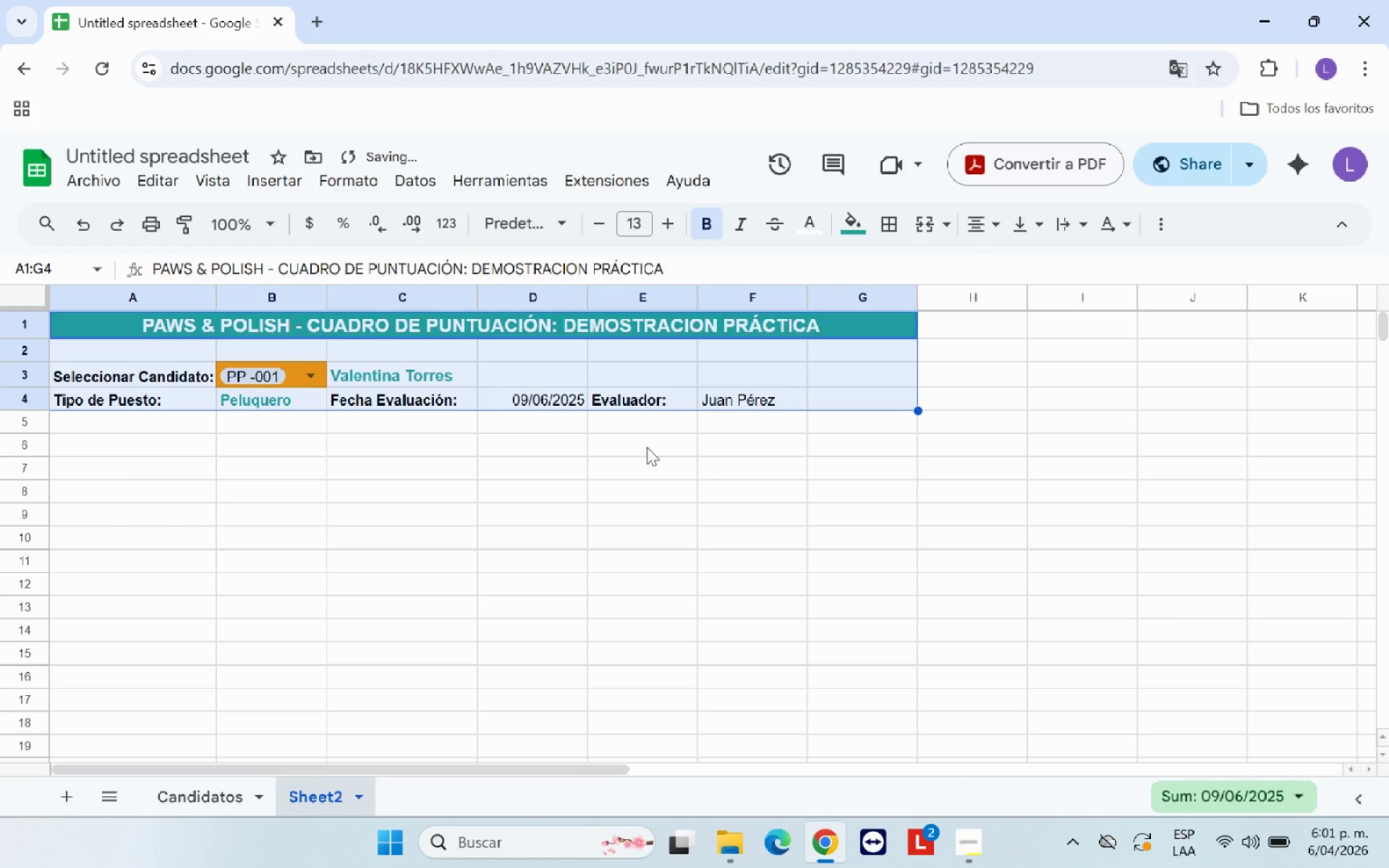 
left_click([386, 484])
 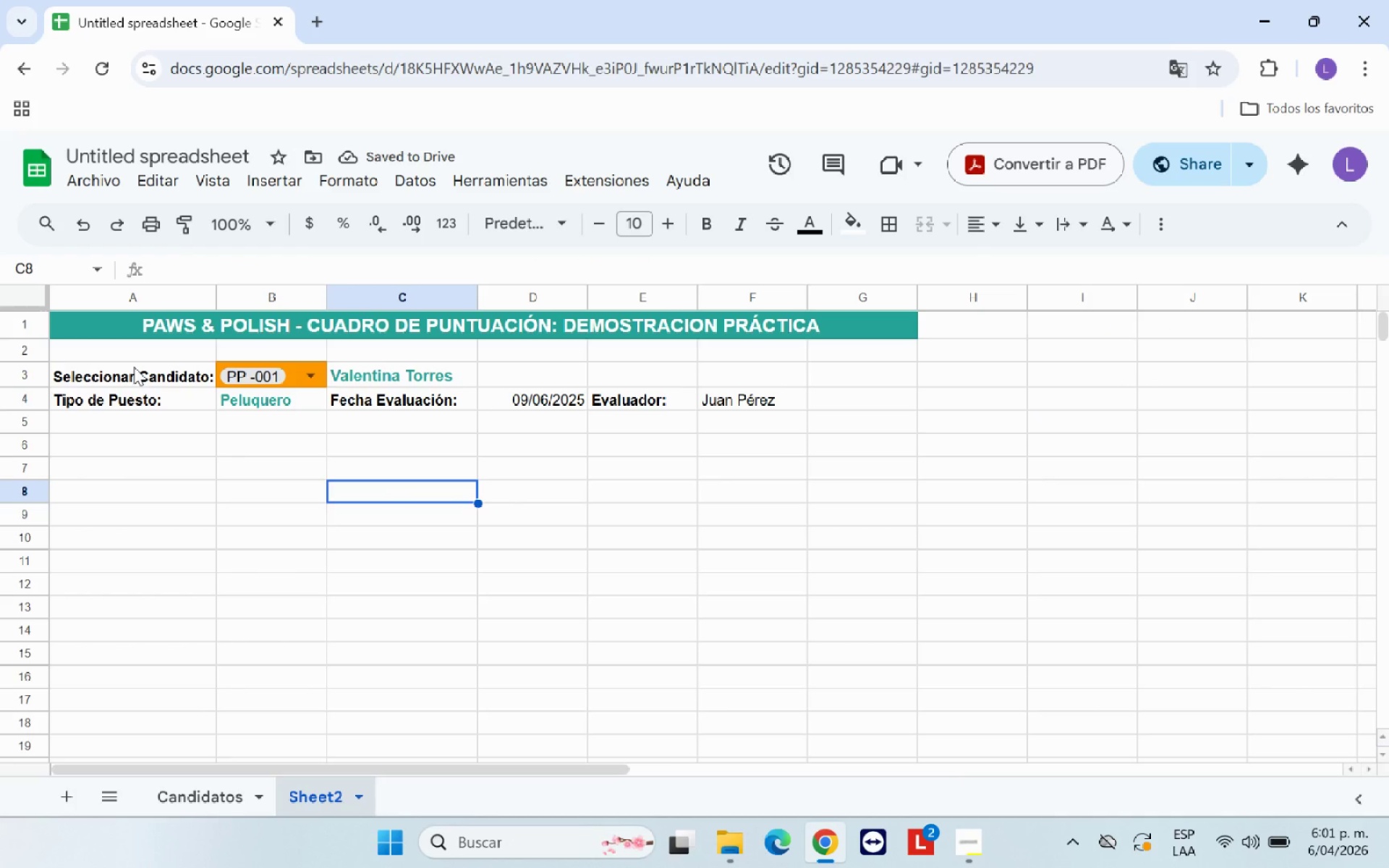 
left_click_drag(start_coordinate=[134, 367], to_coordinate=[161, 398])
 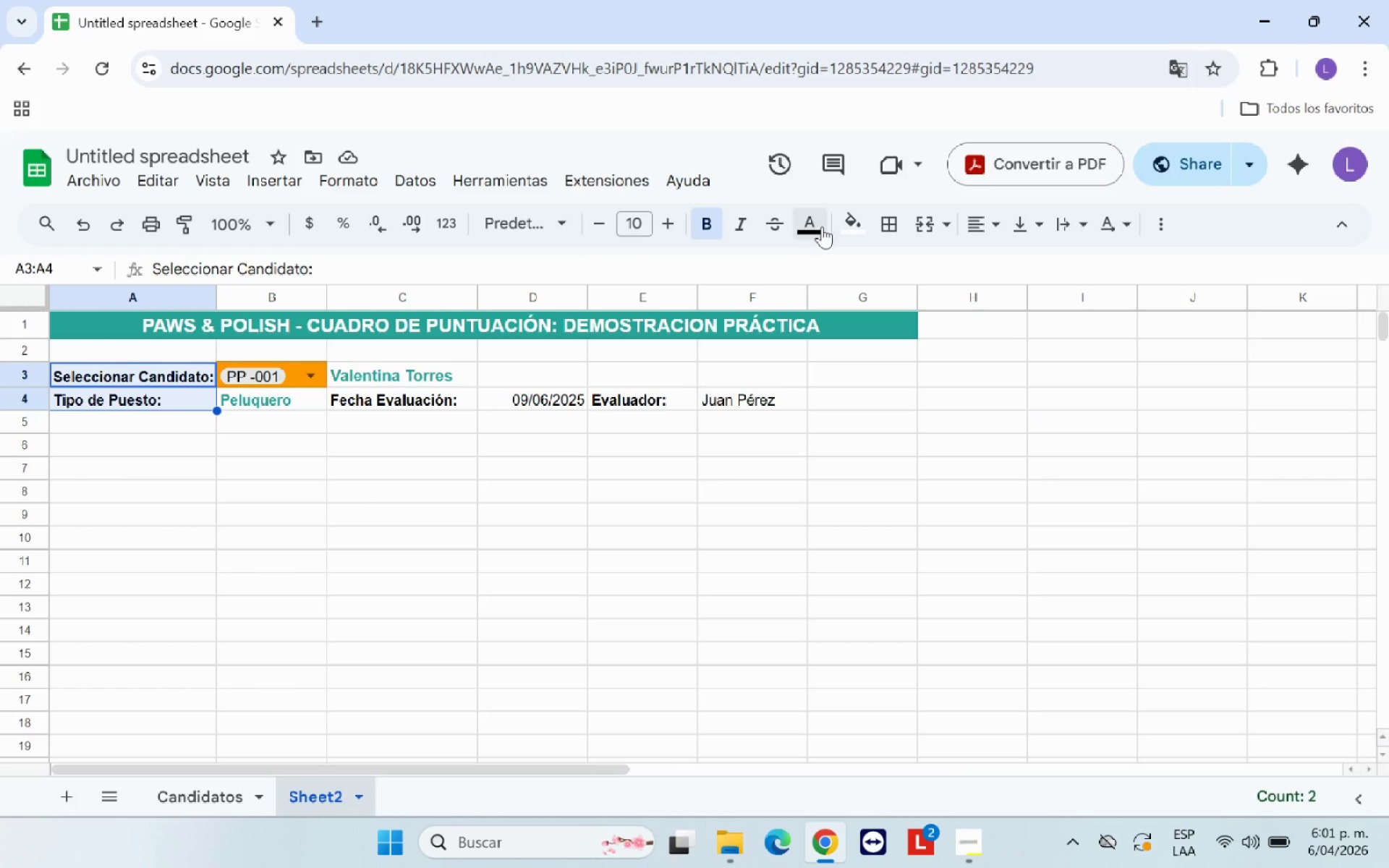 
left_click([860, 227])
 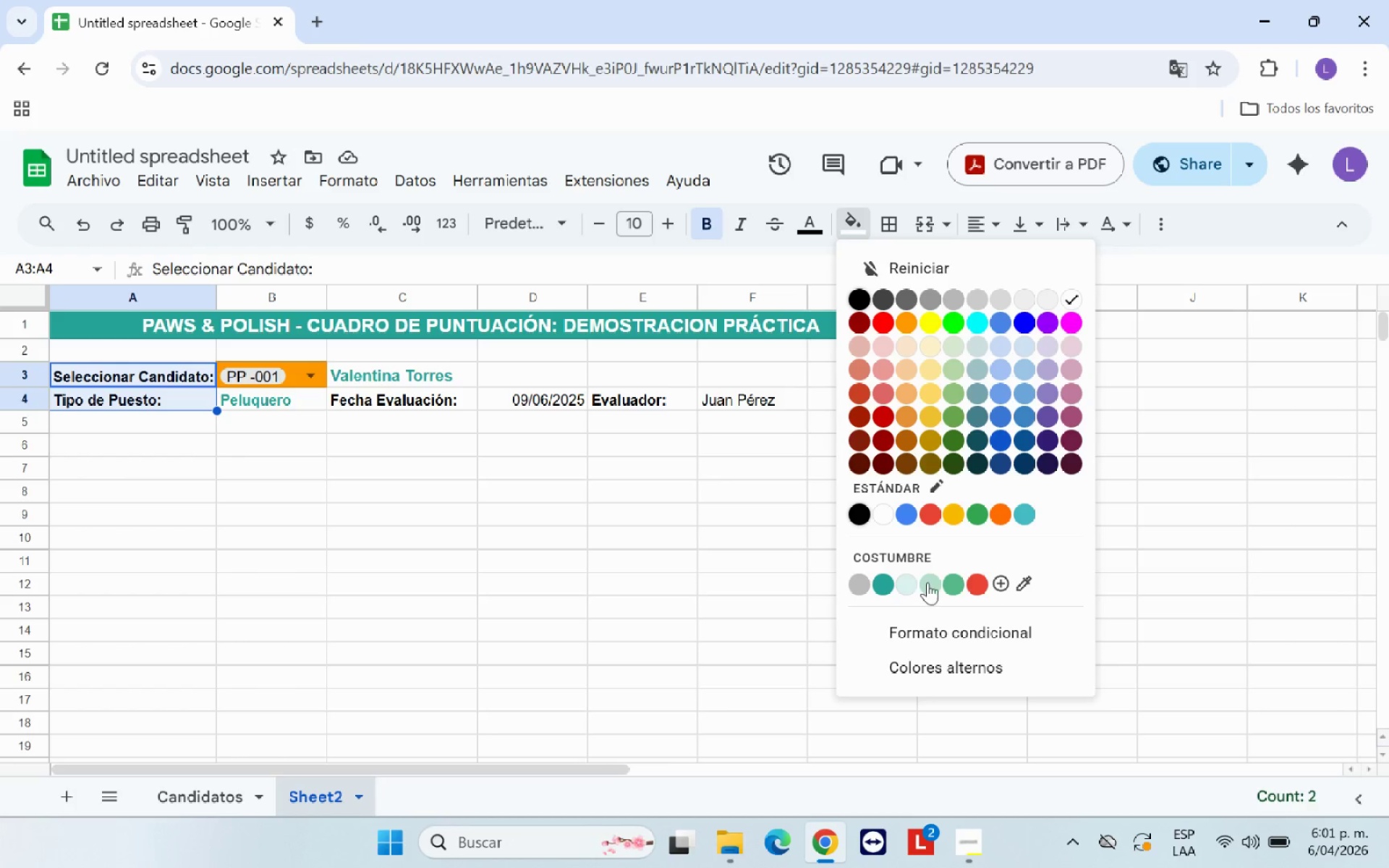 
left_click([927, 582])
 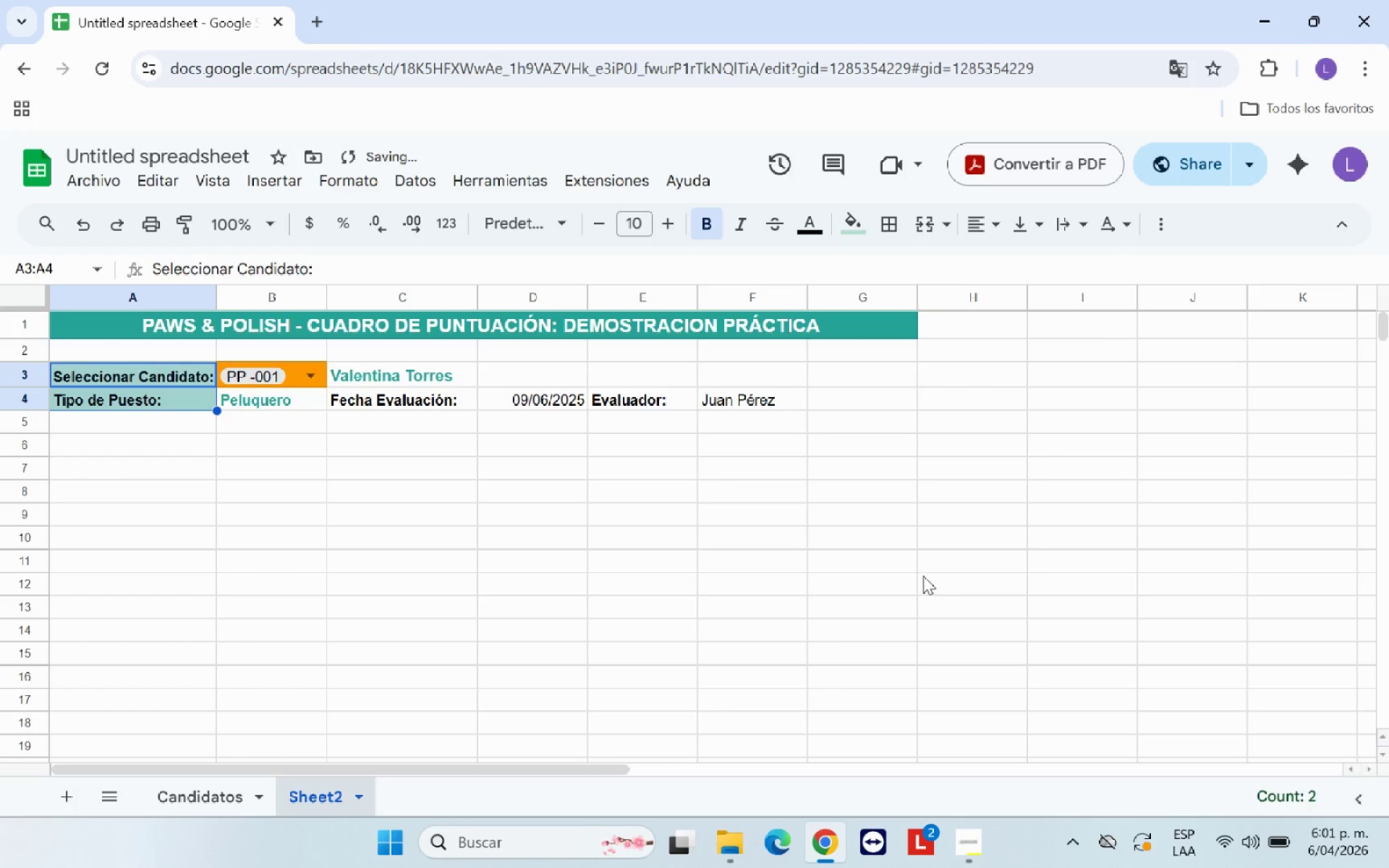 
left_click([760, 576])
 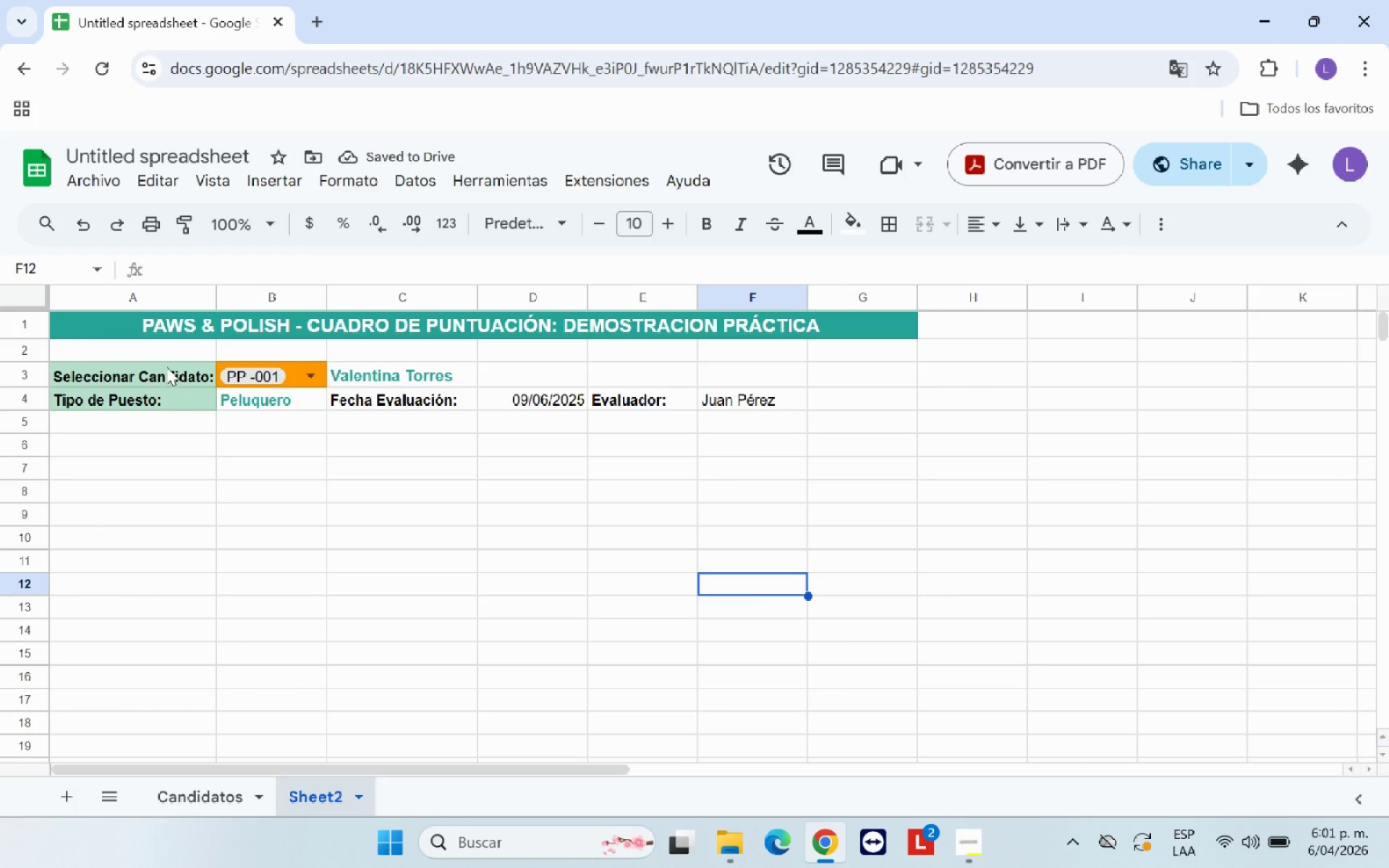 
left_click_drag(start_coordinate=[169, 364], to_coordinate=[183, 394])
 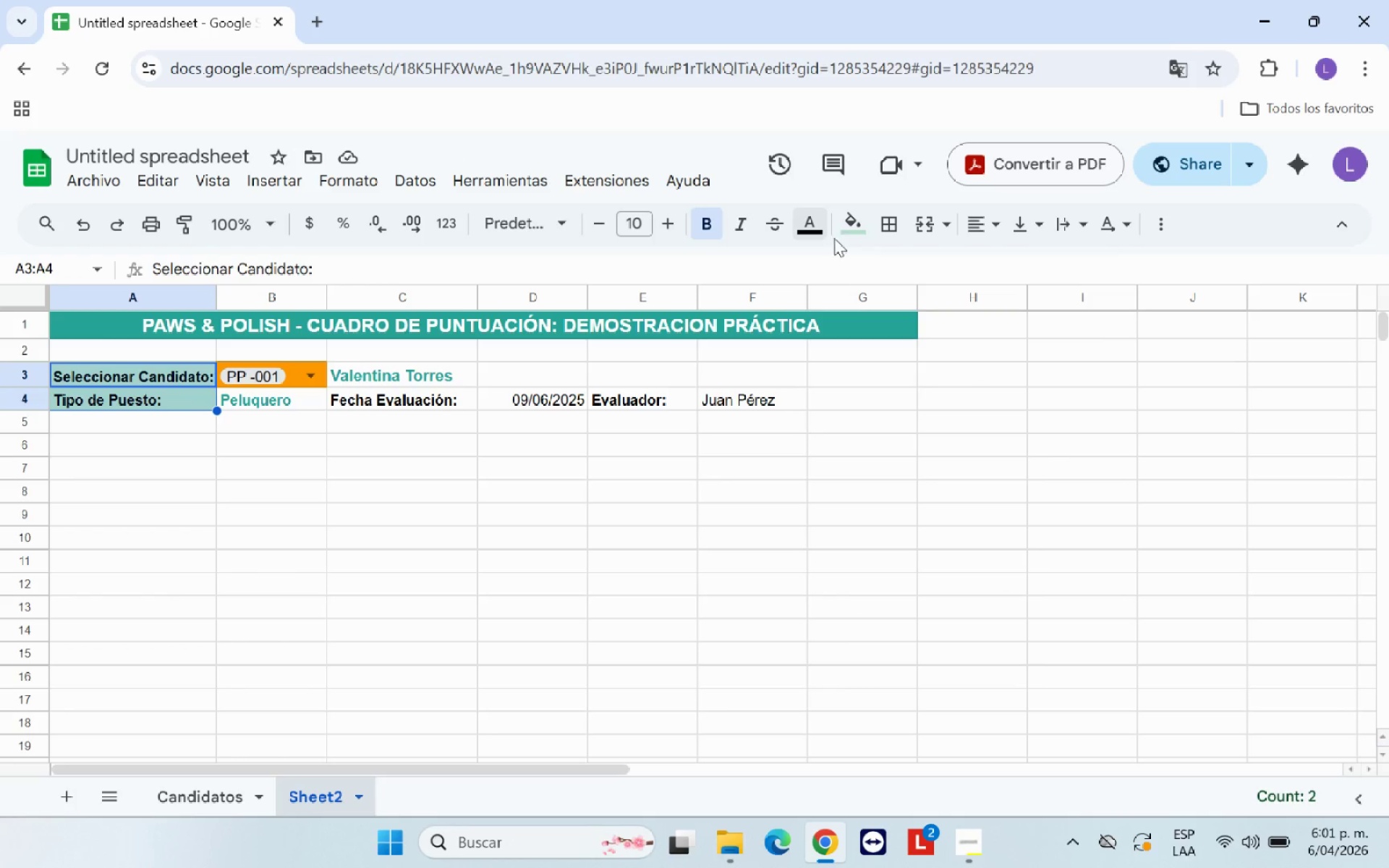 
left_click([849, 233])
 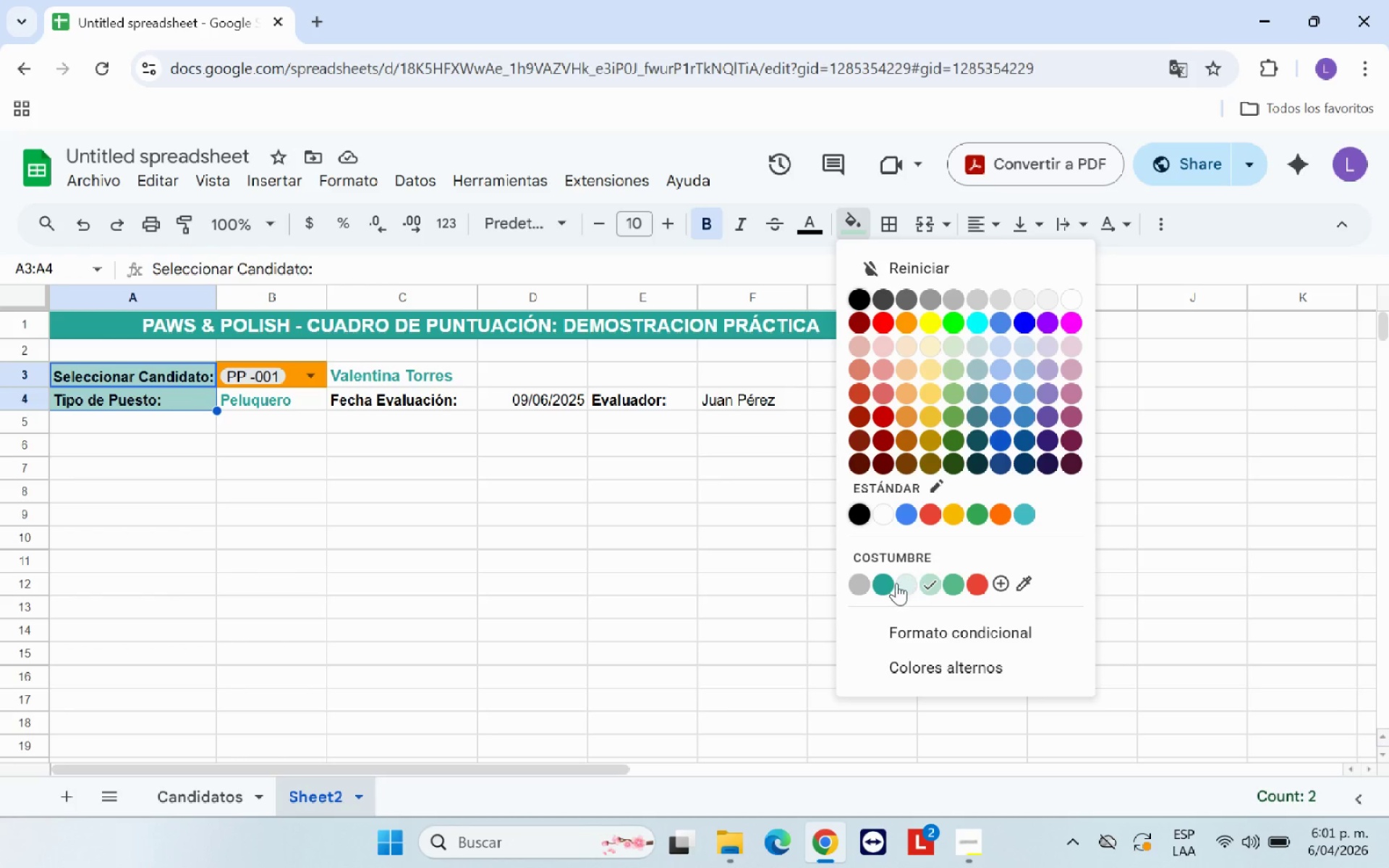 
left_click([904, 583])
 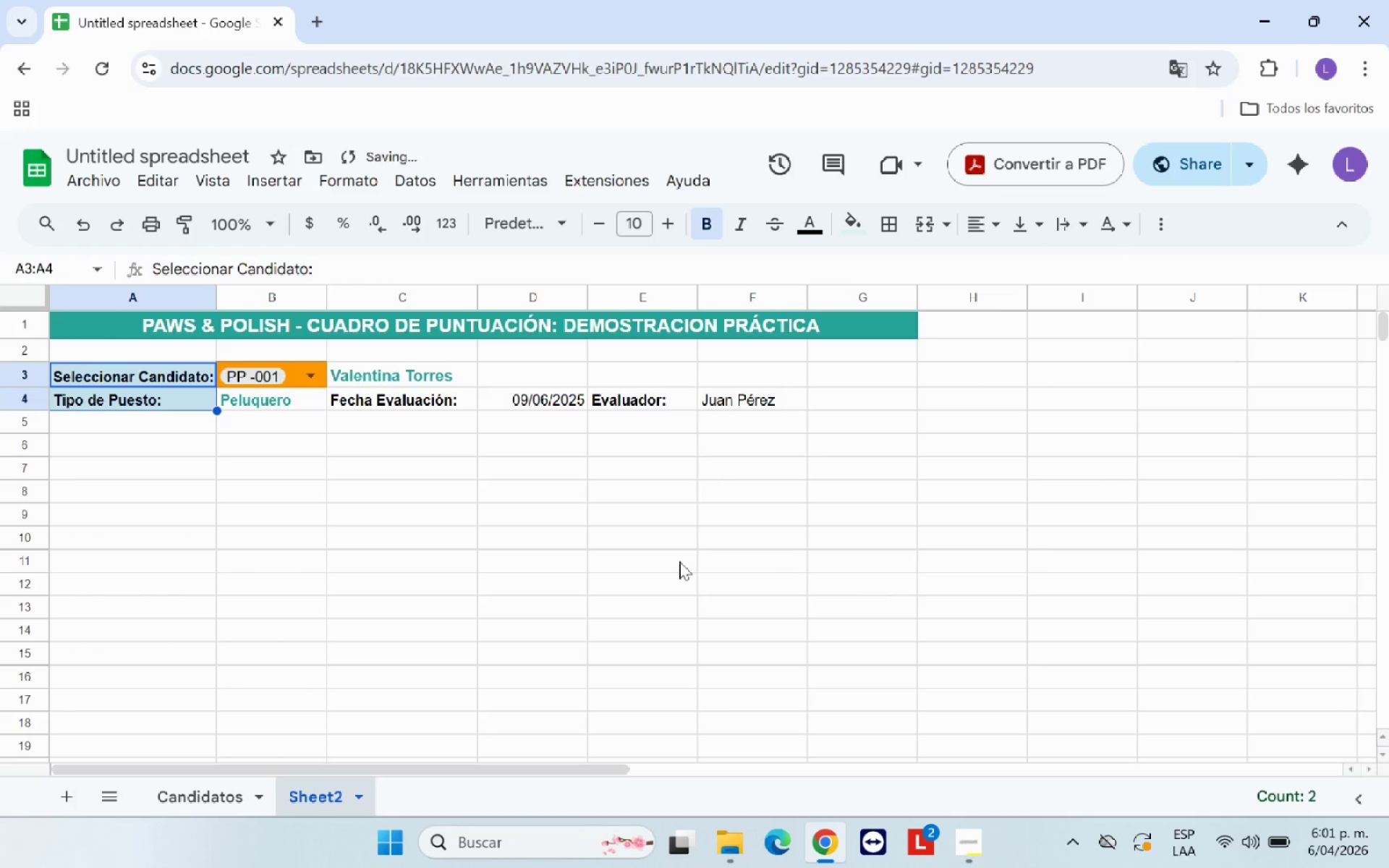 
left_click([579, 558])
 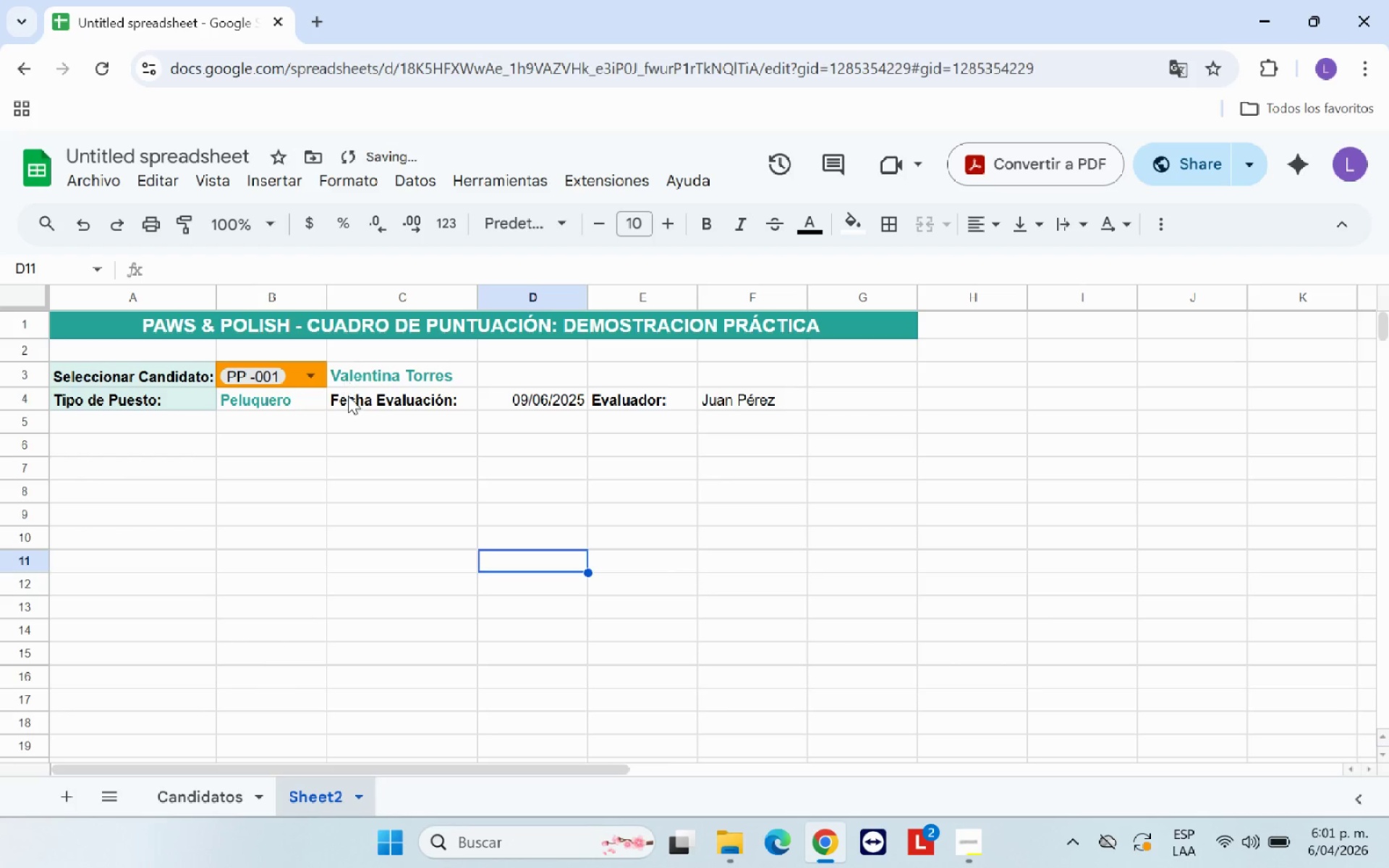 
left_click([375, 398])
 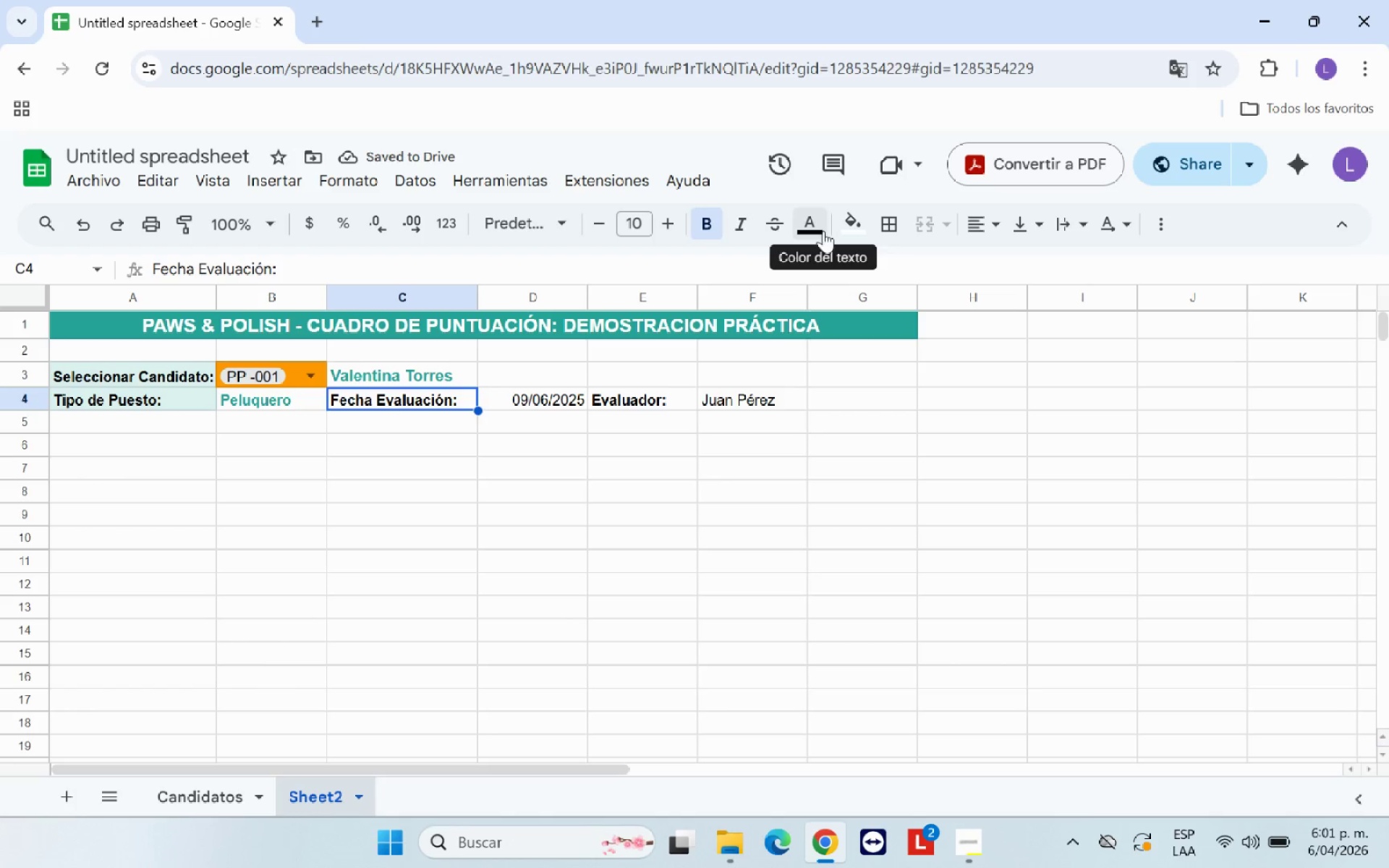 
left_click([835, 229])
 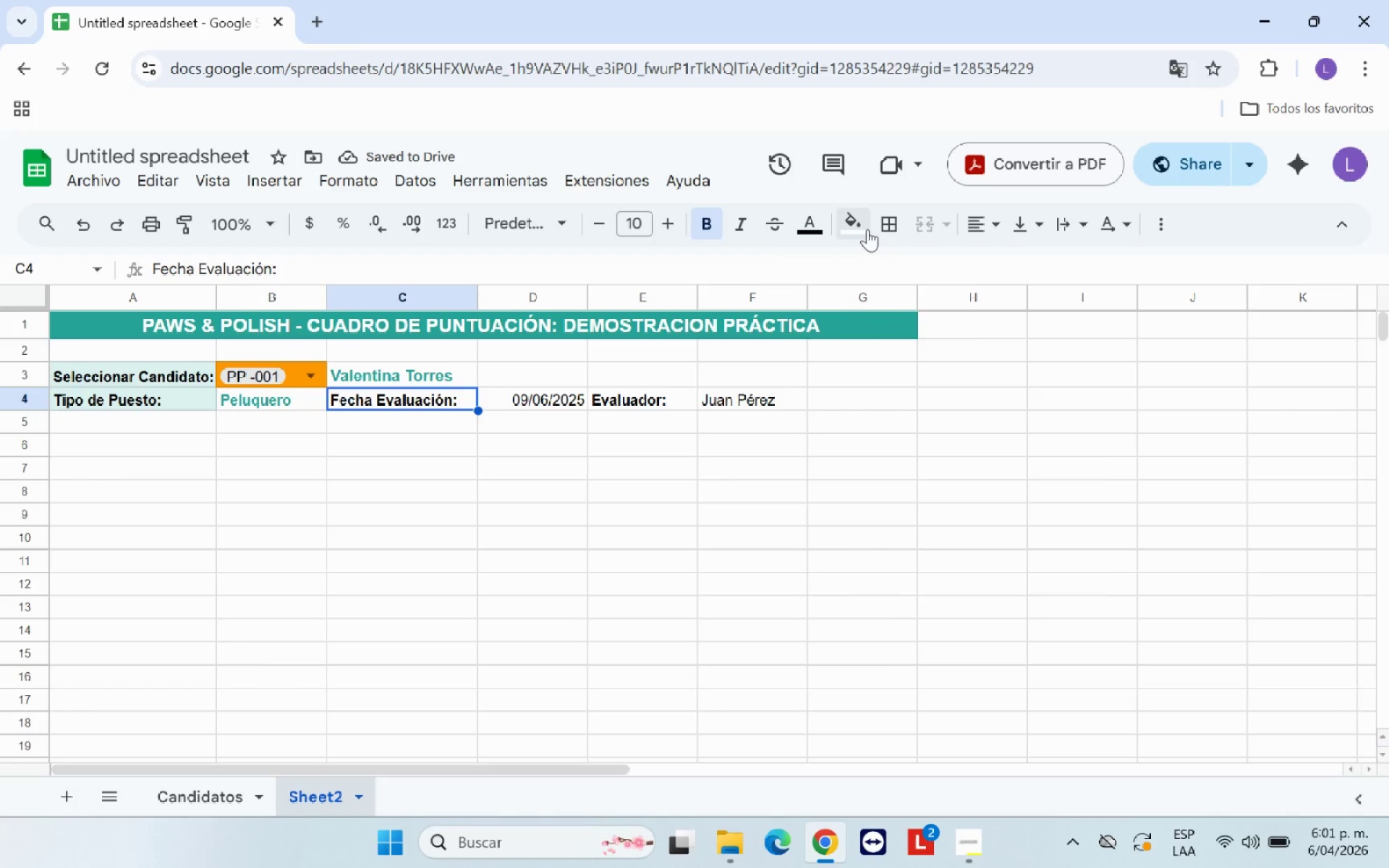 
double_click([867, 229])
 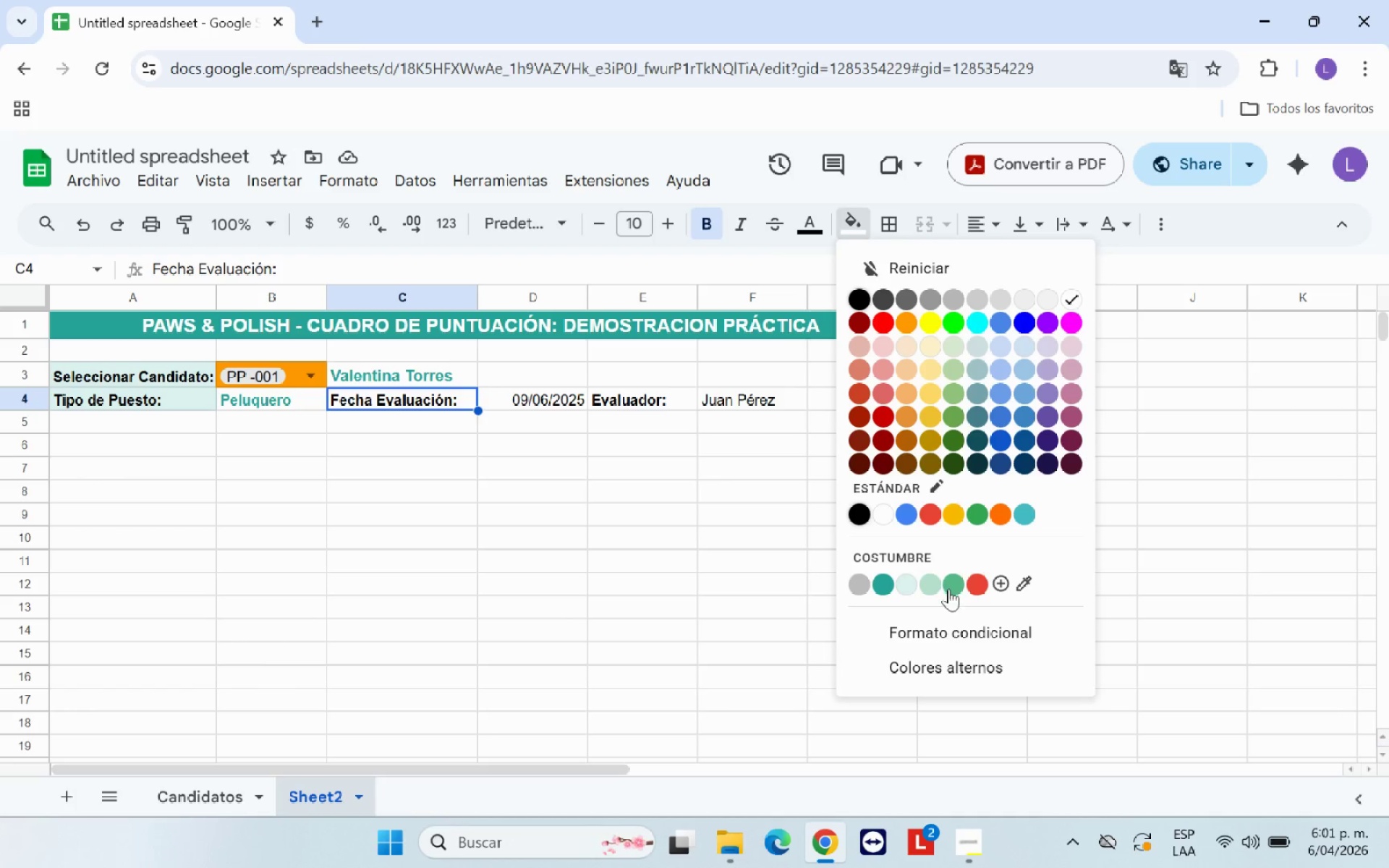 
left_click([927, 585])
 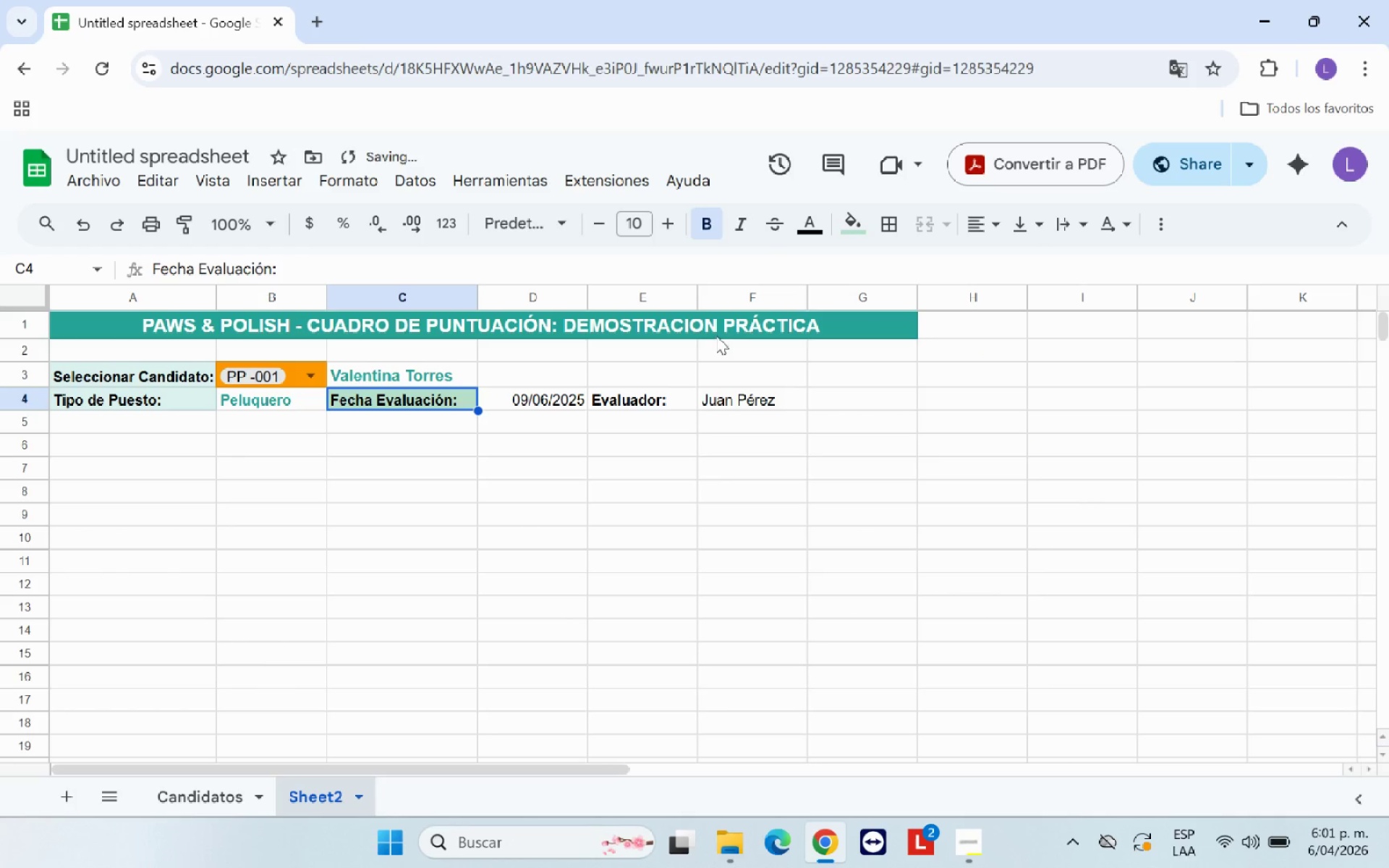 
left_click([859, 225])
 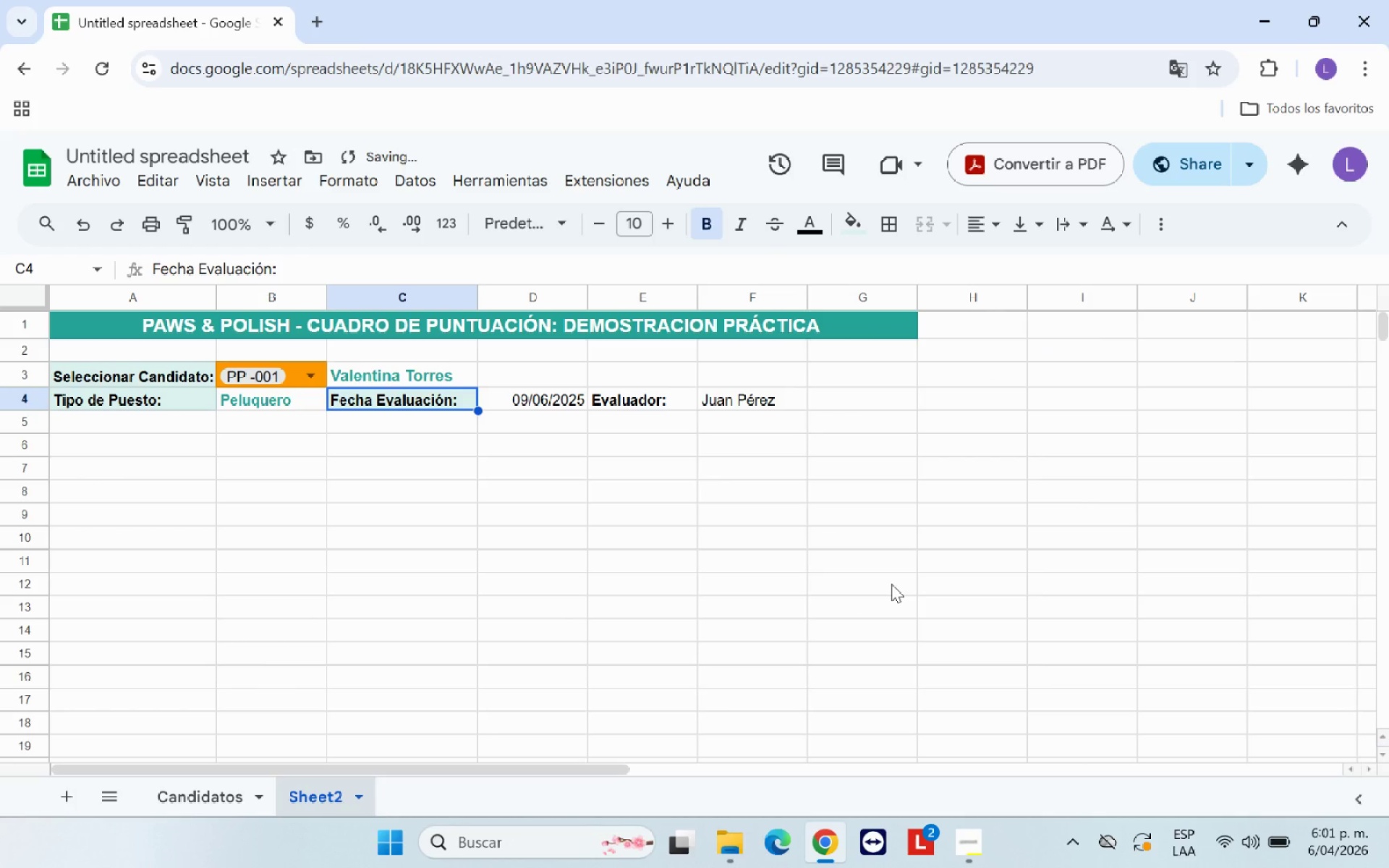 
double_click([682, 558])
 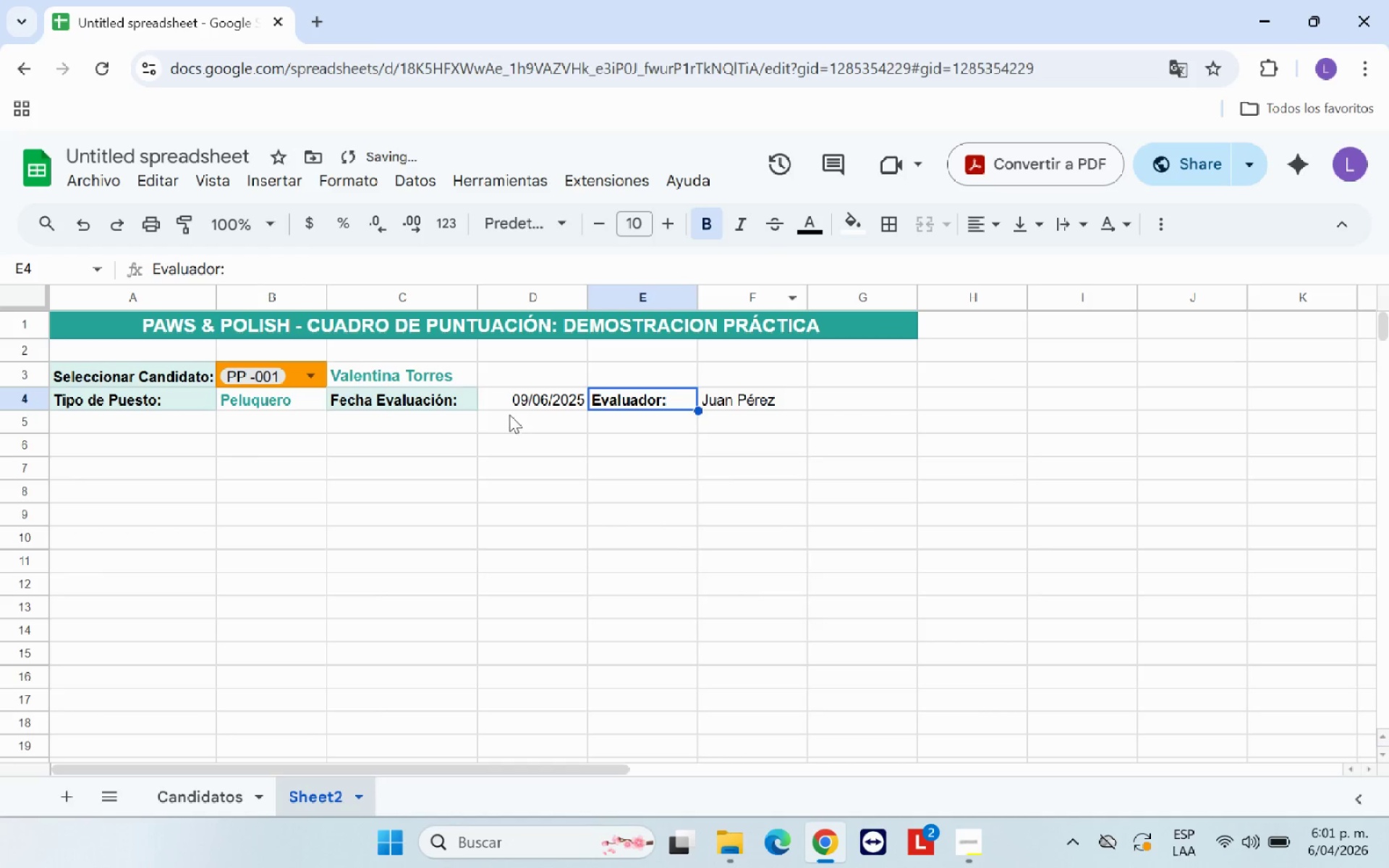 
left_click([460, 400])
 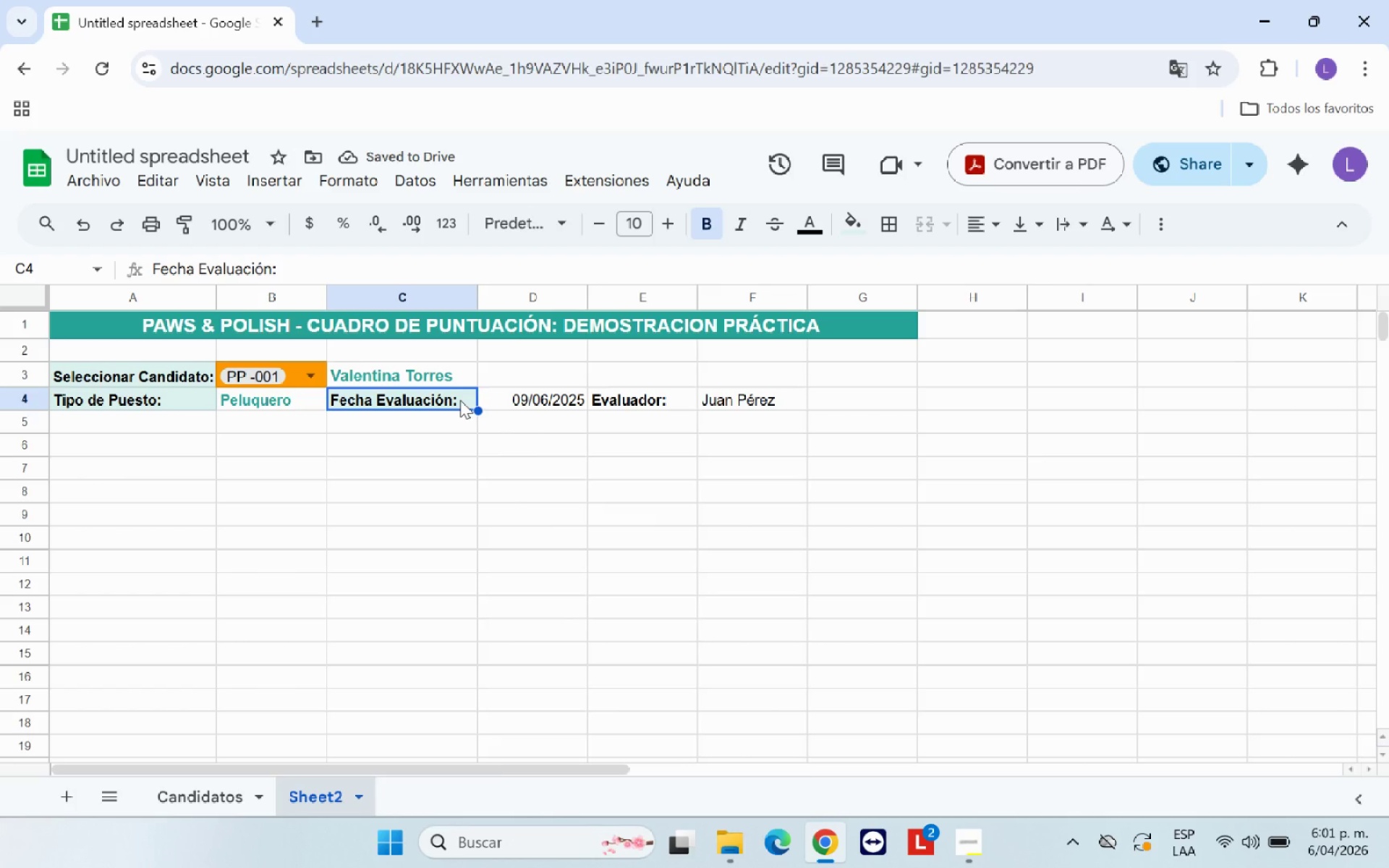 
right_click([460, 400])
 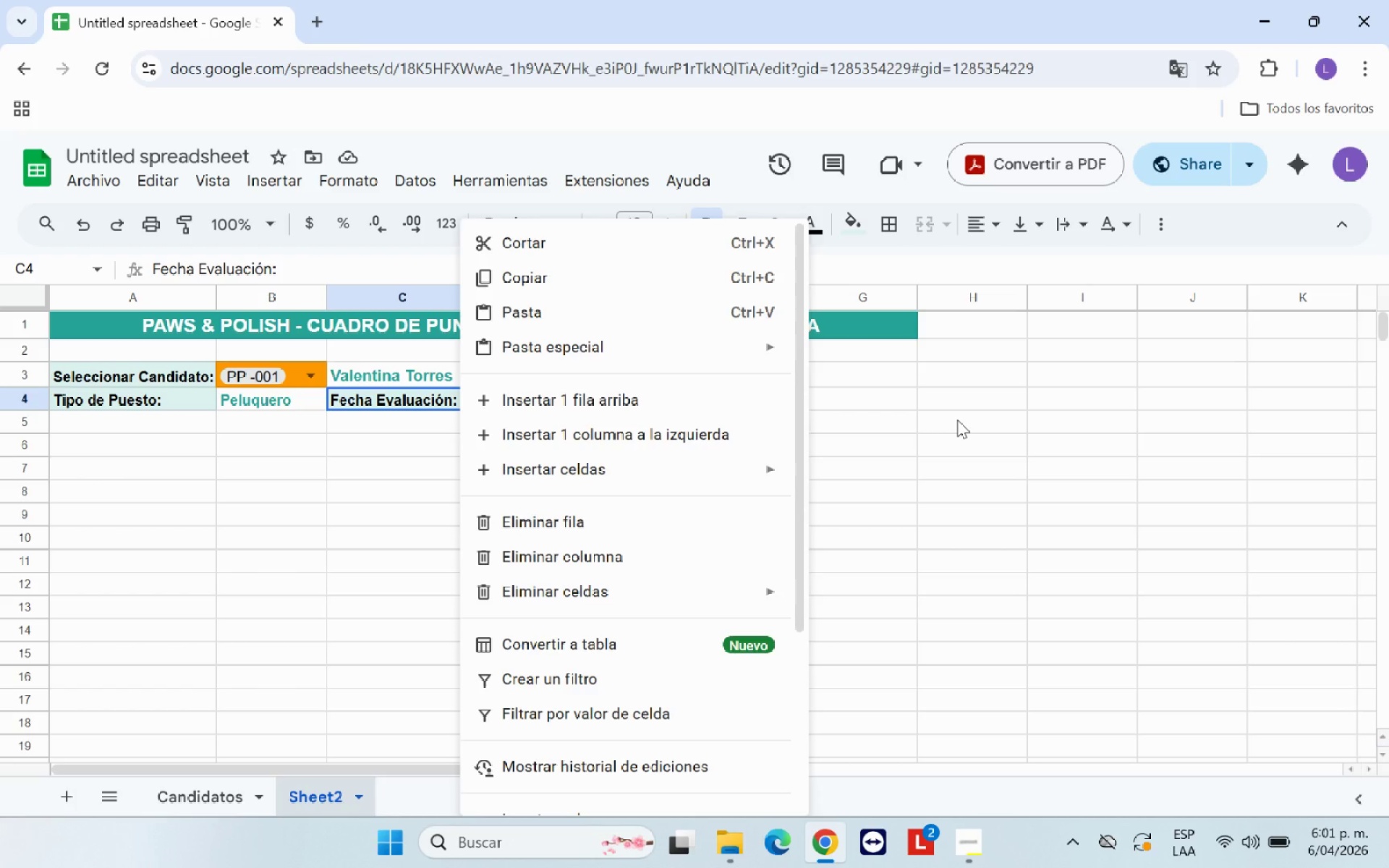 
left_click([957, 420])
 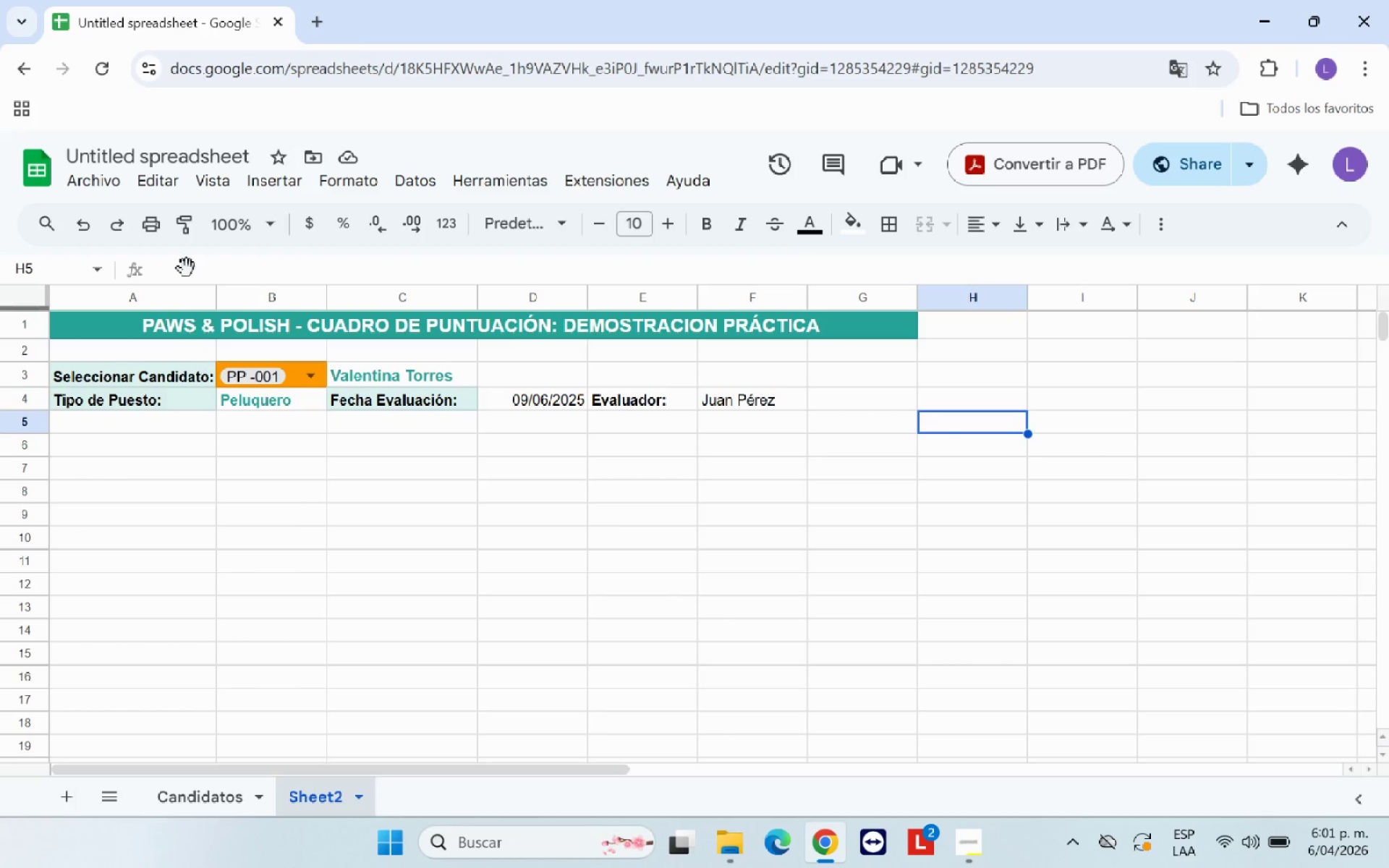 
left_click([184, 226])
 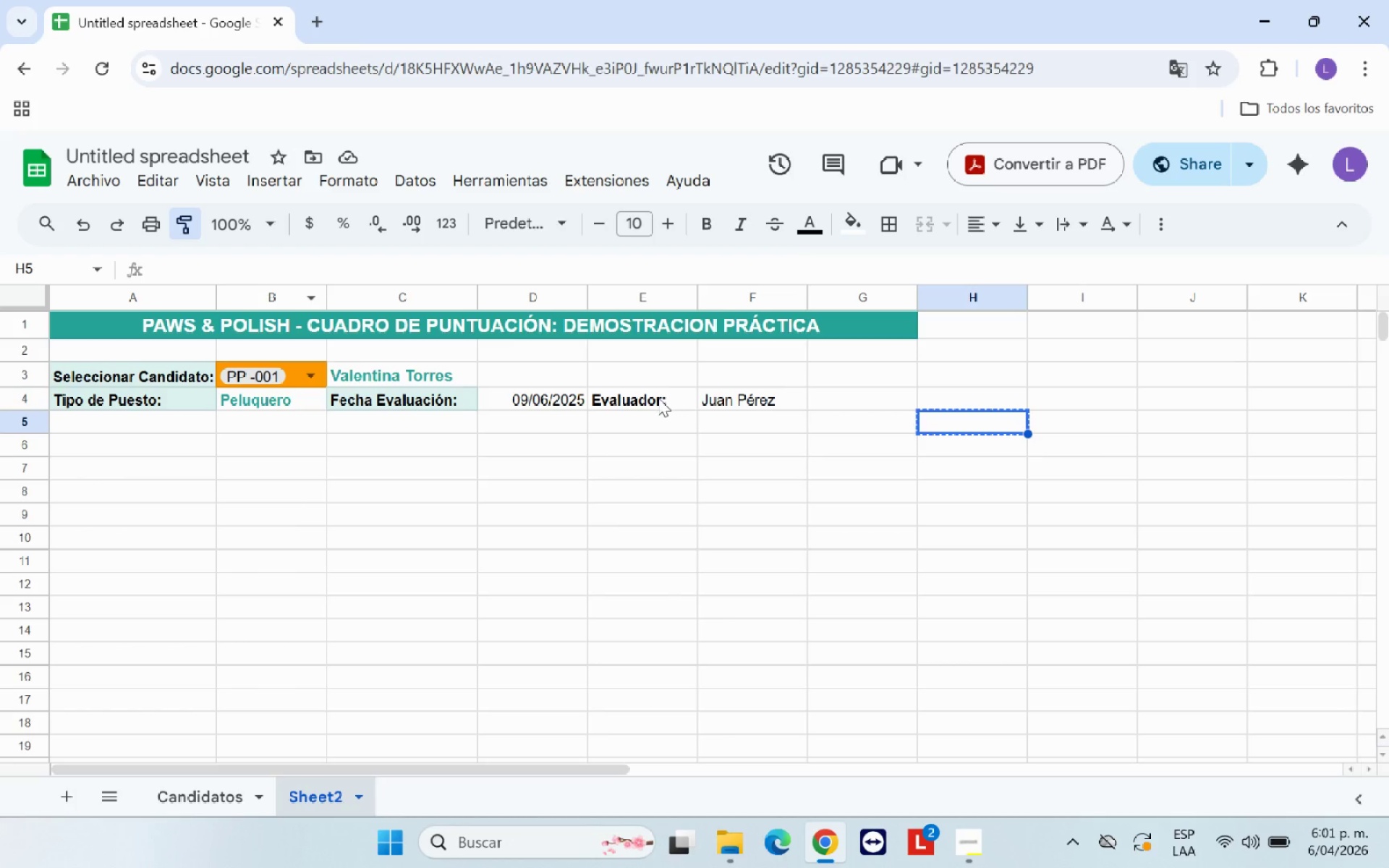 
left_click([422, 393])
 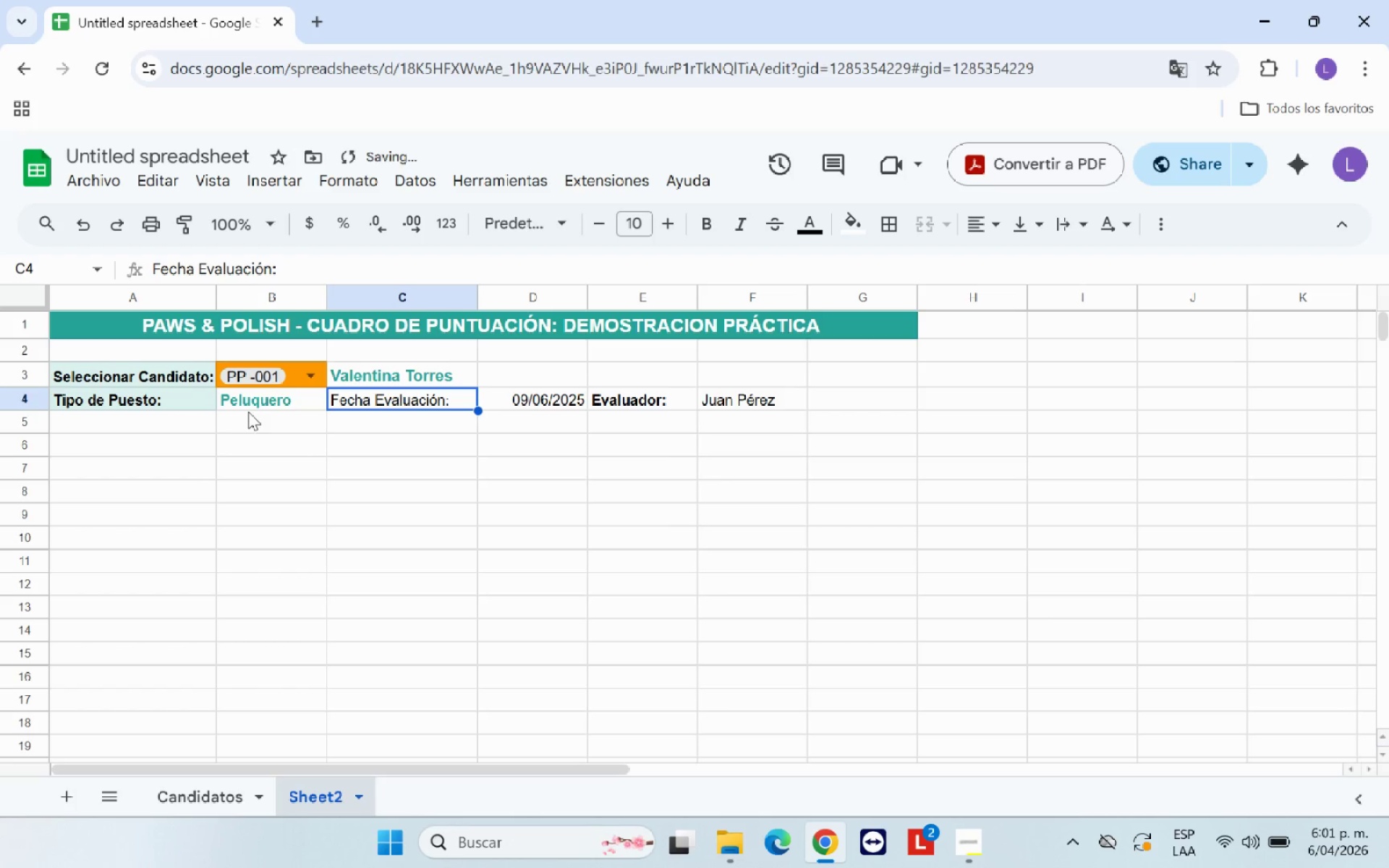 
left_click([190, 396])
 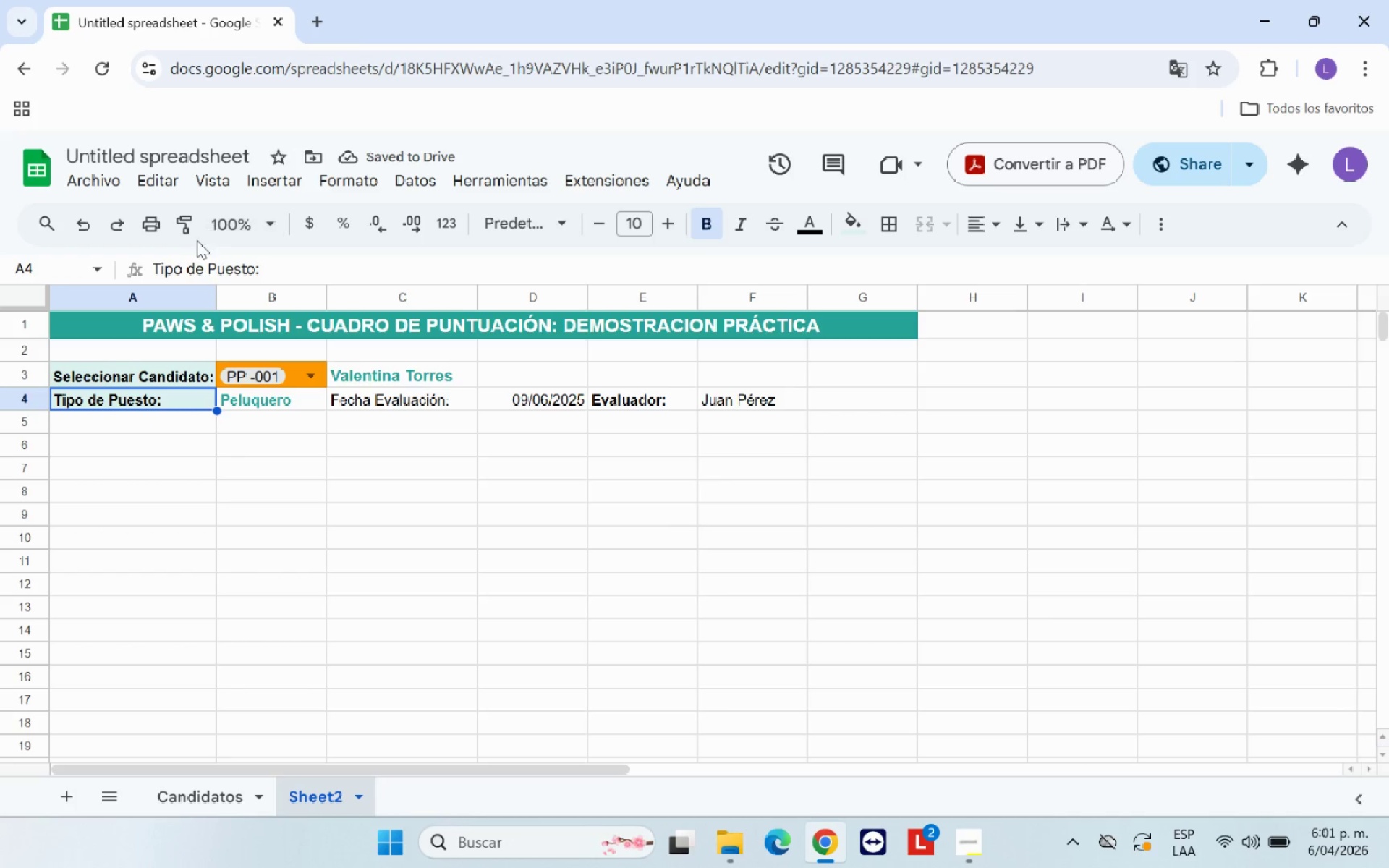 
left_click([192, 229])
 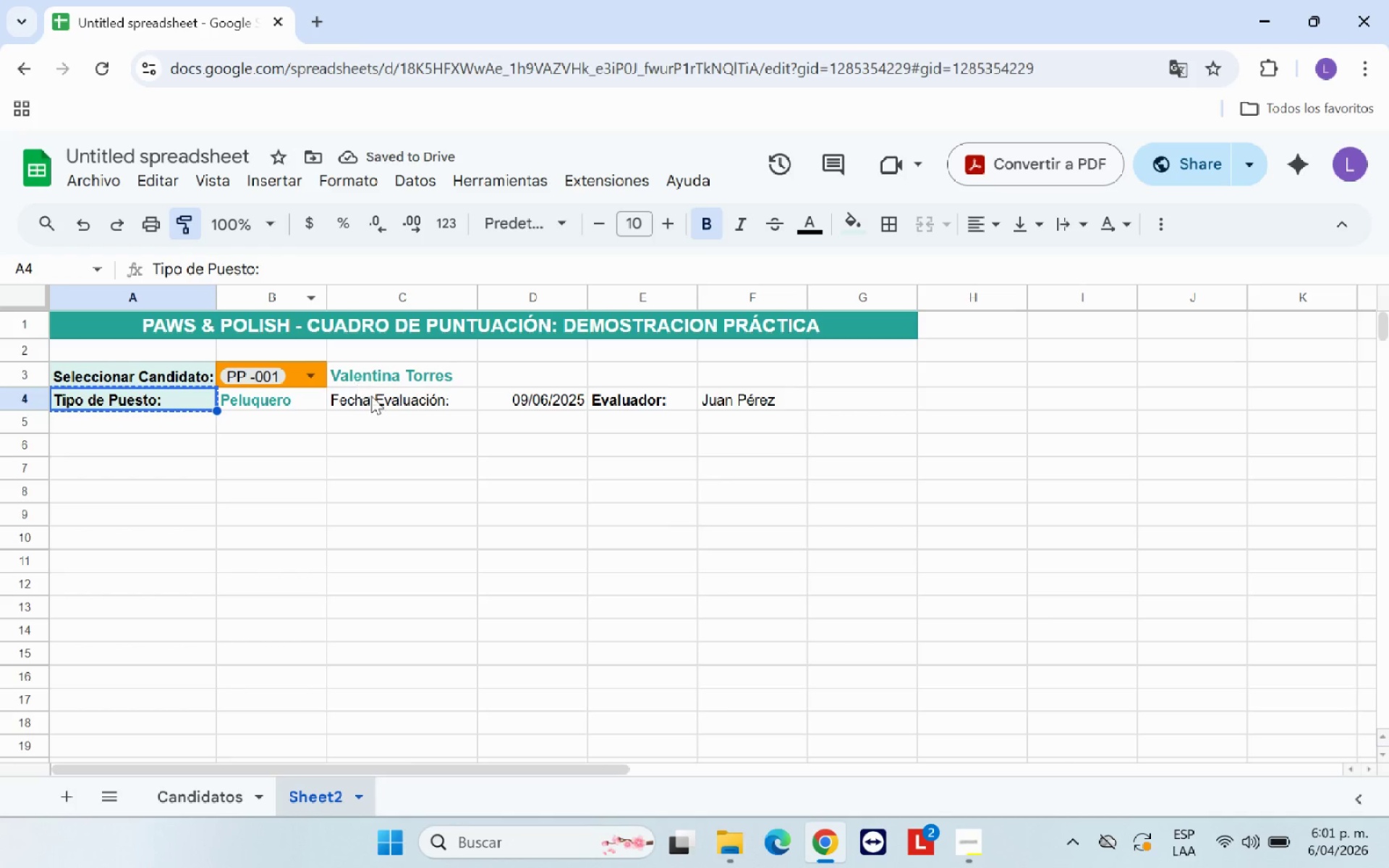 
left_click([373, 397])
 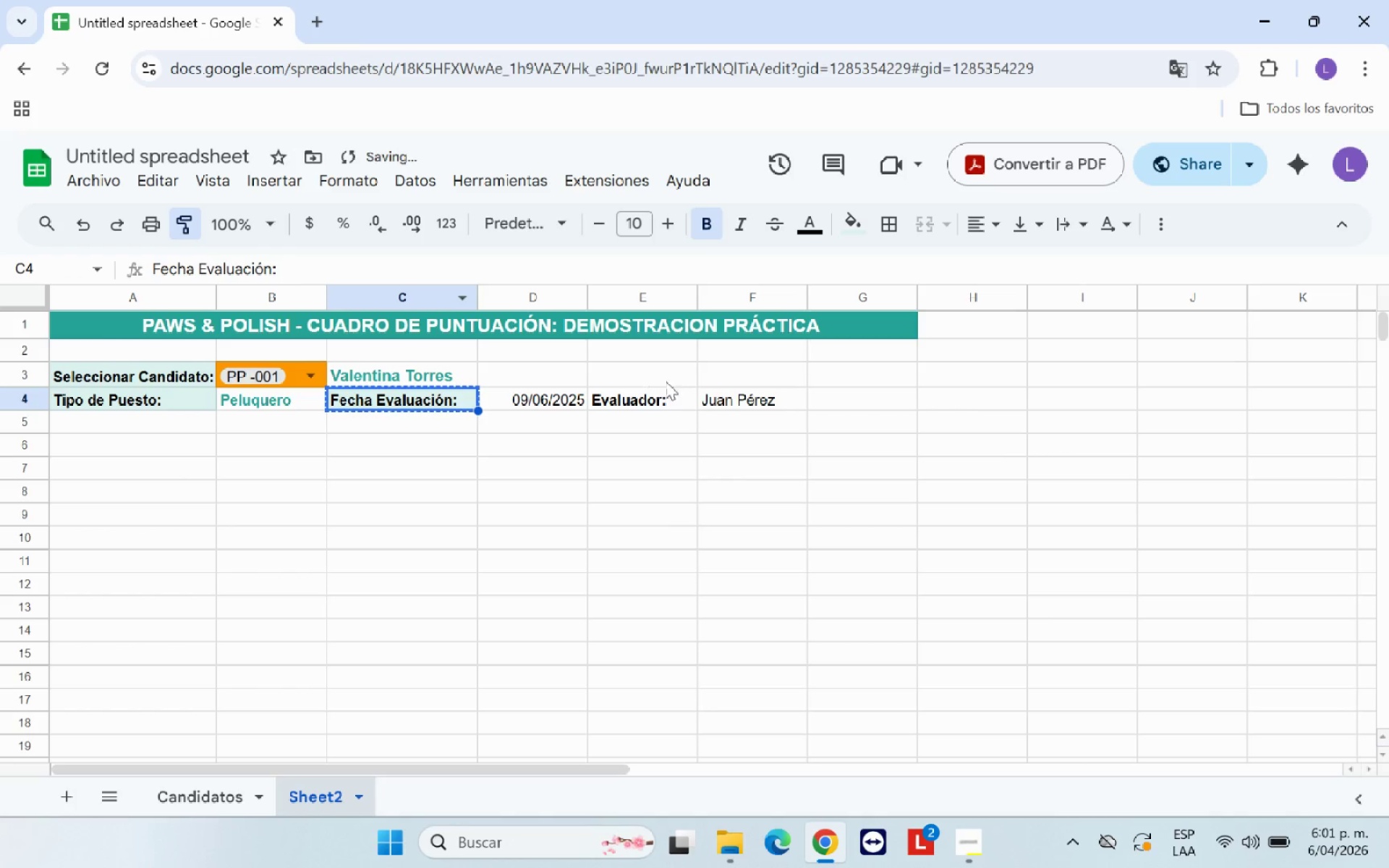 
left_click([659, 399])
 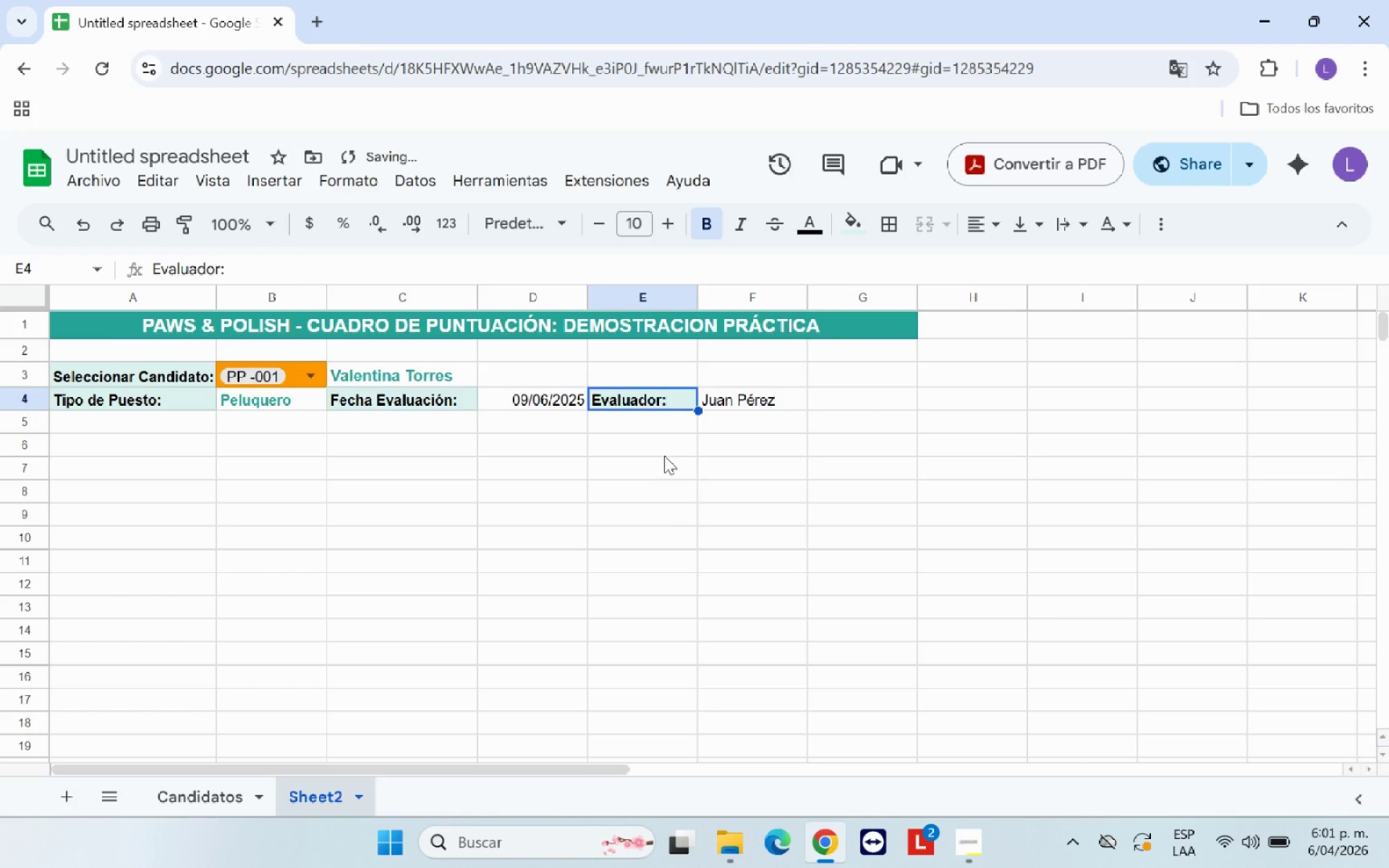 
left_click([666, 488])
 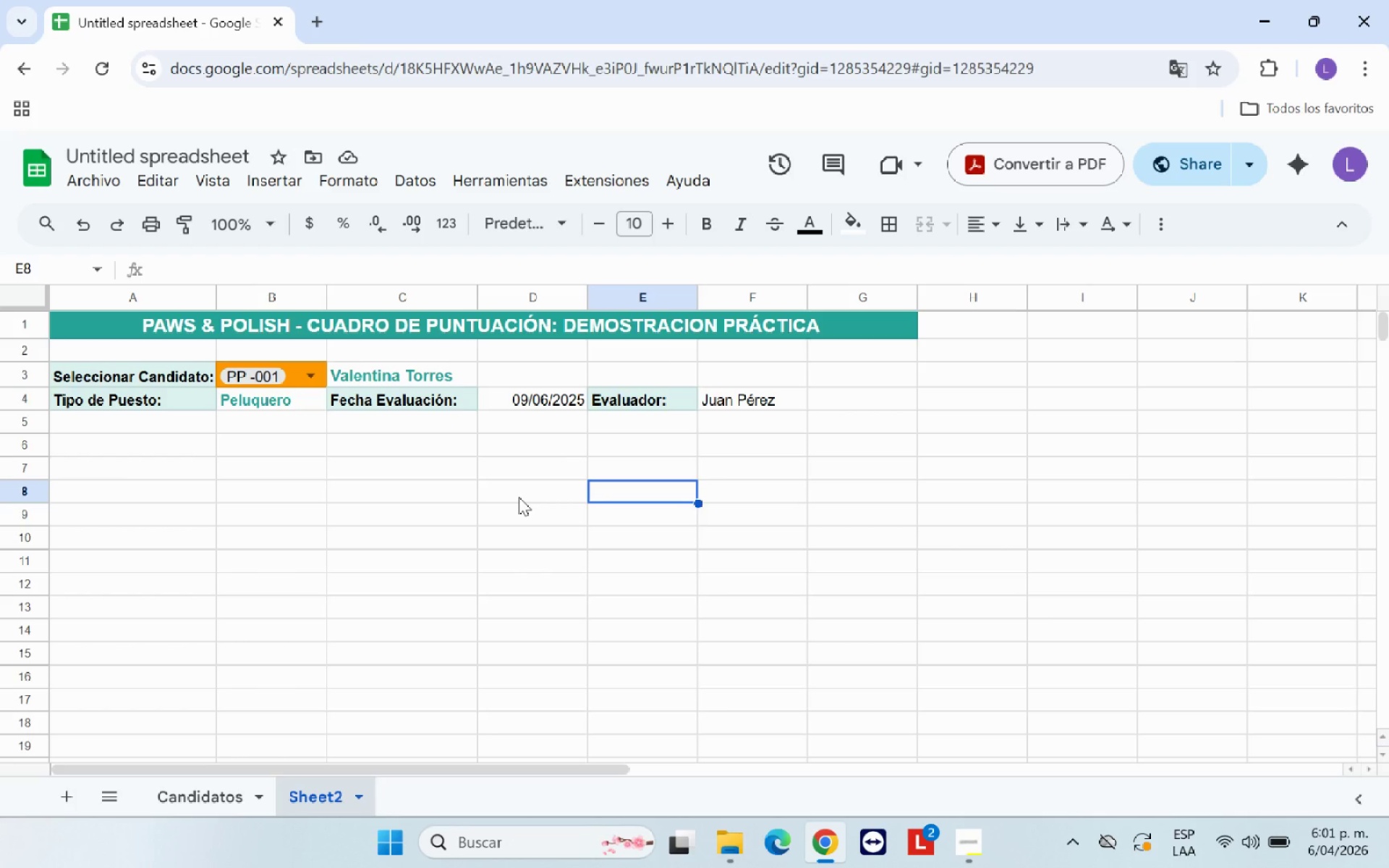 
wait(6.42)
 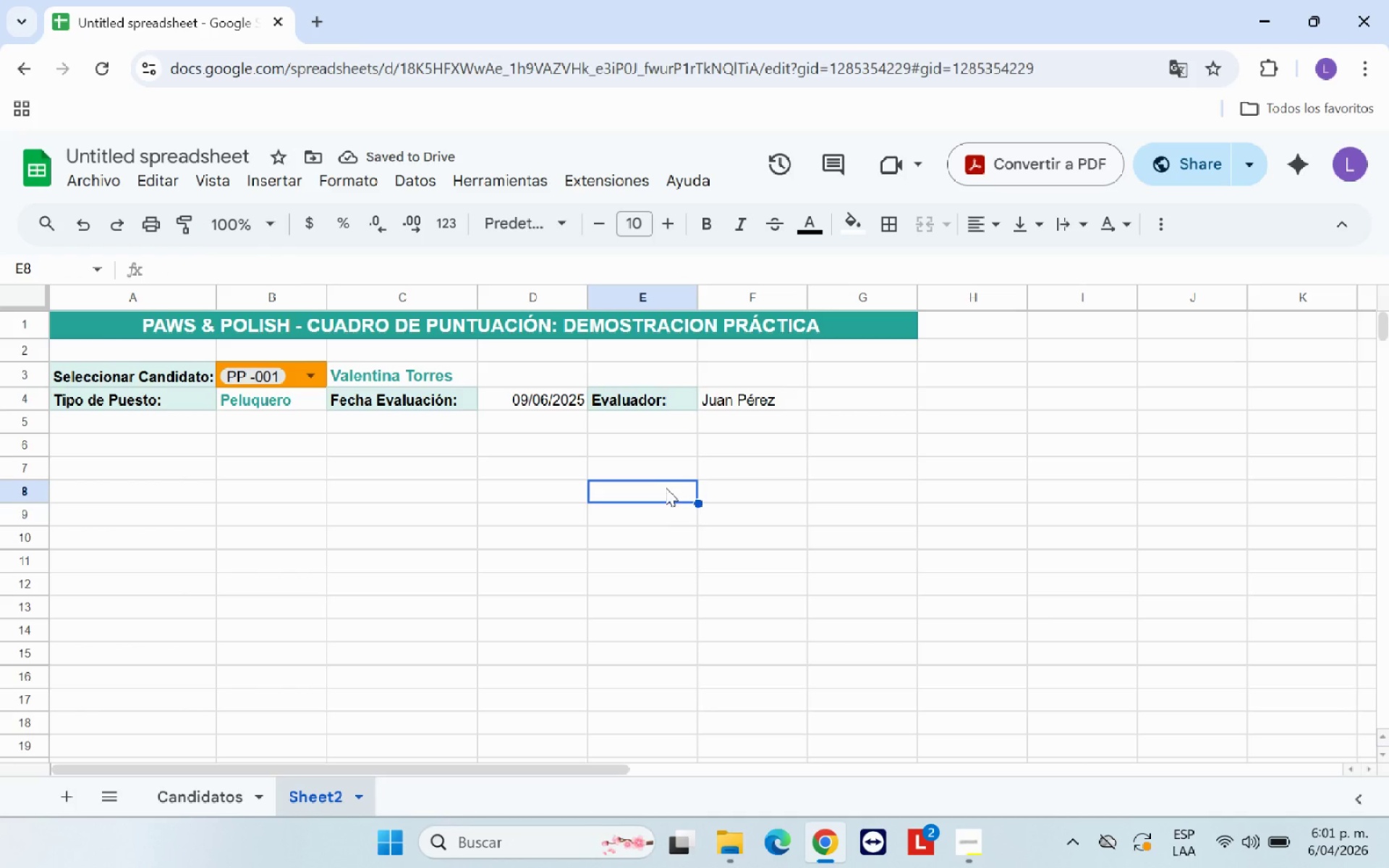 
left_click([538, 490])
 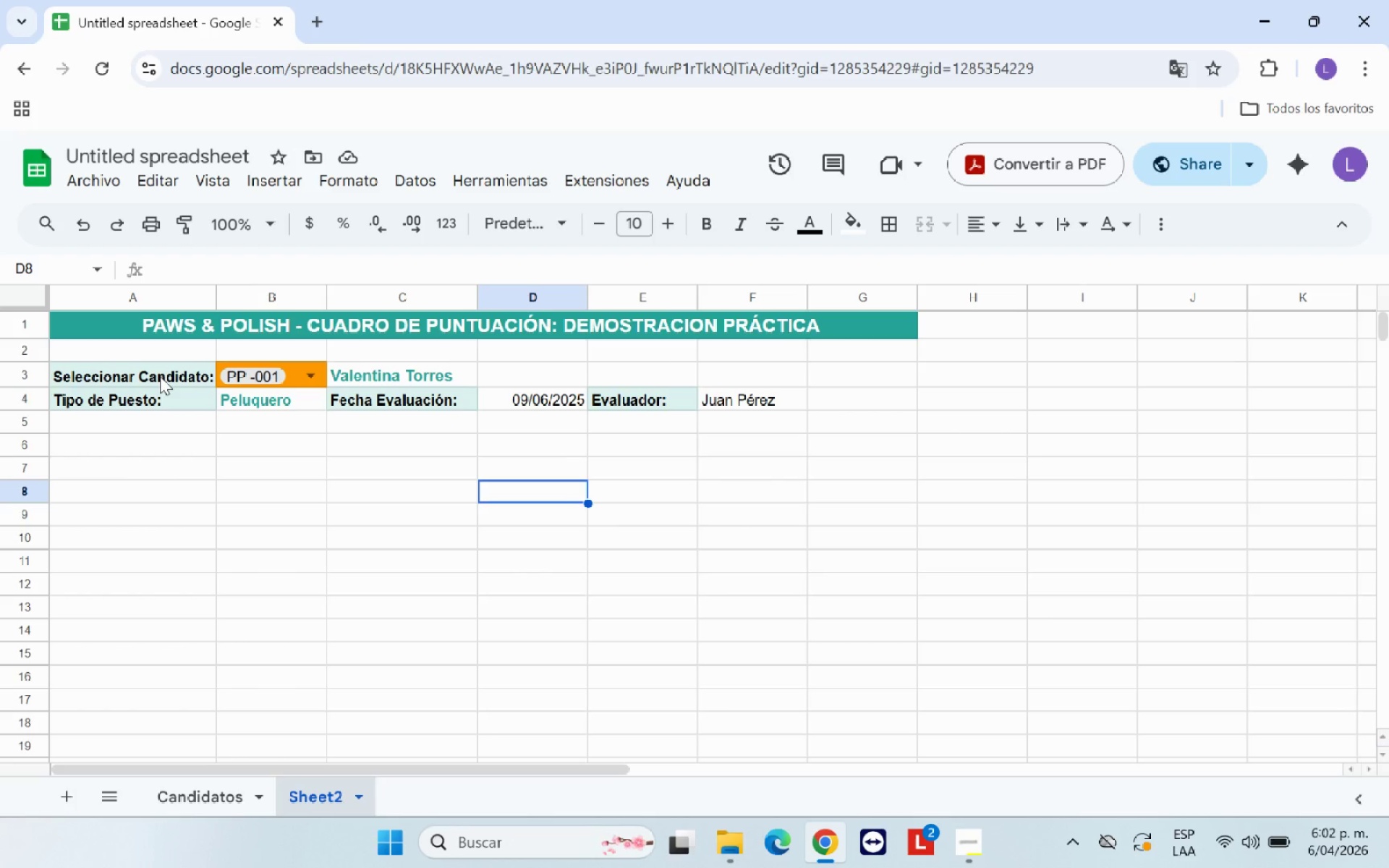 
left_click([541, 394])
 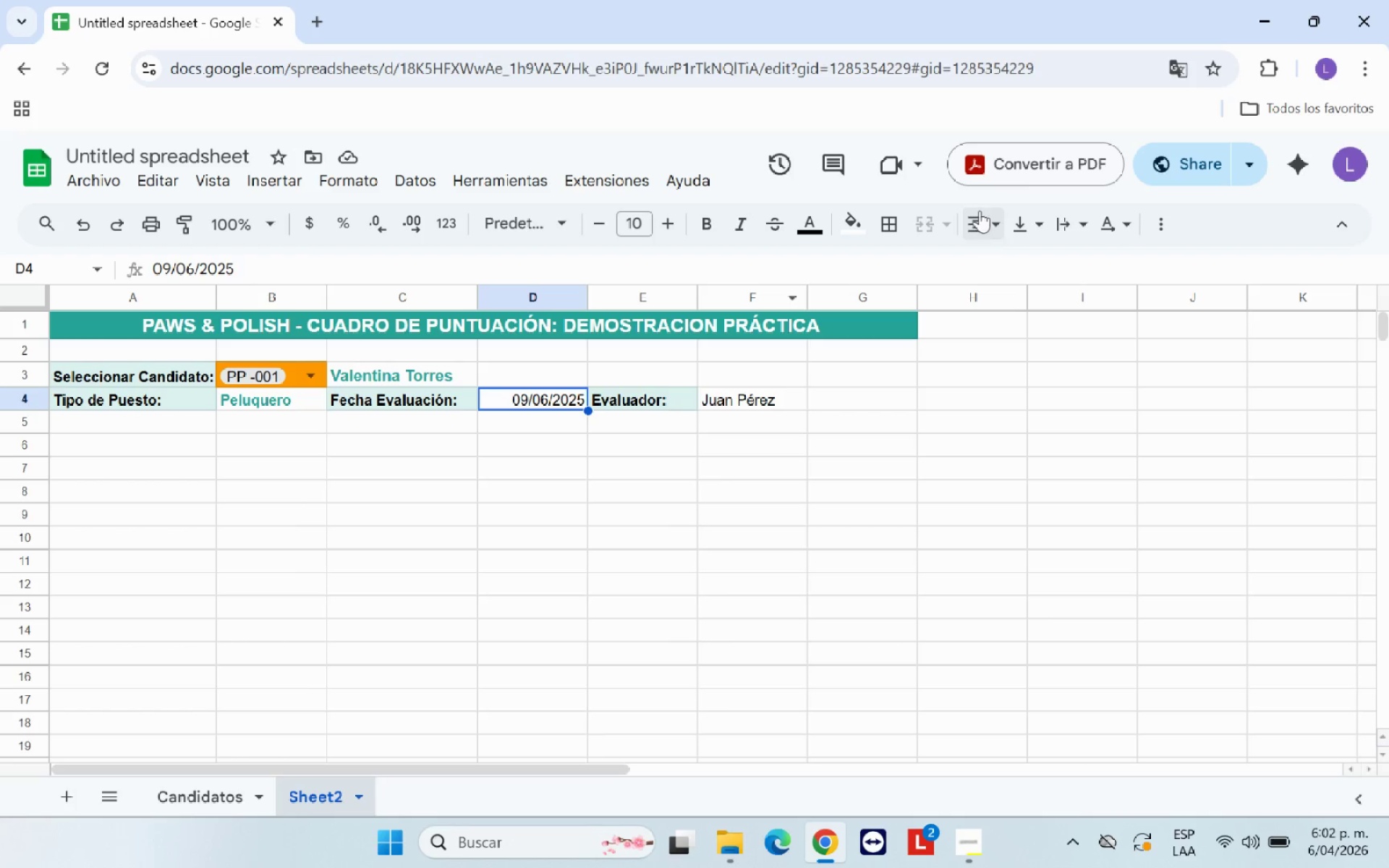 
left_click([891, 225])
 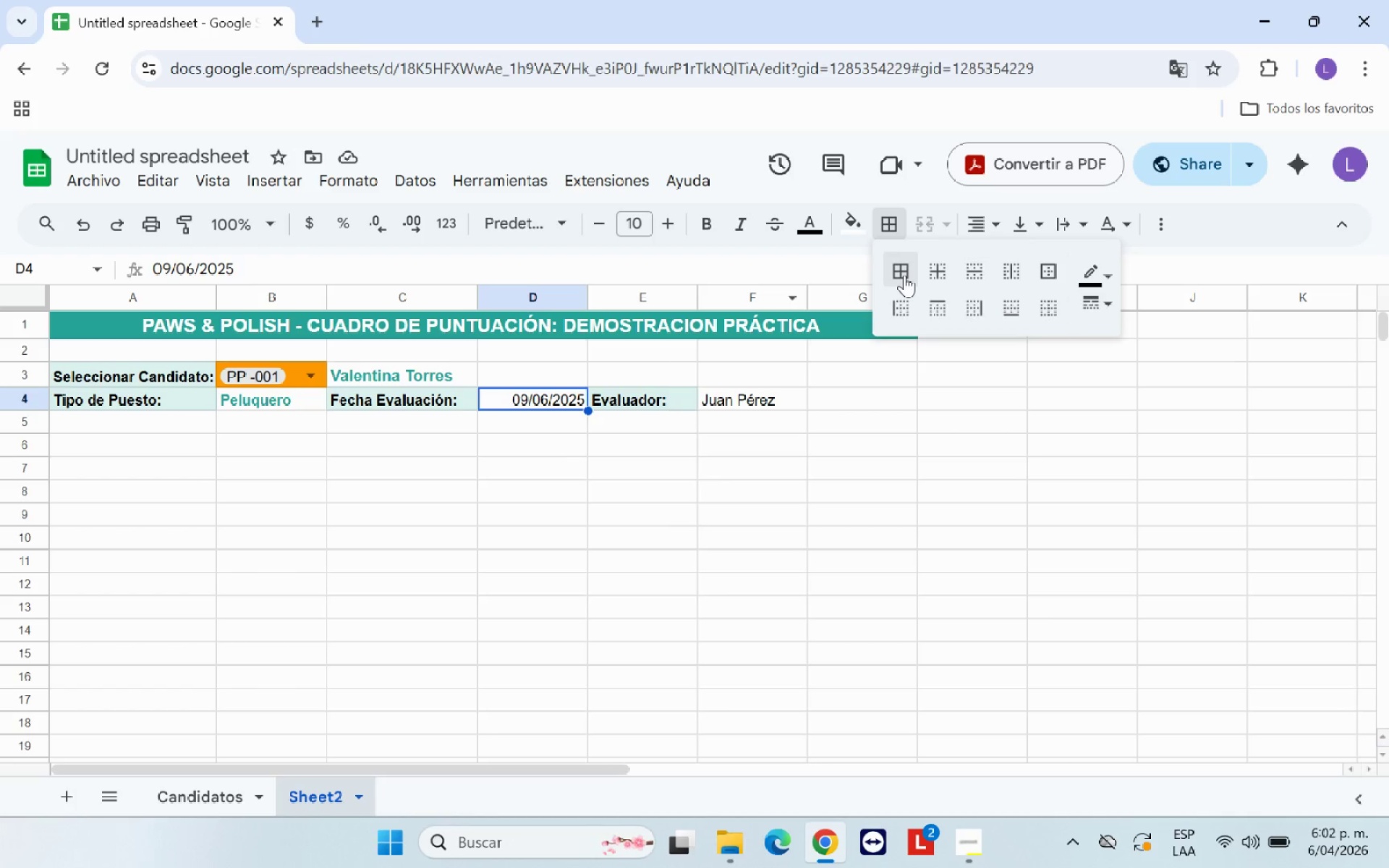 
left_click([904, 275])
 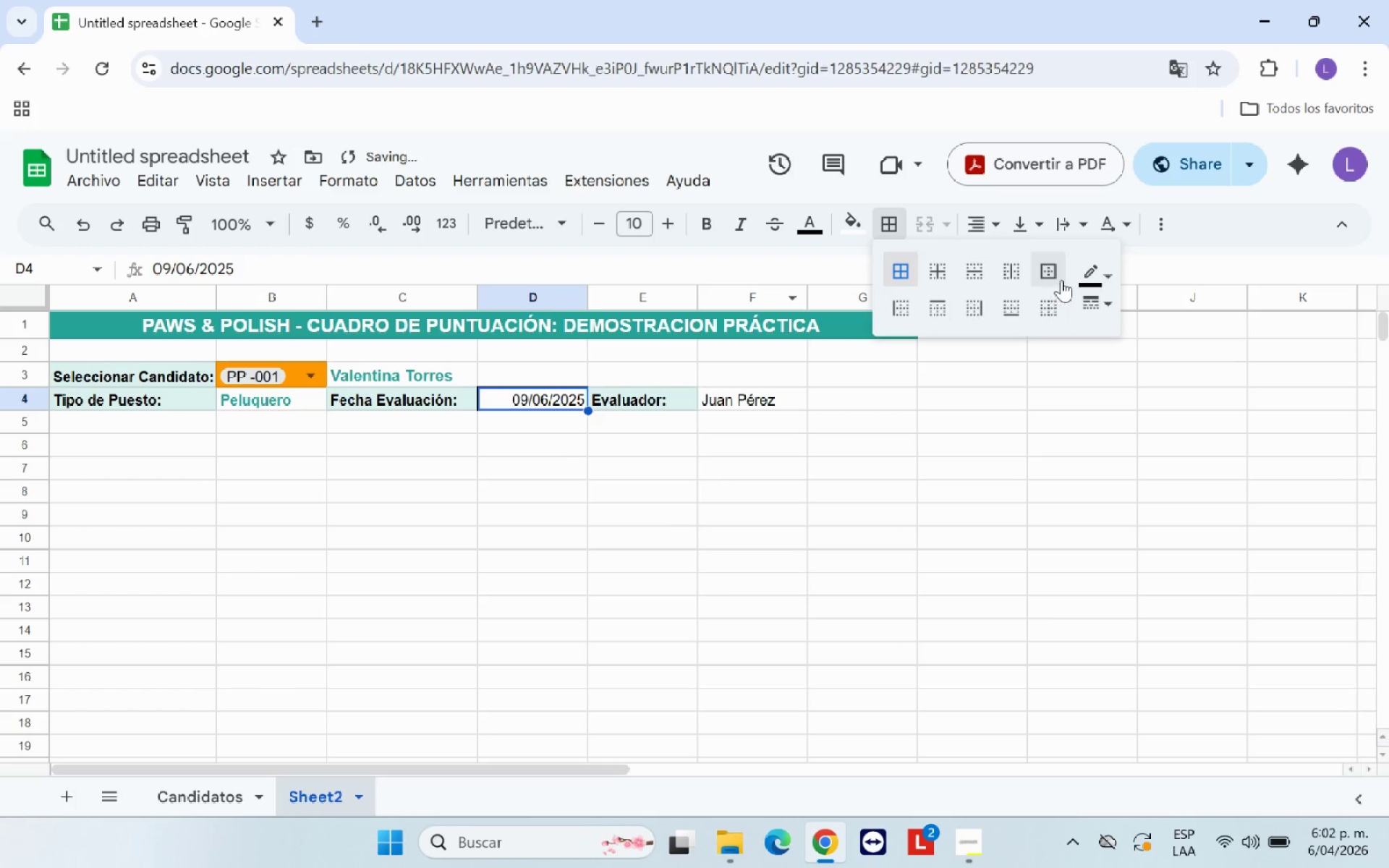 
left_click([1110, 276])
 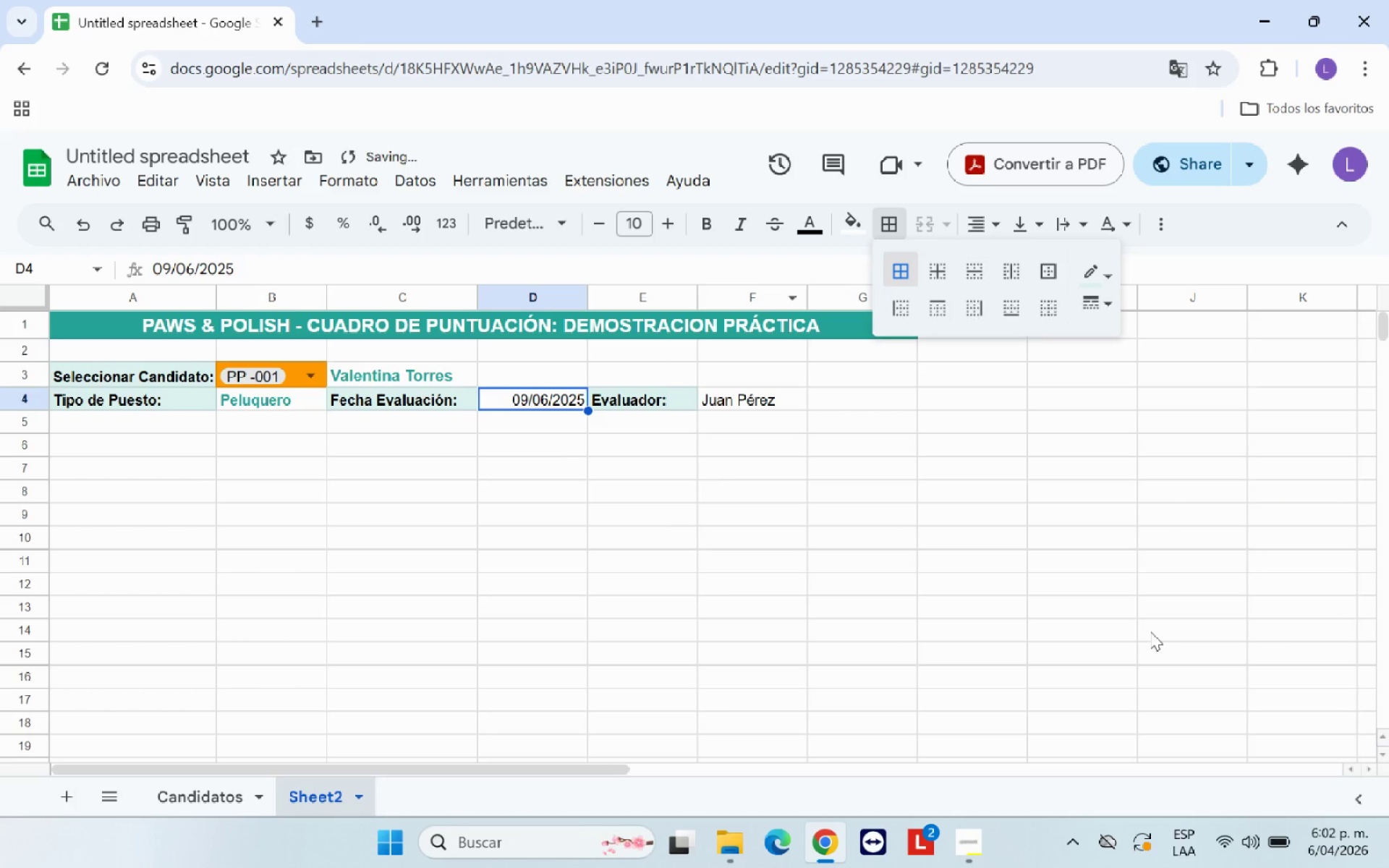 
double_click([684, 577])
 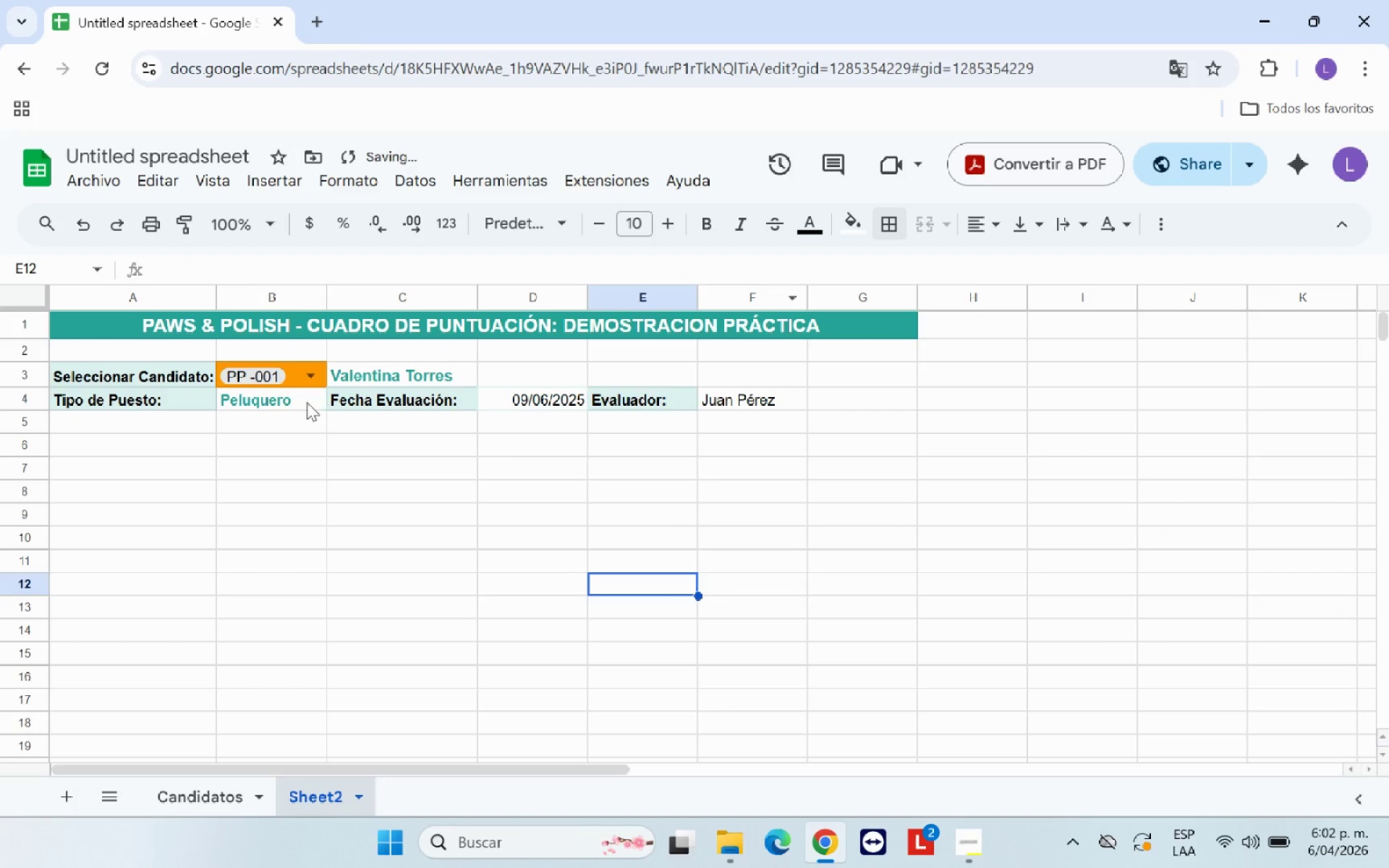 
left_click([304, 402])
 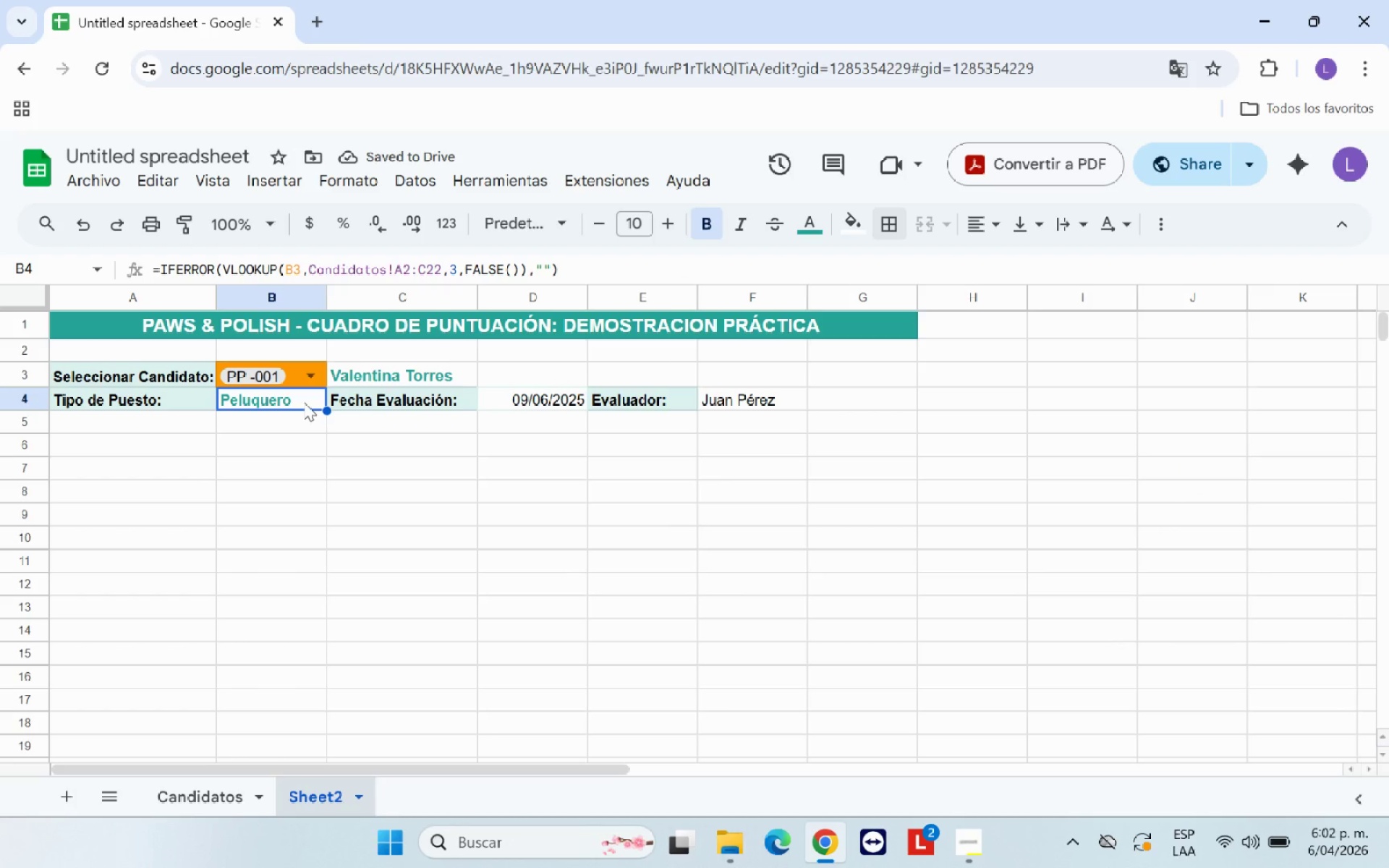 
left_click([469, 397])
 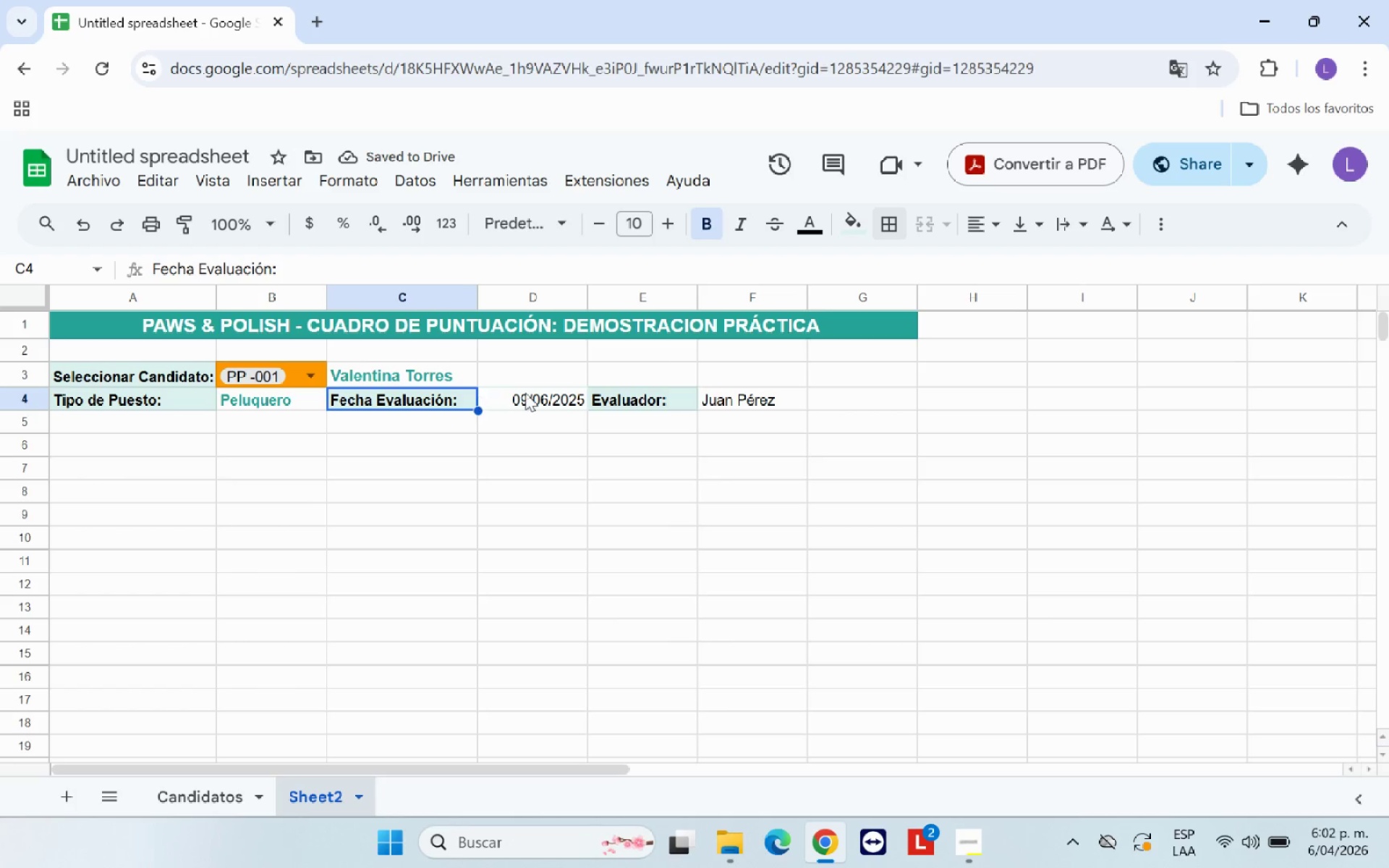 
left_click([525, 392])
 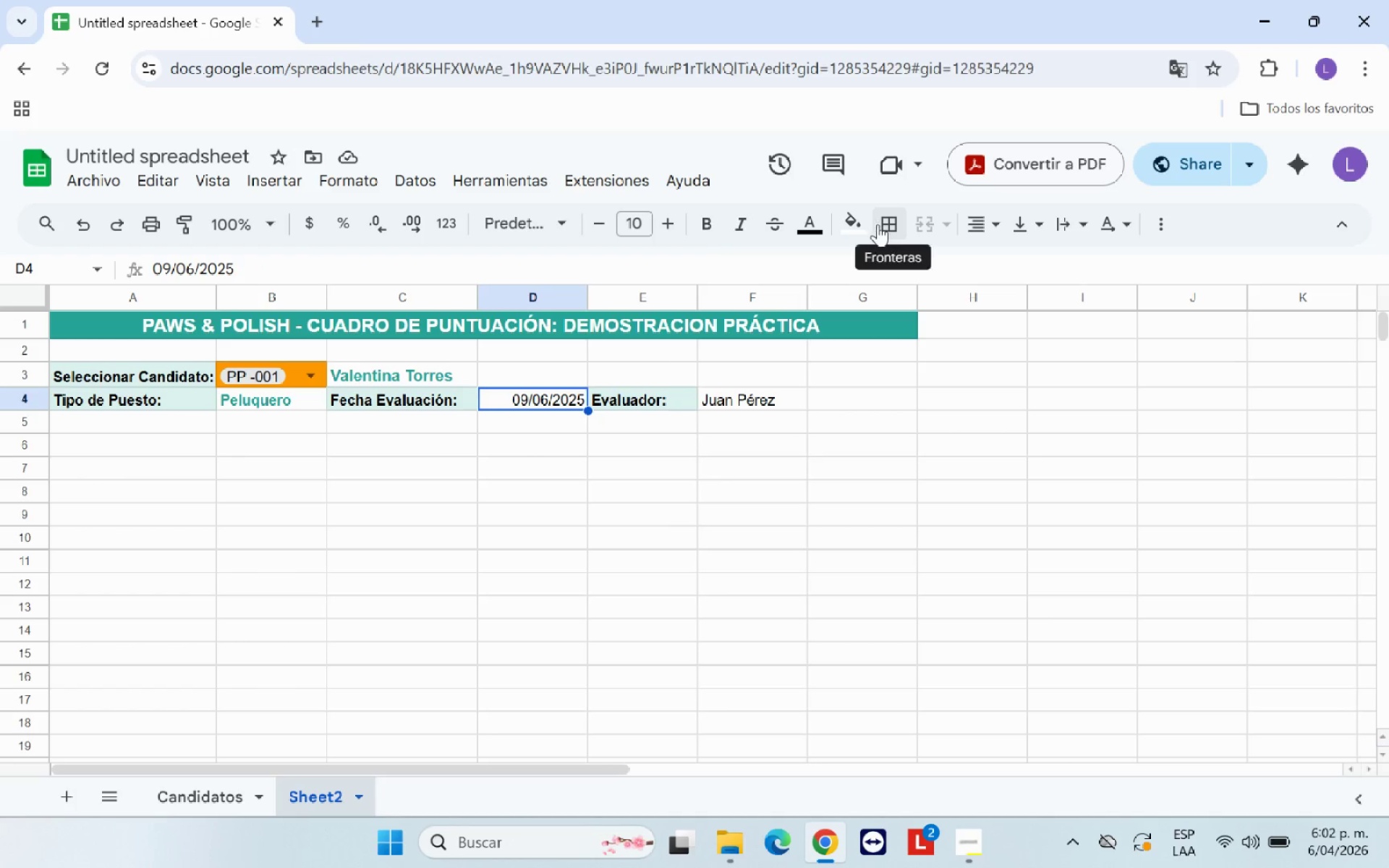 
left_click([900, 224])
 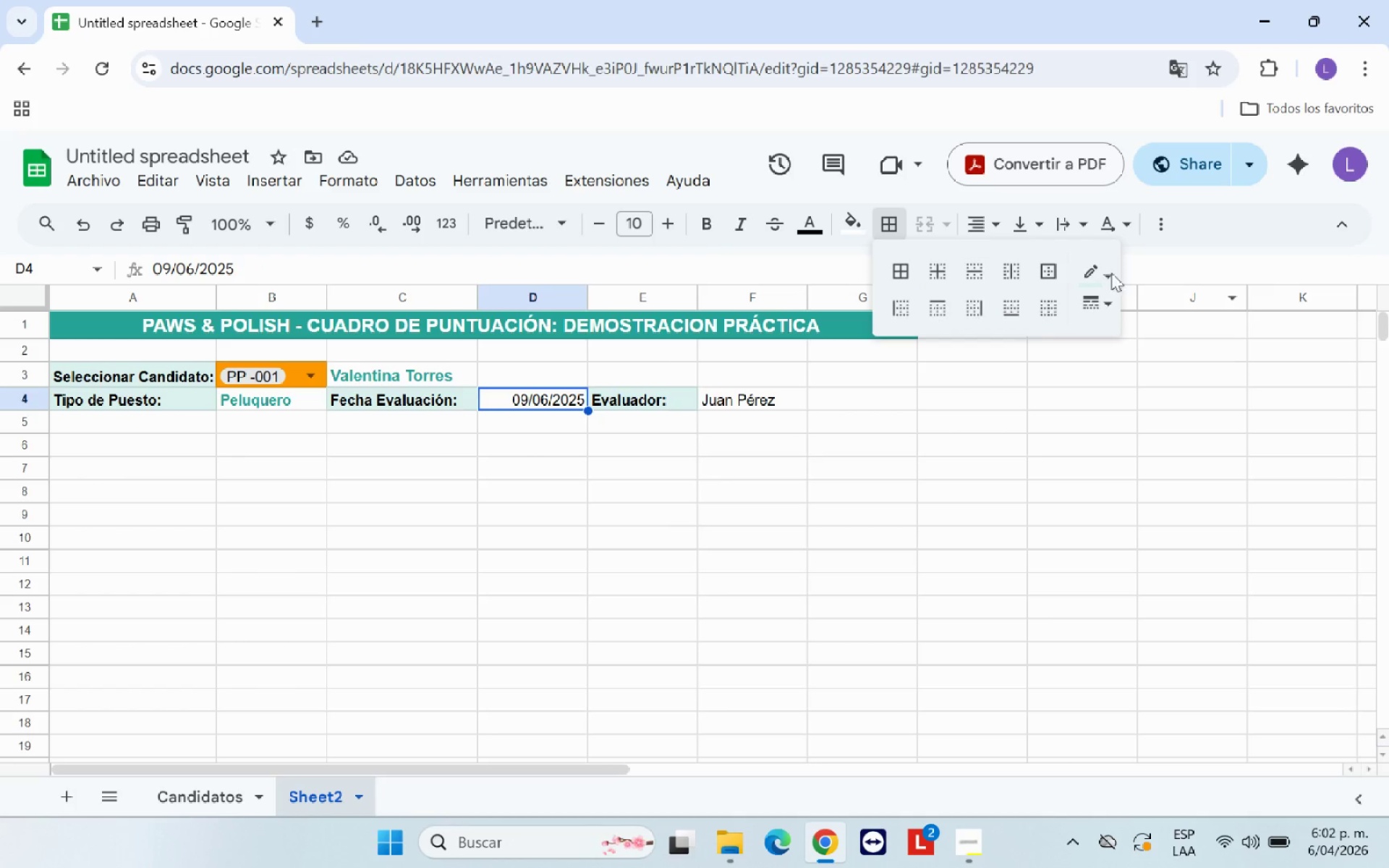 
left_click([1104, 273])
 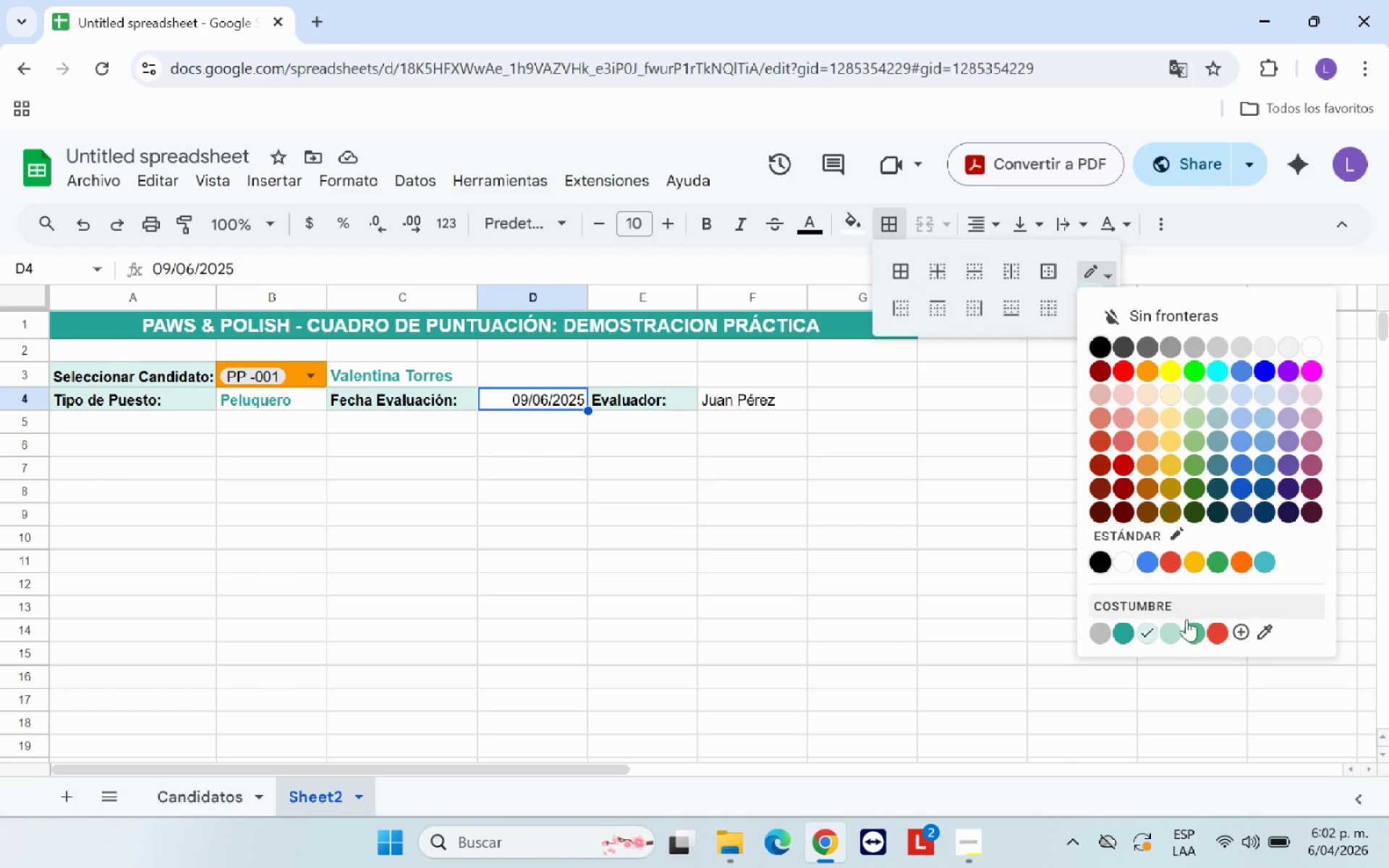 
left_click([1173, 634])
 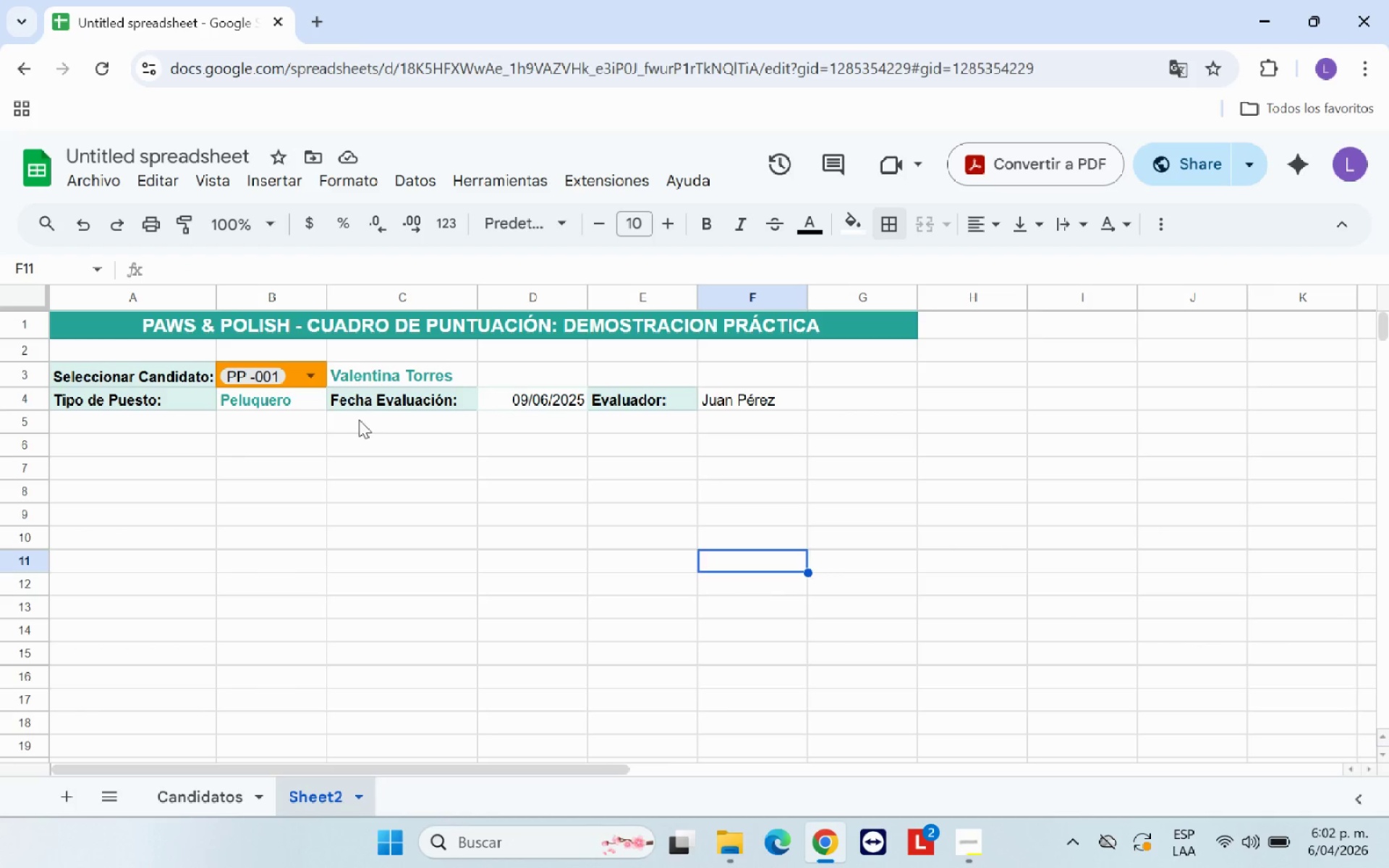 
left_click([302, 397])
 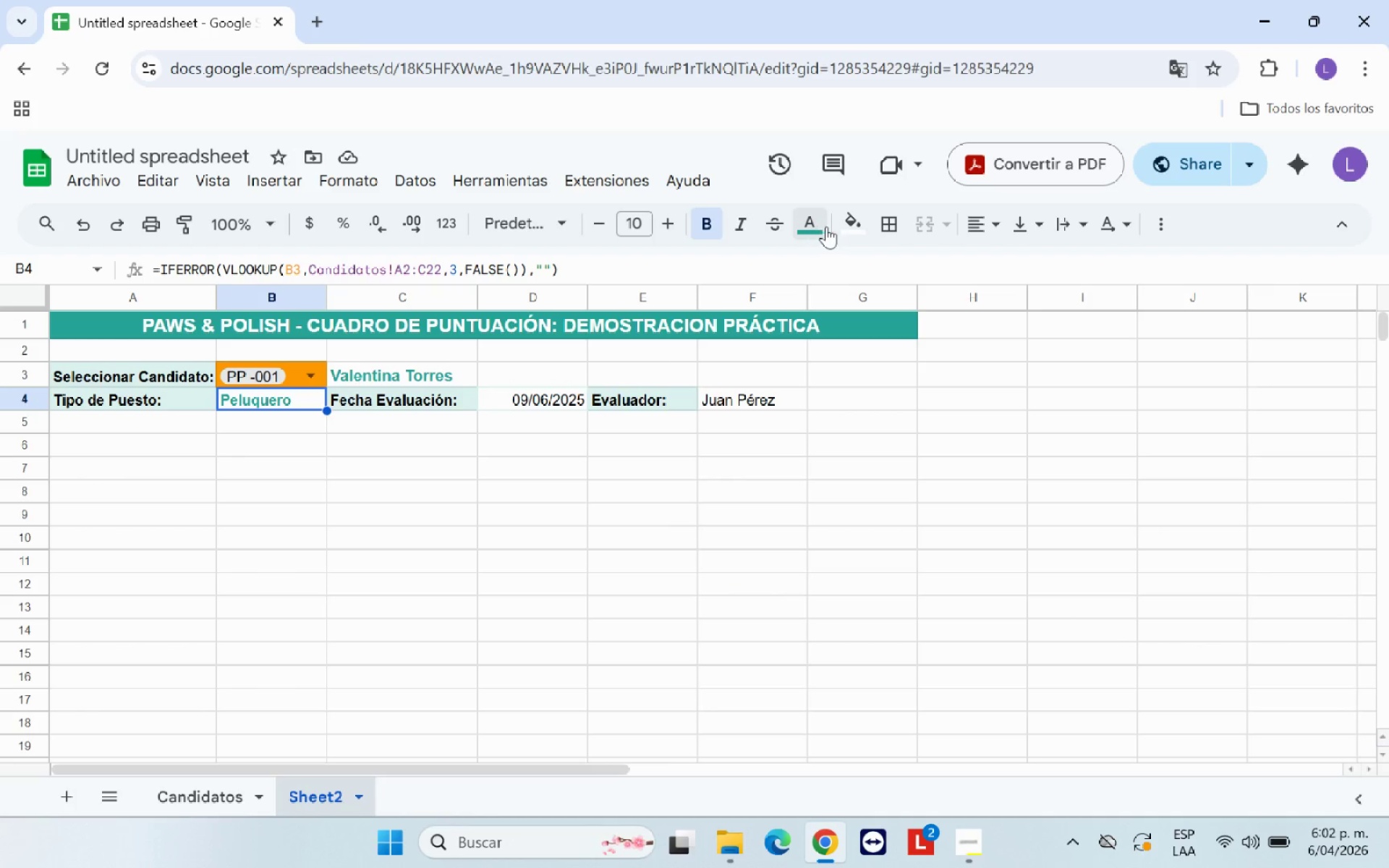 
left_click([862, 226])
 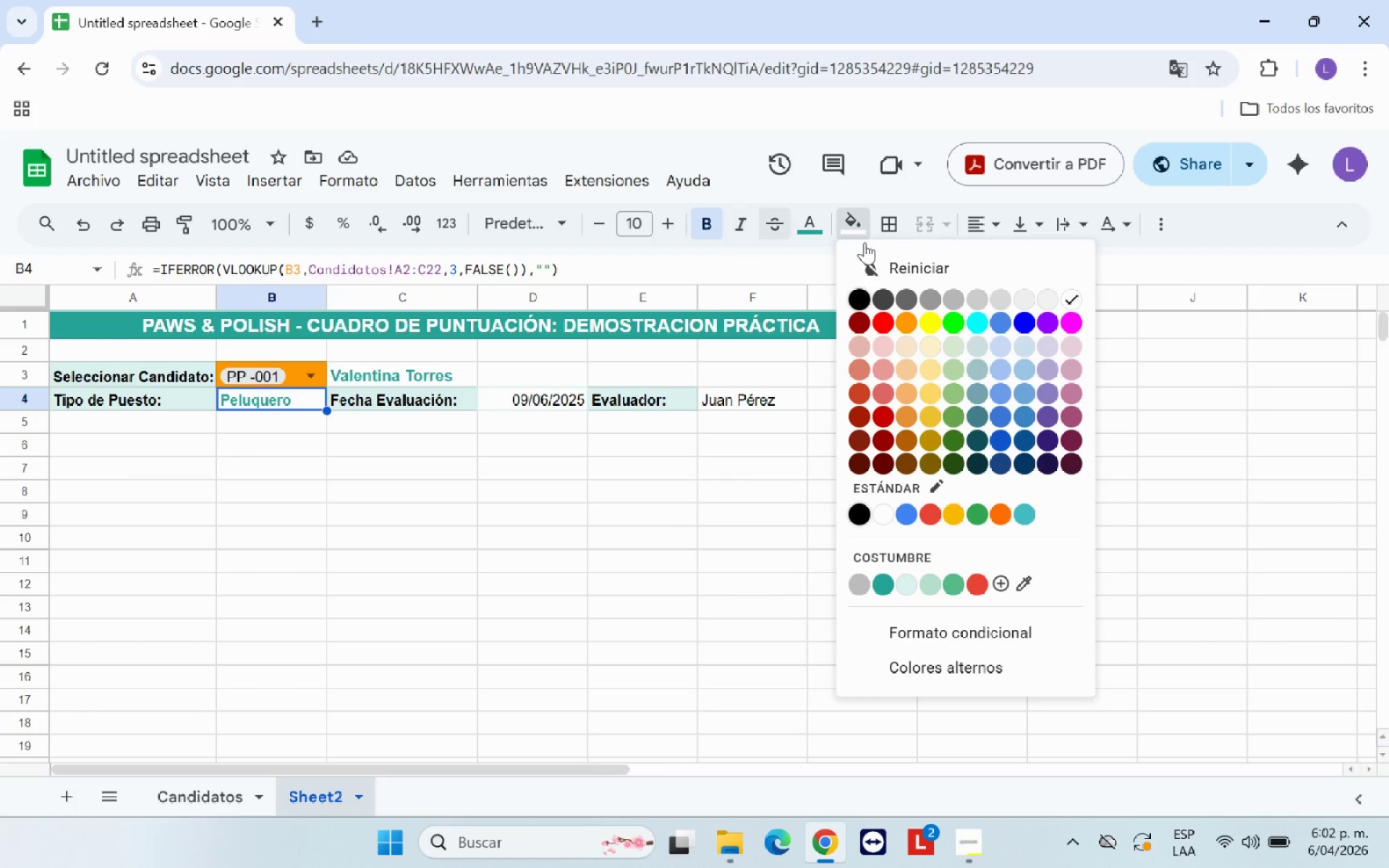 
left_click([887, 229])
 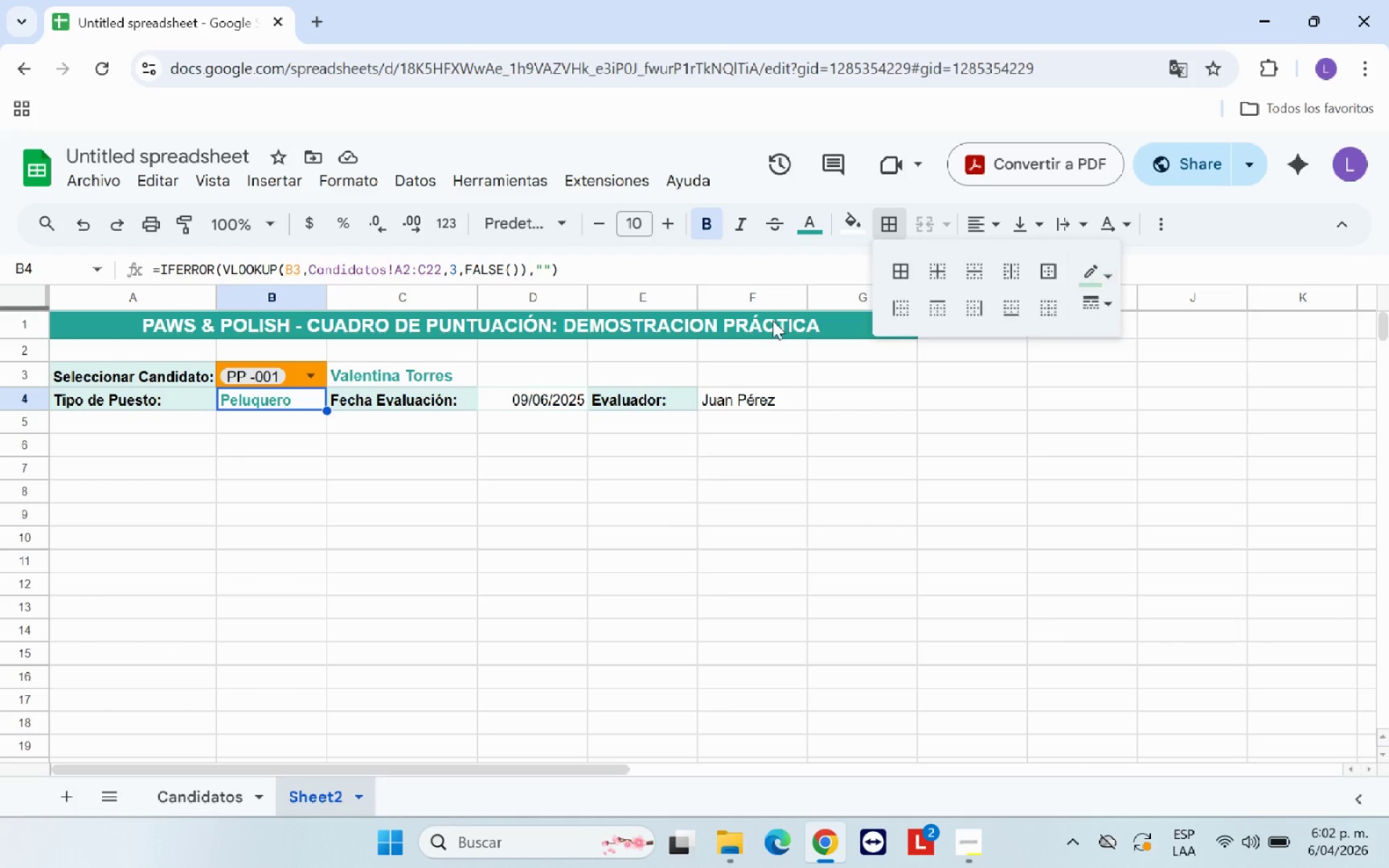 
left_click([702, 388])
 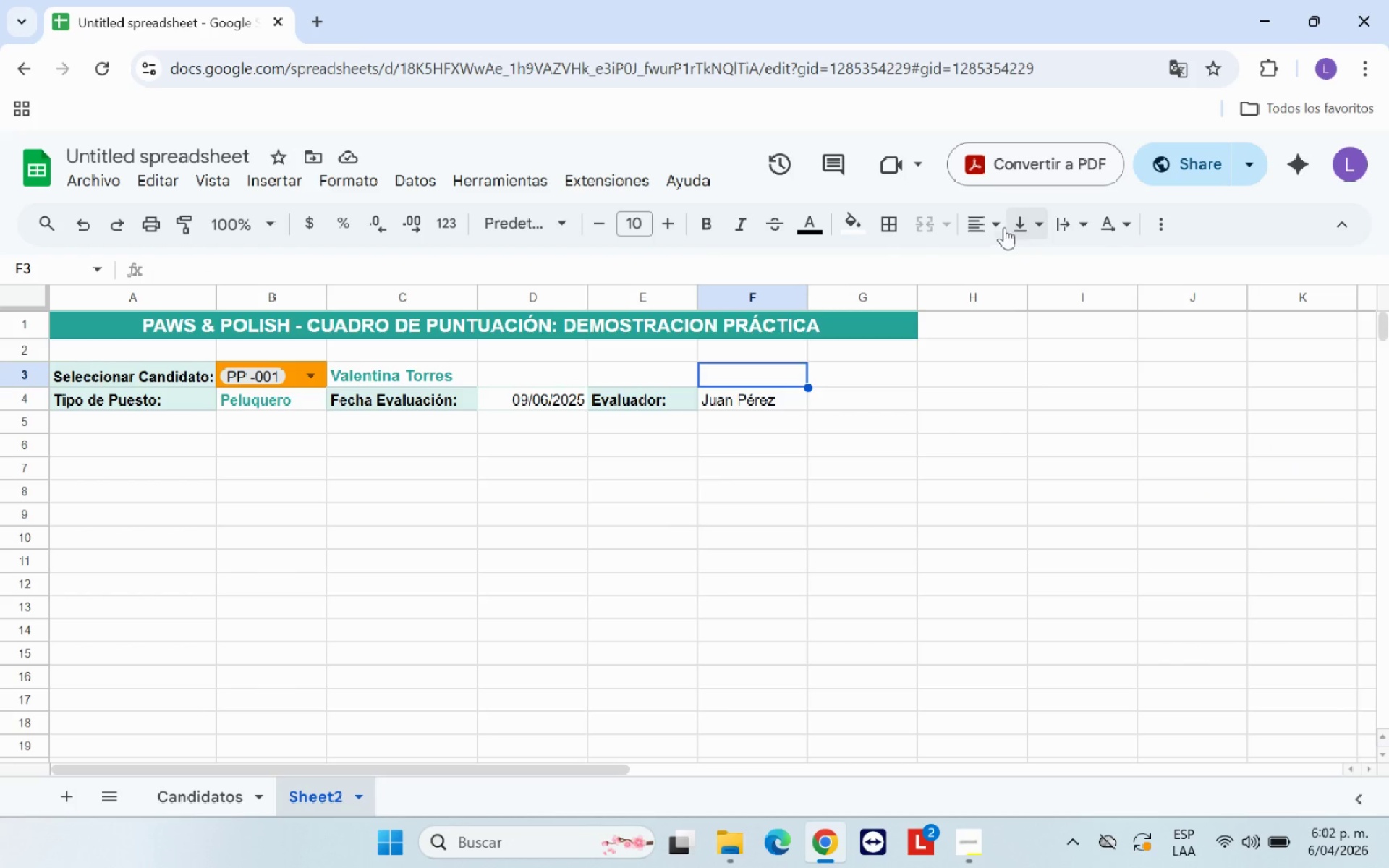 
left_click([894, 224])
 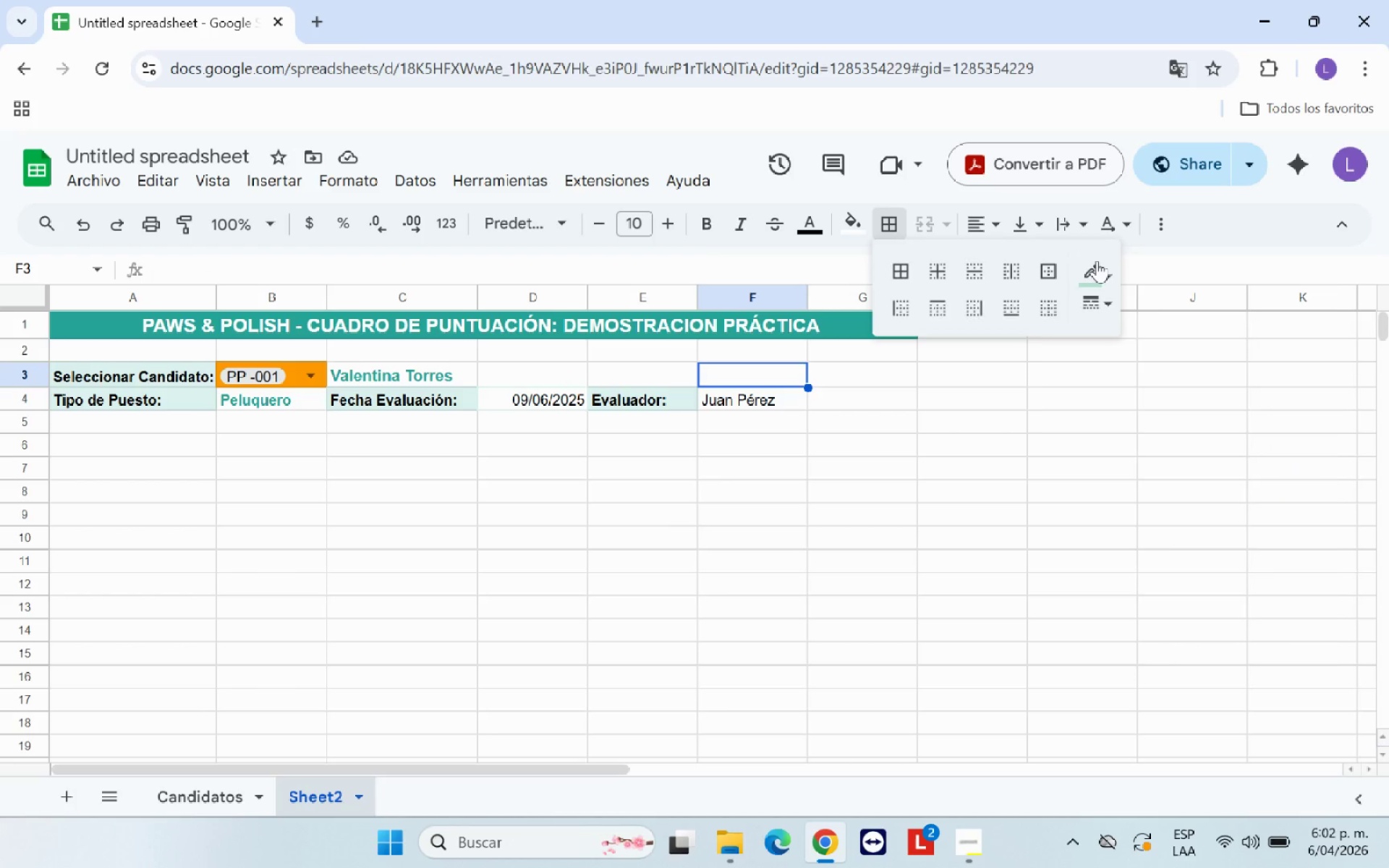 
left_click([1095, 271])
 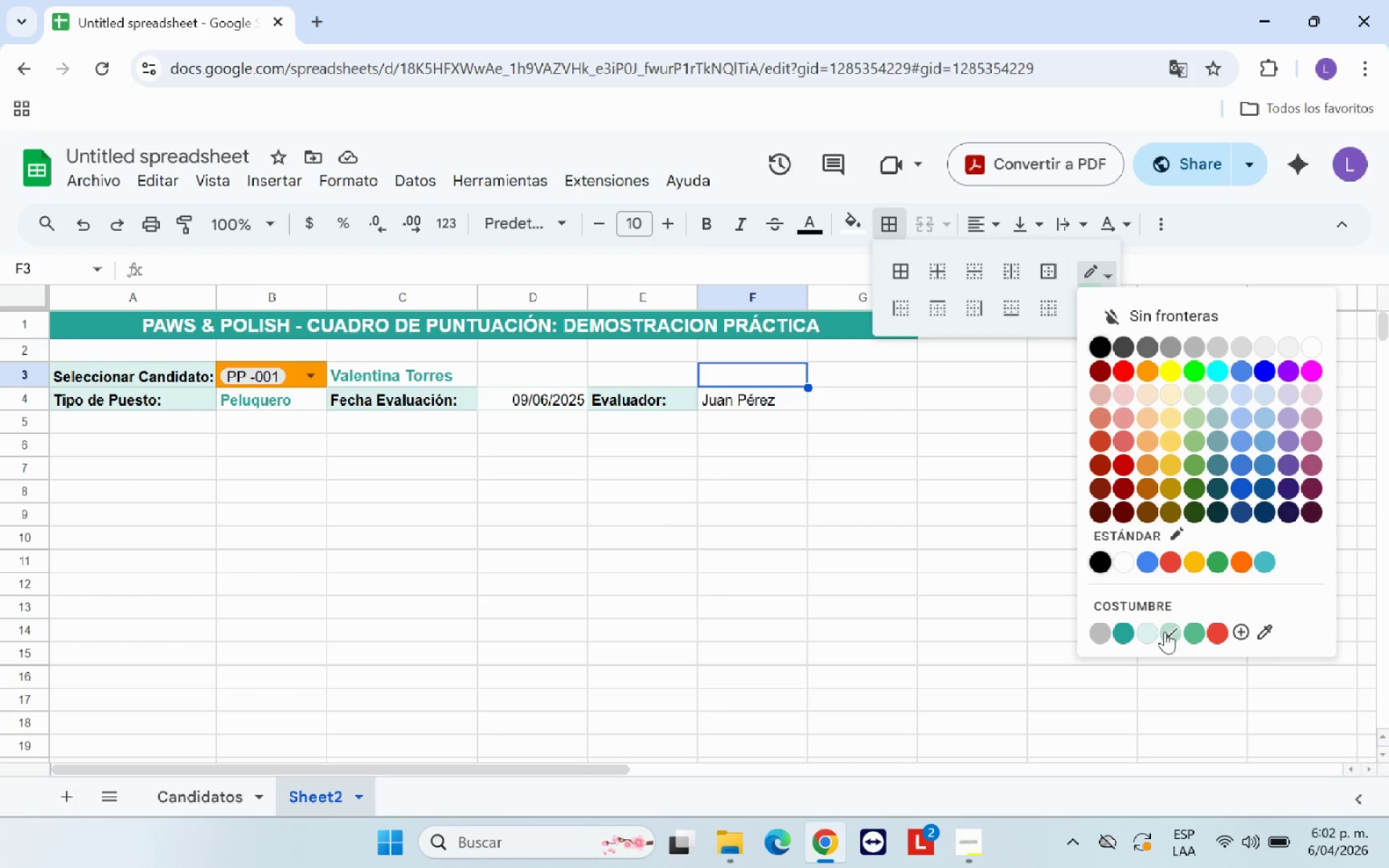 
left_click([1168, 631])
 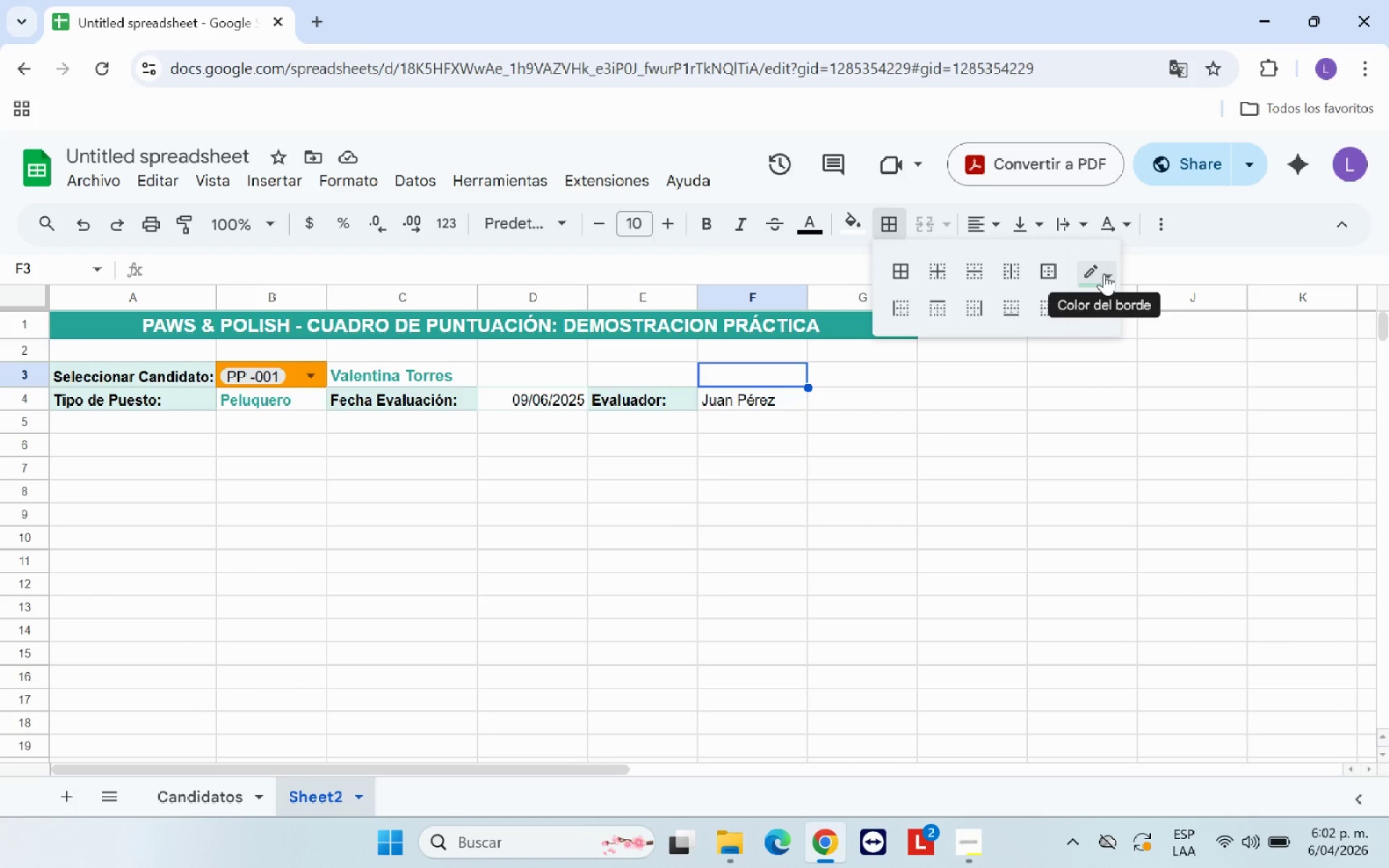 
left_click([1017, 441])
 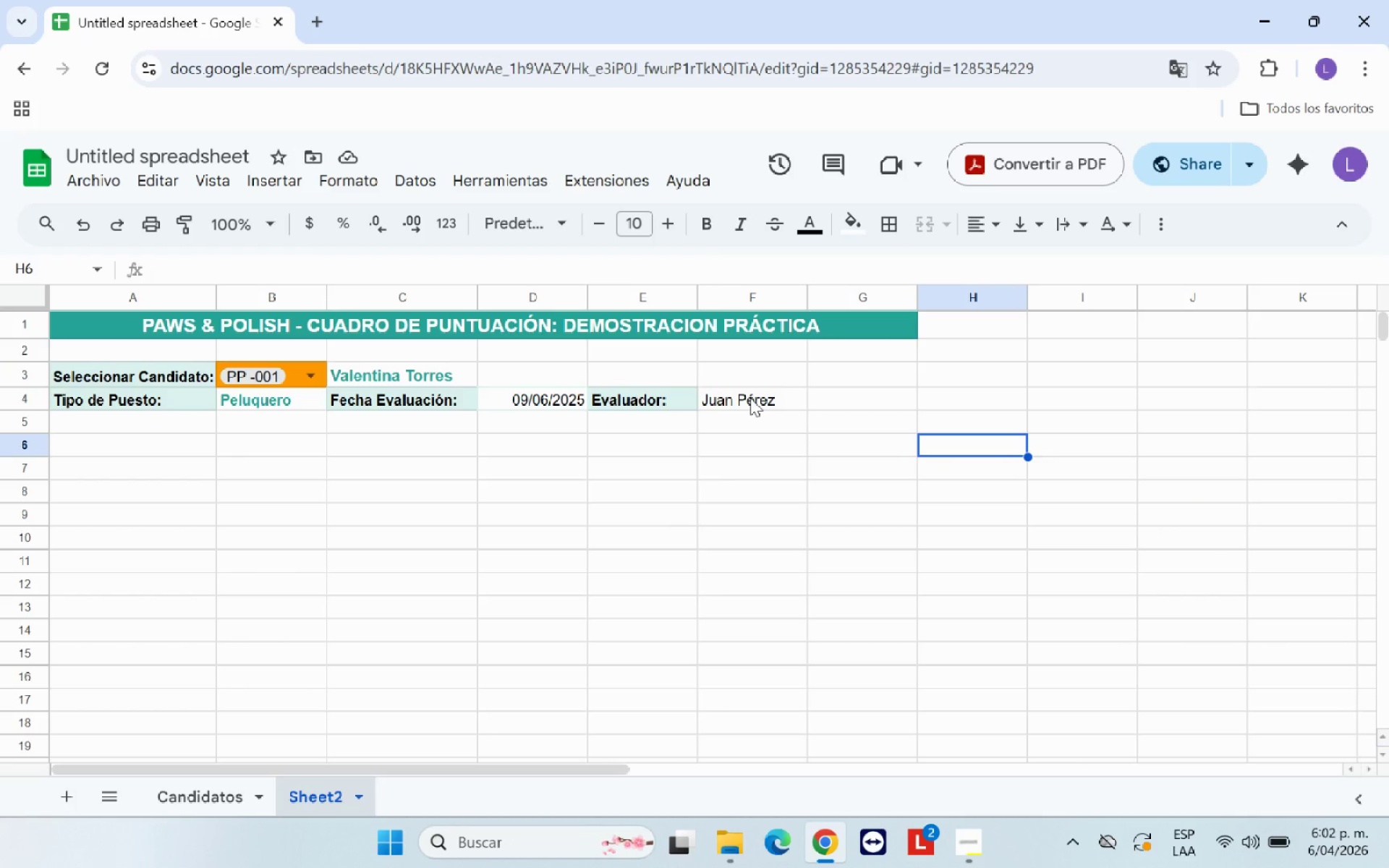 
left_click([750, 398])
 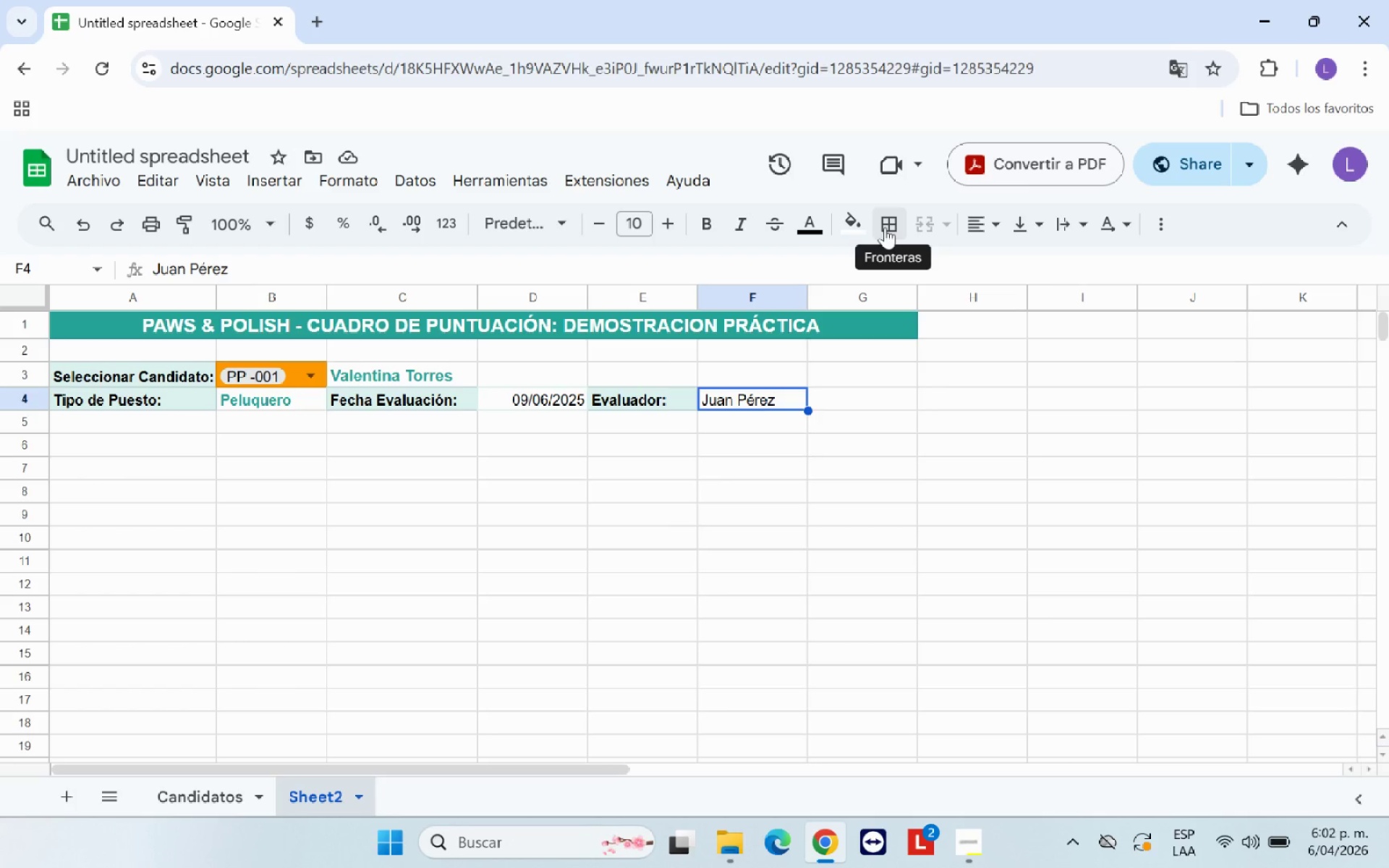 
left_click([888, 226])
 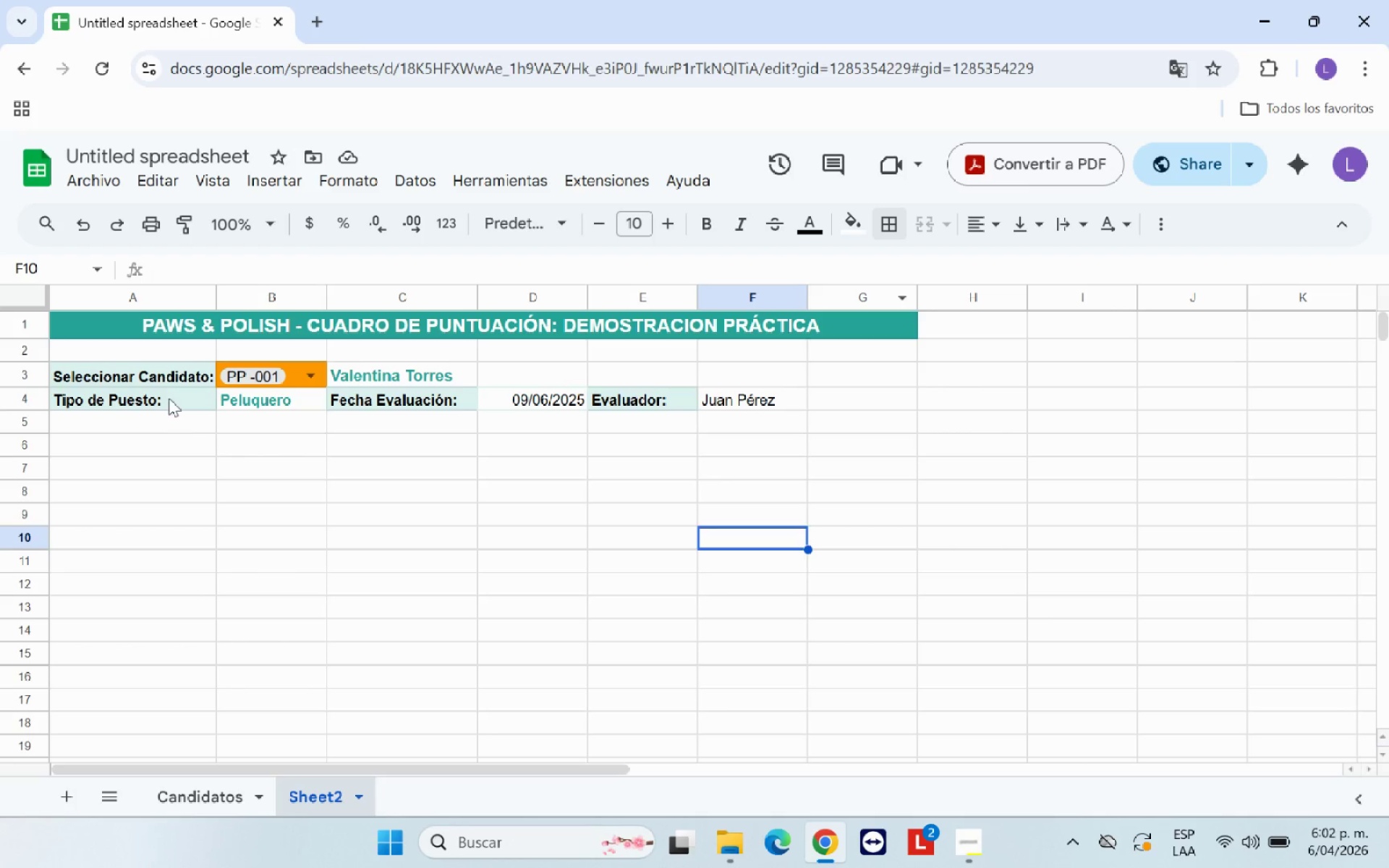 
left_click_drag(start_coordinate=[184, 395], to_coordinate=[420, 378])
 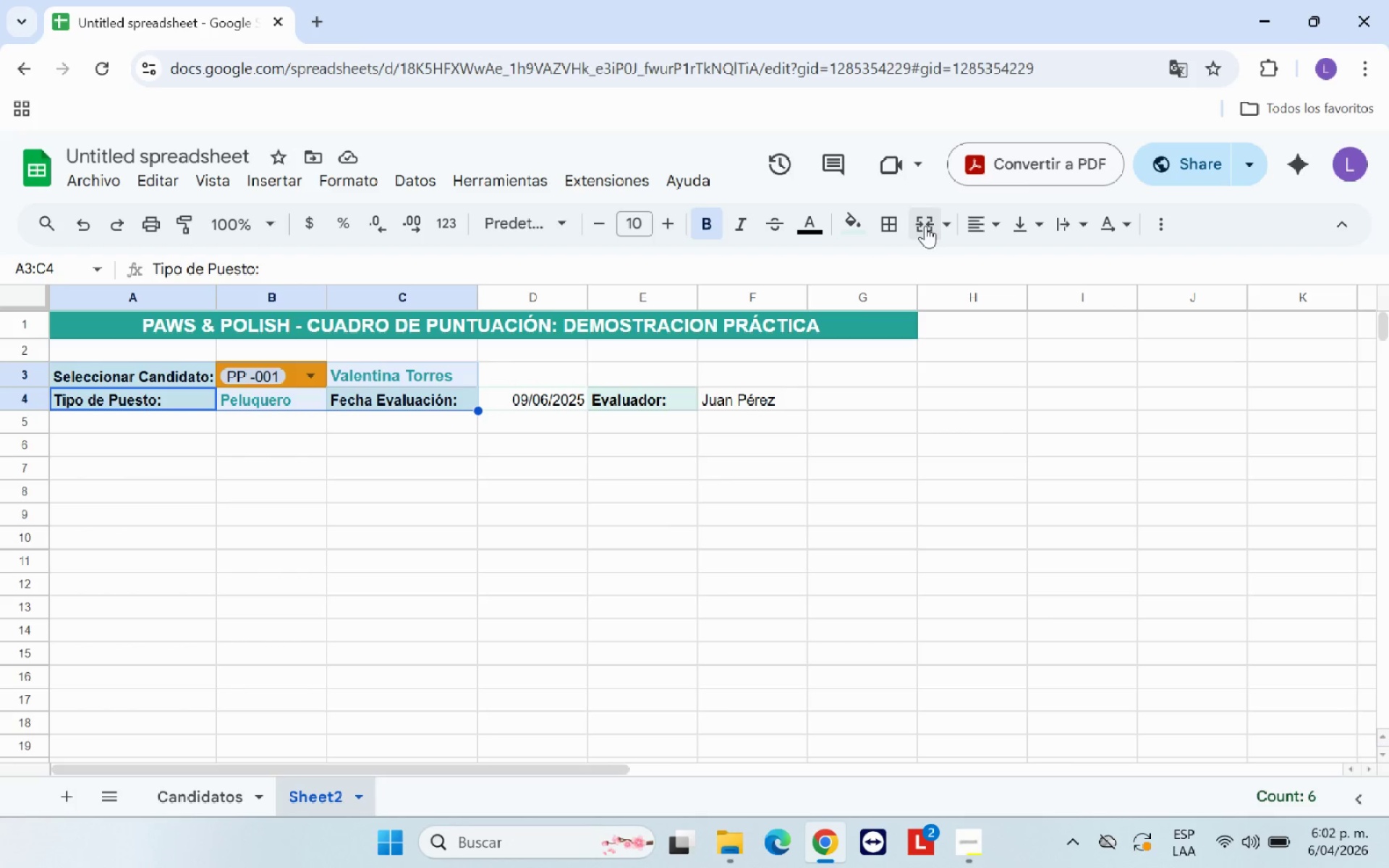 
left_click([902, 224])
 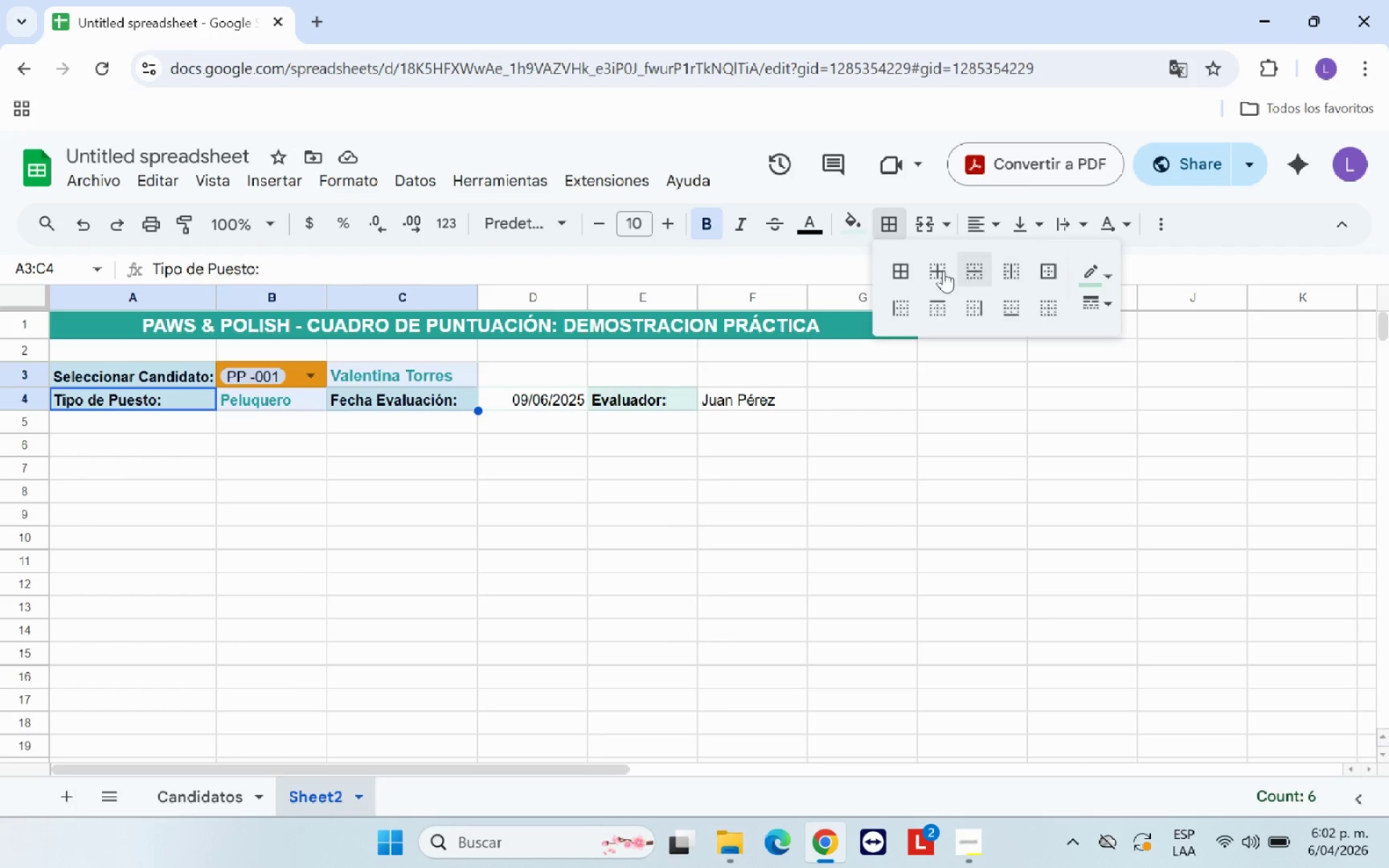 
left_click([895, 267])
 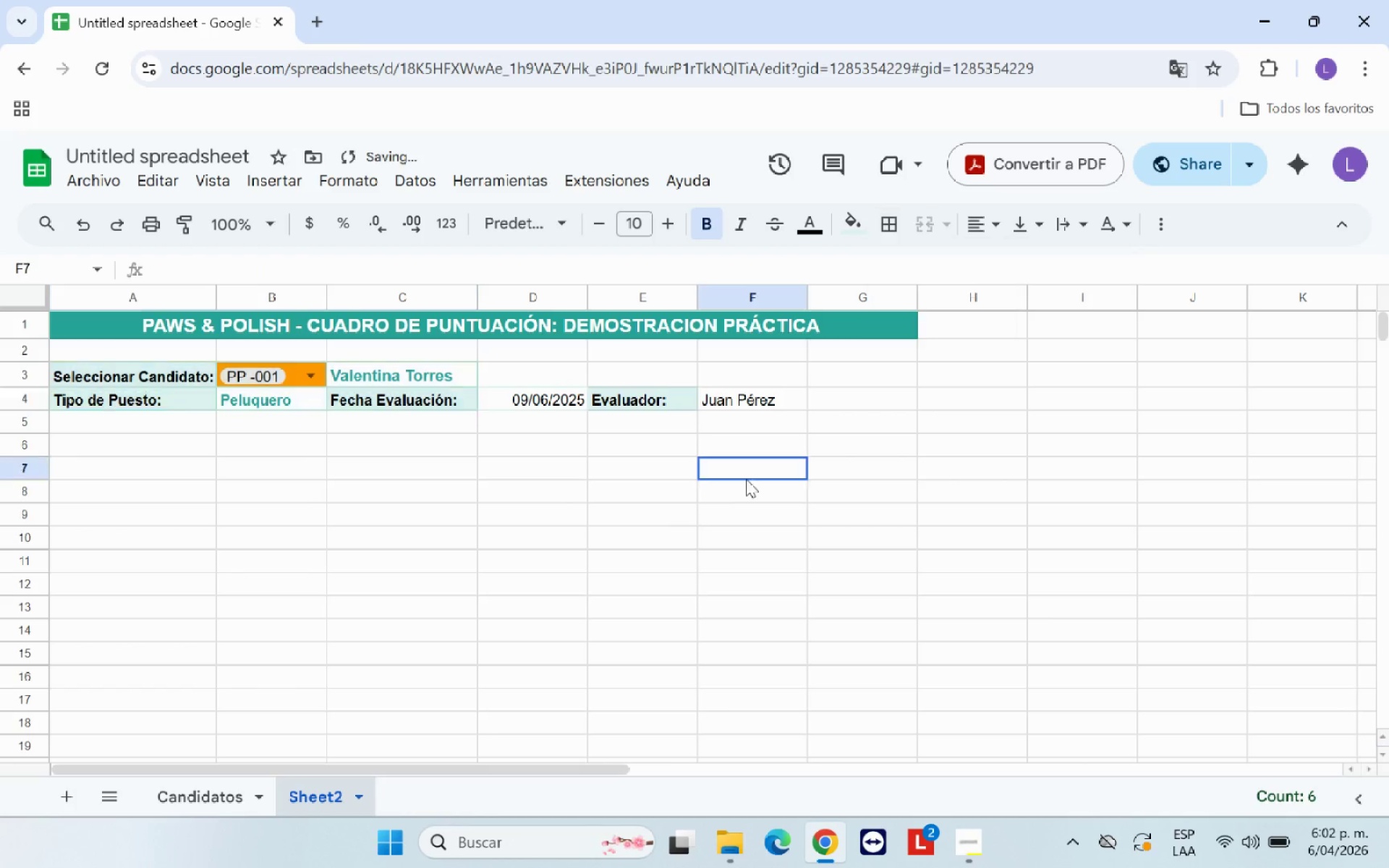 
left_click_drag(start_coordinate=[551, 399], to_coordinate=[721, 396])
 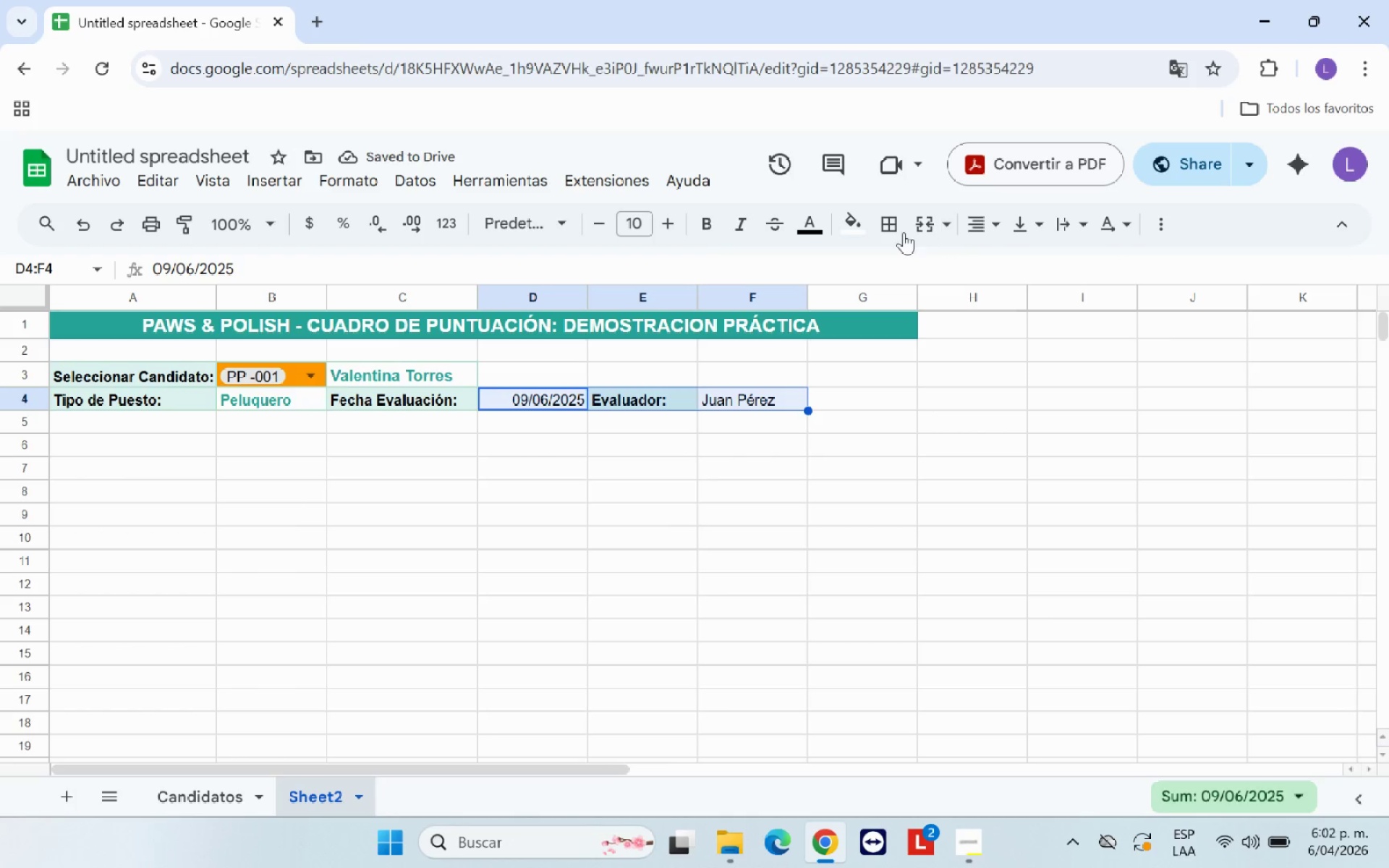 
left_click([893, 229])
 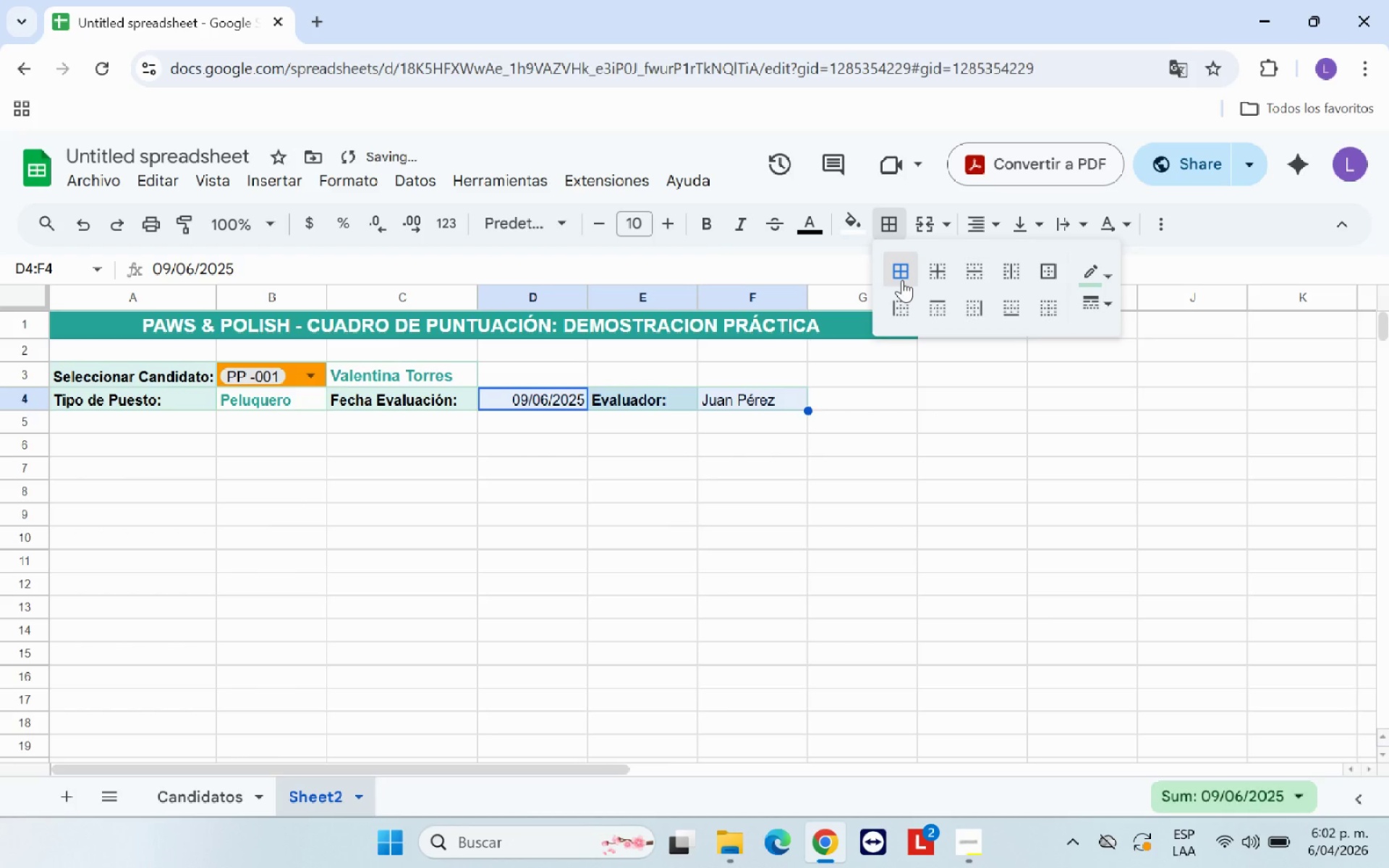 
double_click([803, 457])
 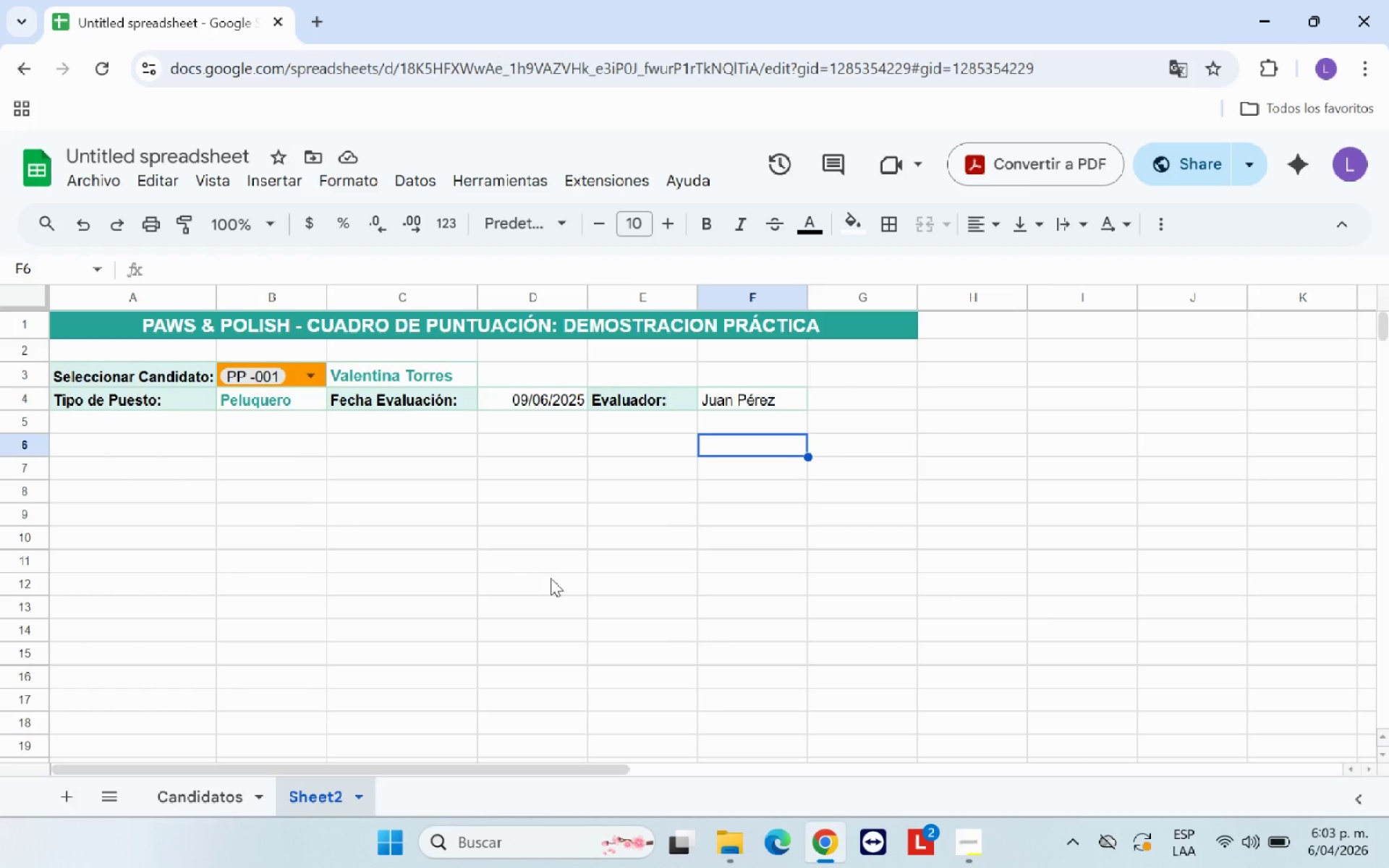 
wait(13.98)
 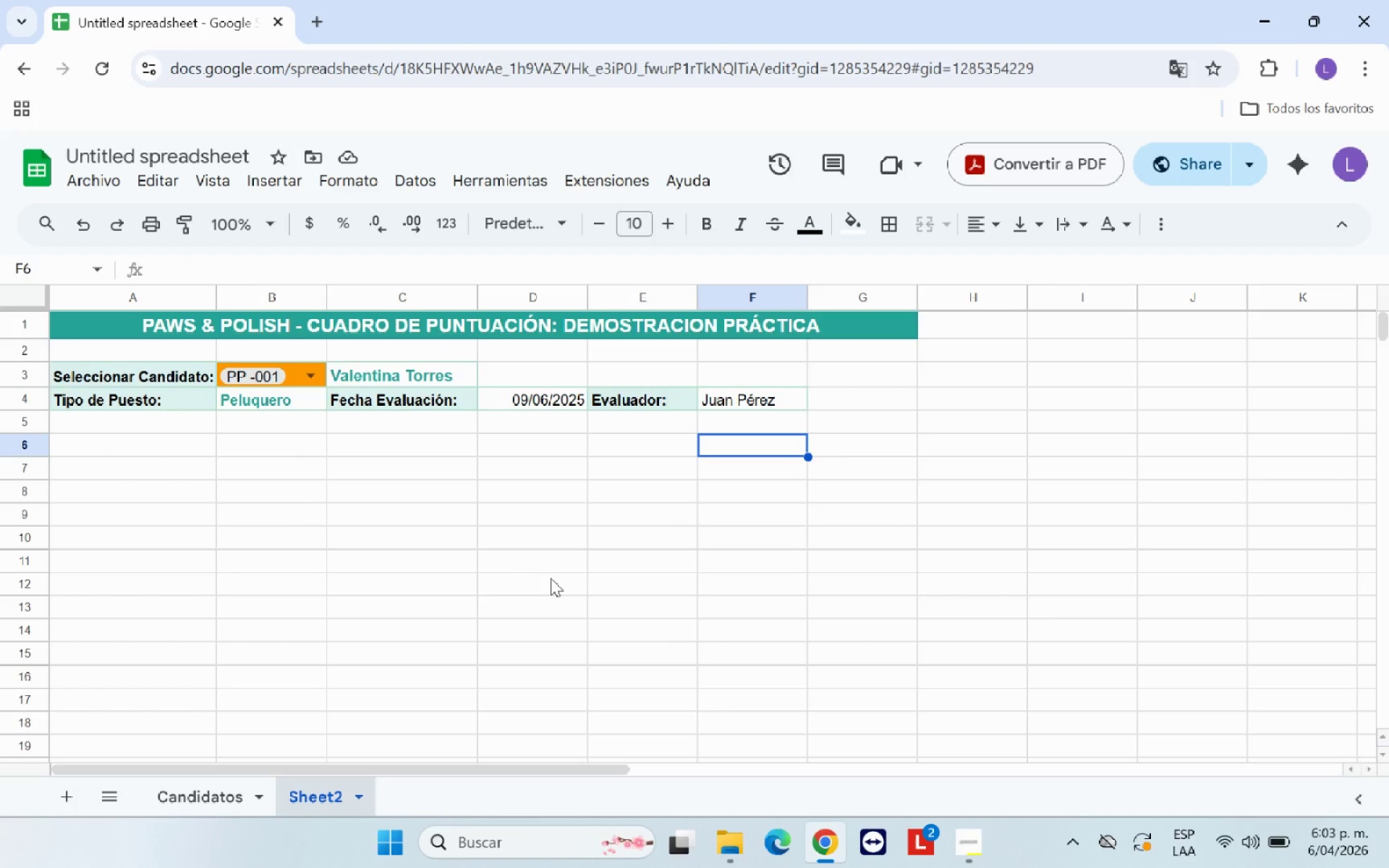 
left_click_drag(start_coordinate=[26, 413], to_coordinate=[26, 420])
 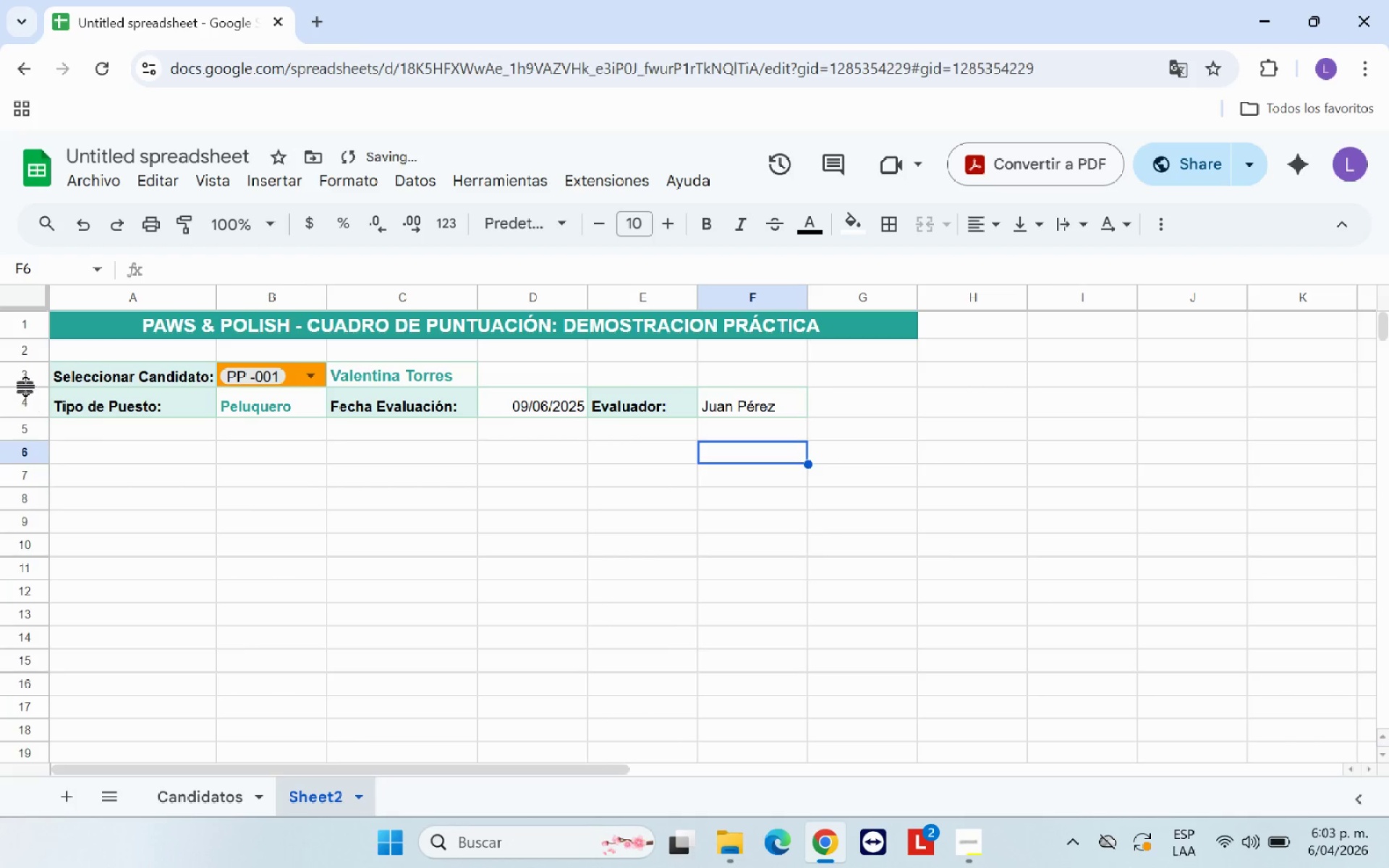 
left_click_drag(start_coordinate=[26, 386], to_coordinate=[26, 394])
 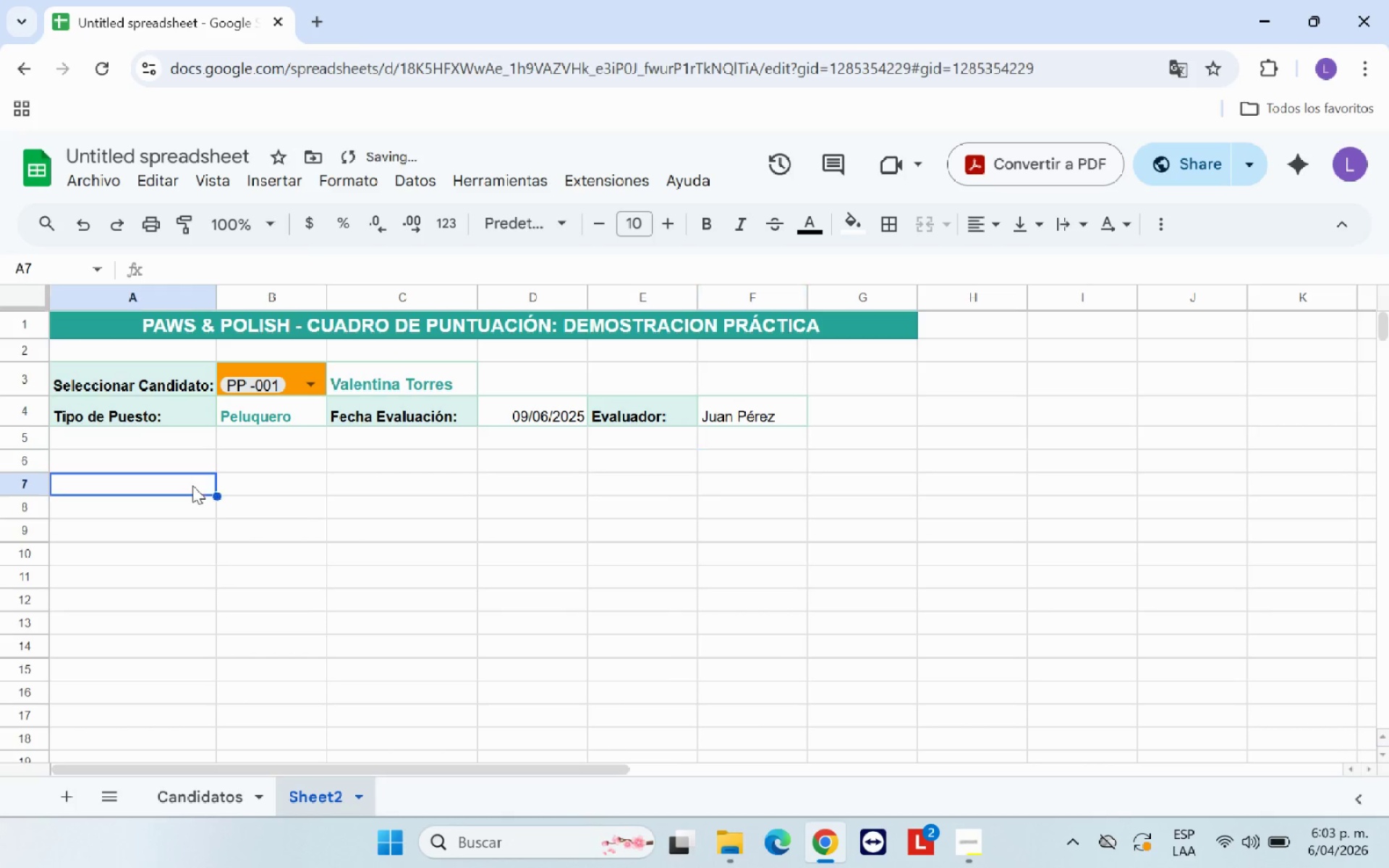 
double_click([597, 540])
 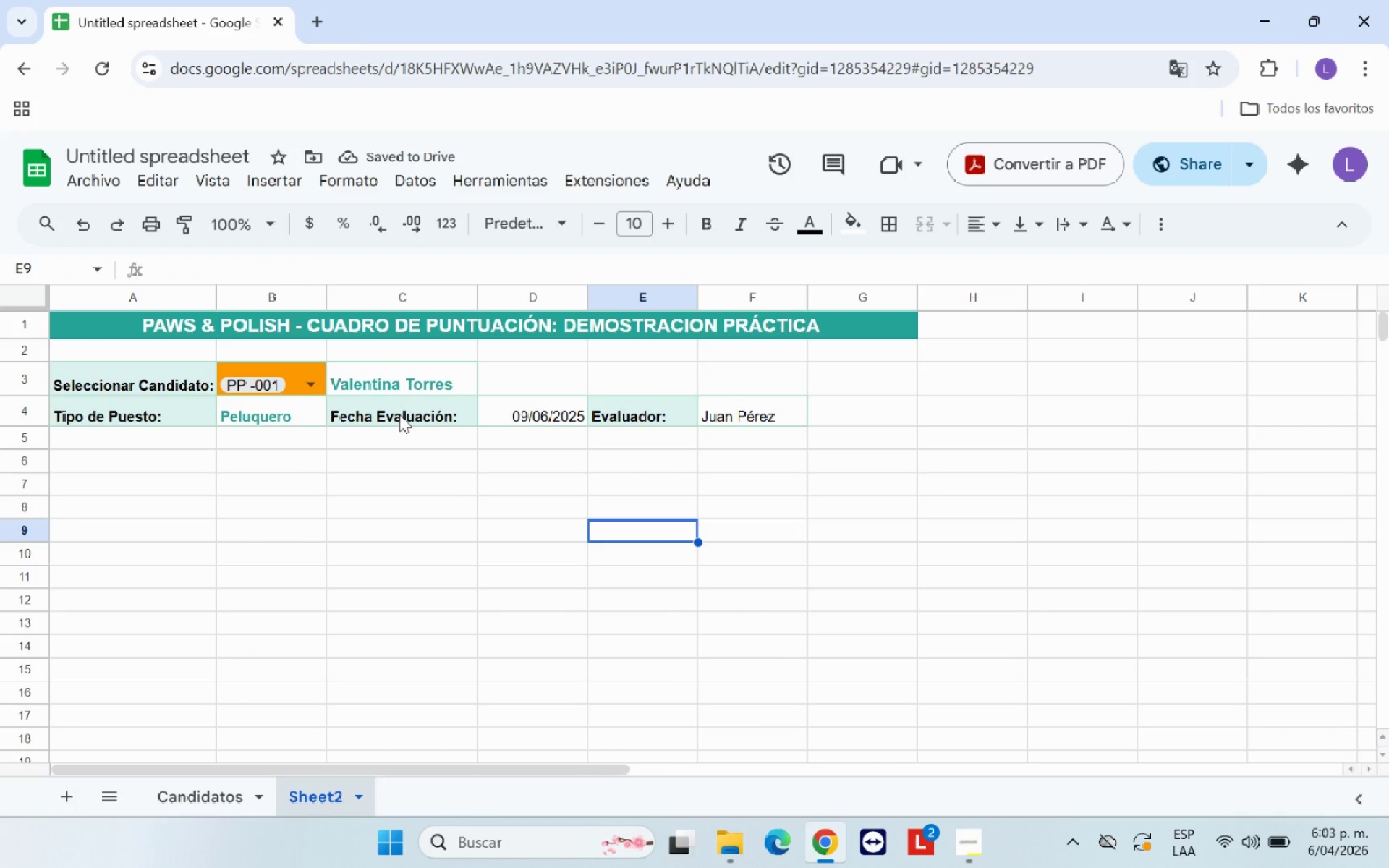 
left_click_drag(start_coordinate=[429, 414], to_coordinate=[506, 412])
 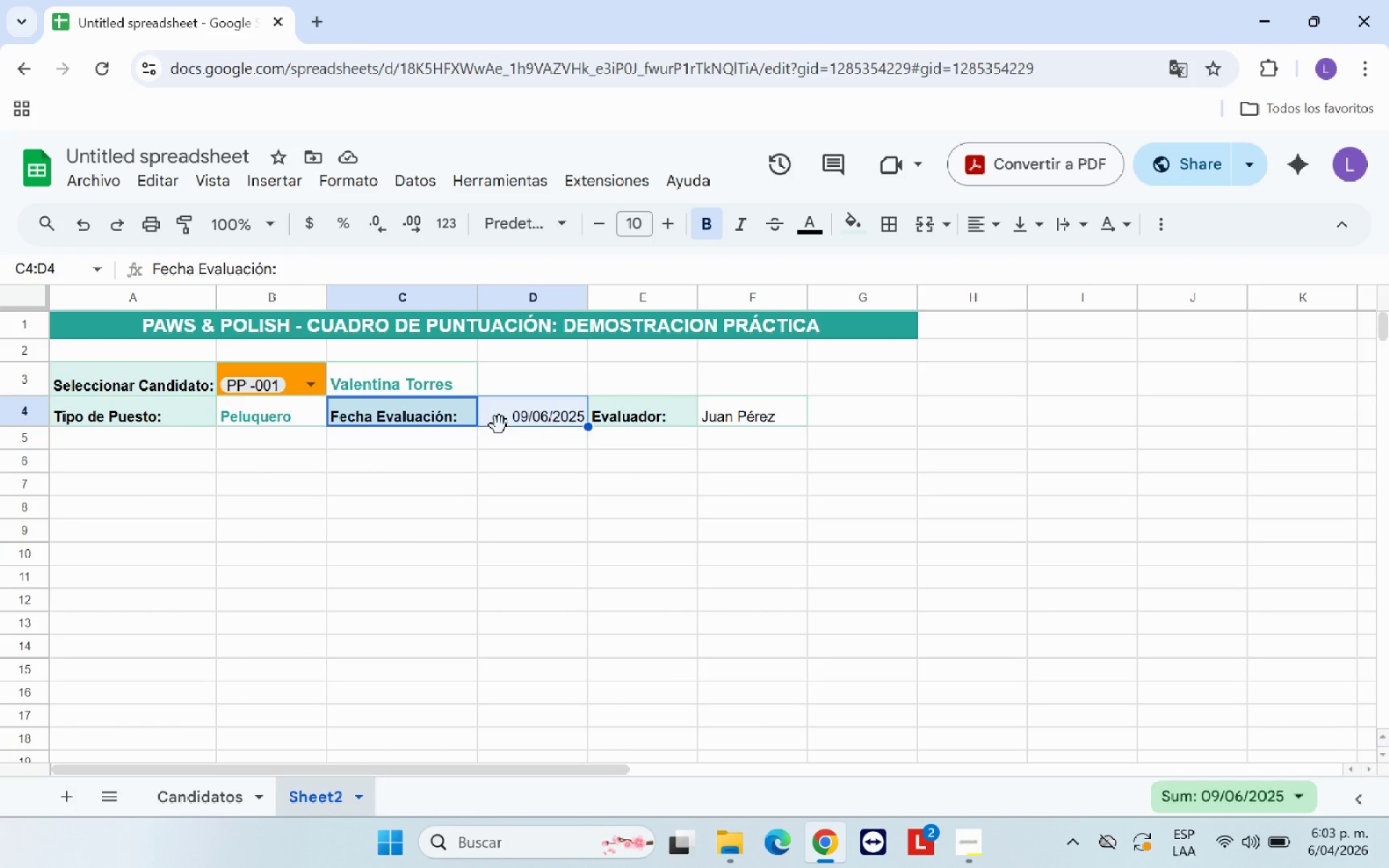 
left_click_drag(start_coordinate=[499, 425], to_coordinate=[276, 441])
 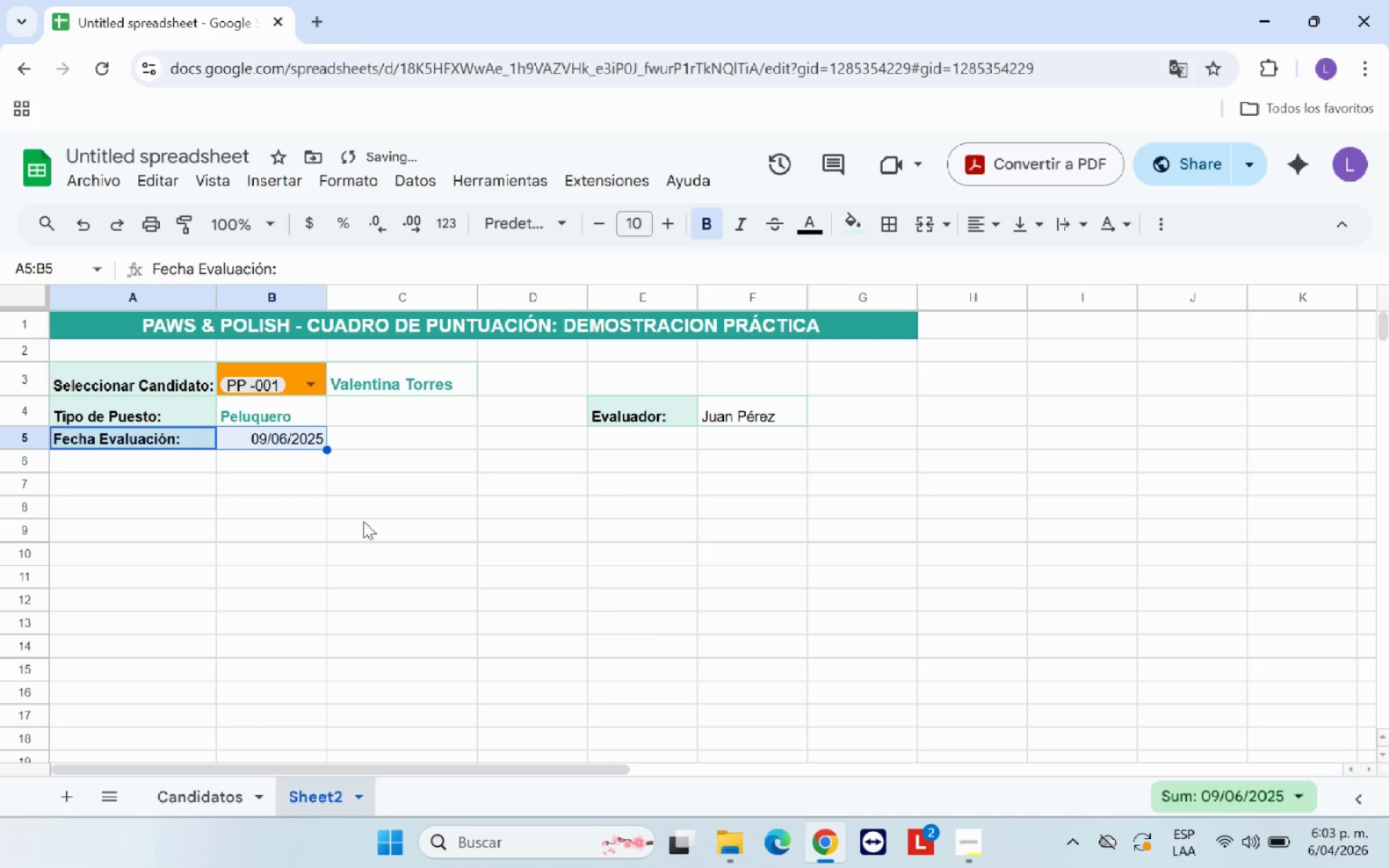 
left_click([365, 521])
 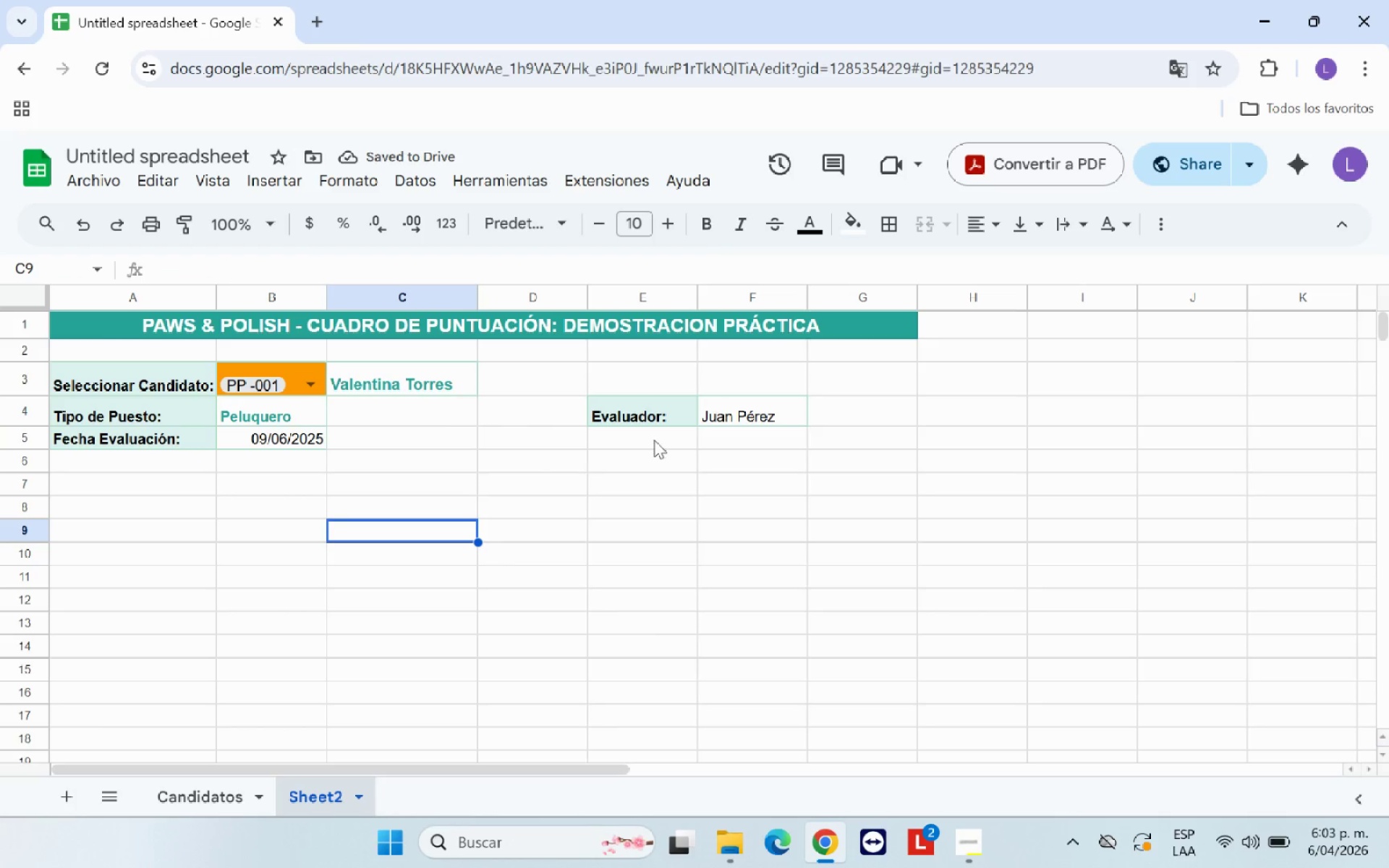 
left_click([663, 419])
 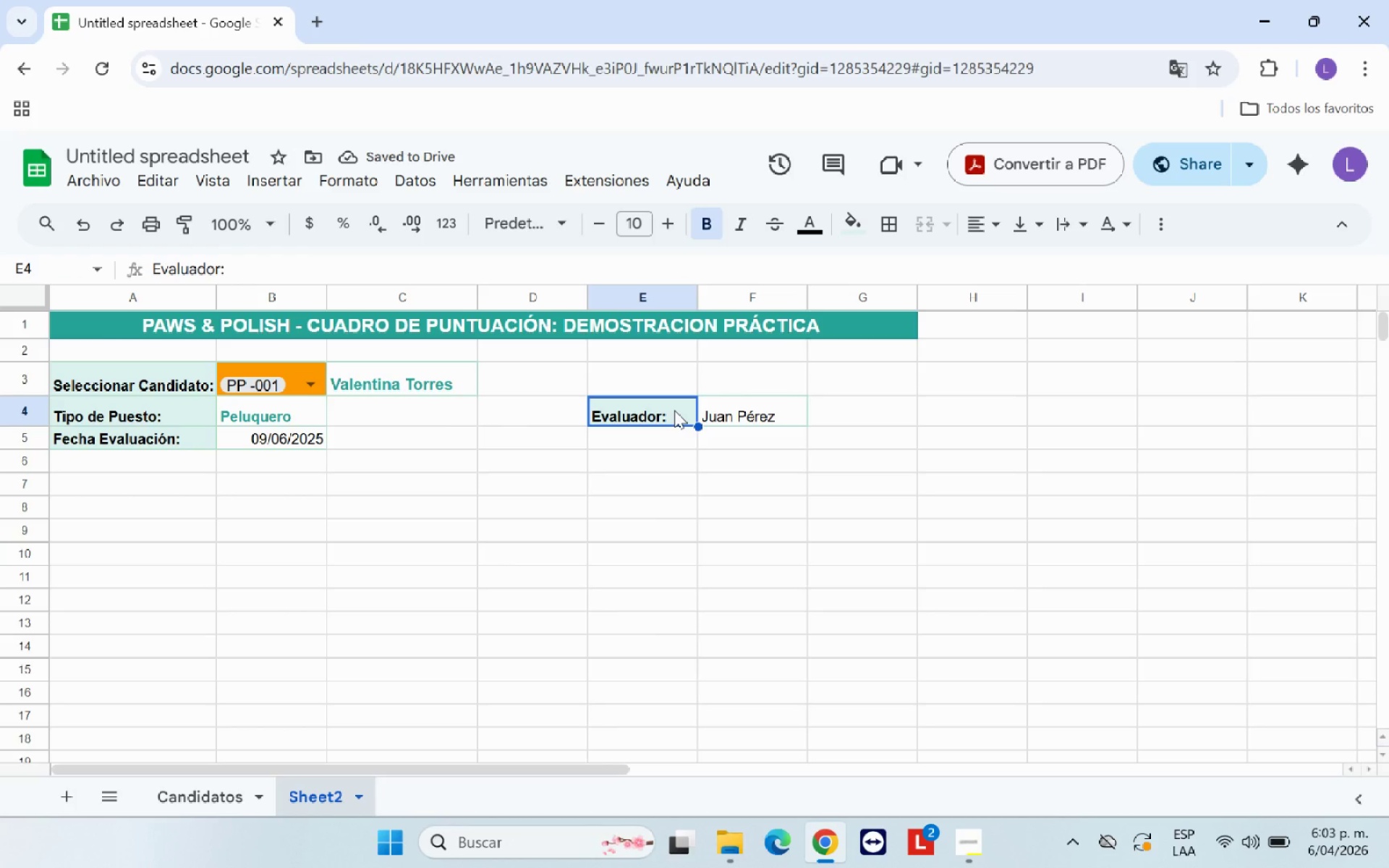 
left_click_drag(start_coordinate=[674, 410], to_coordinate=[736, 409])
 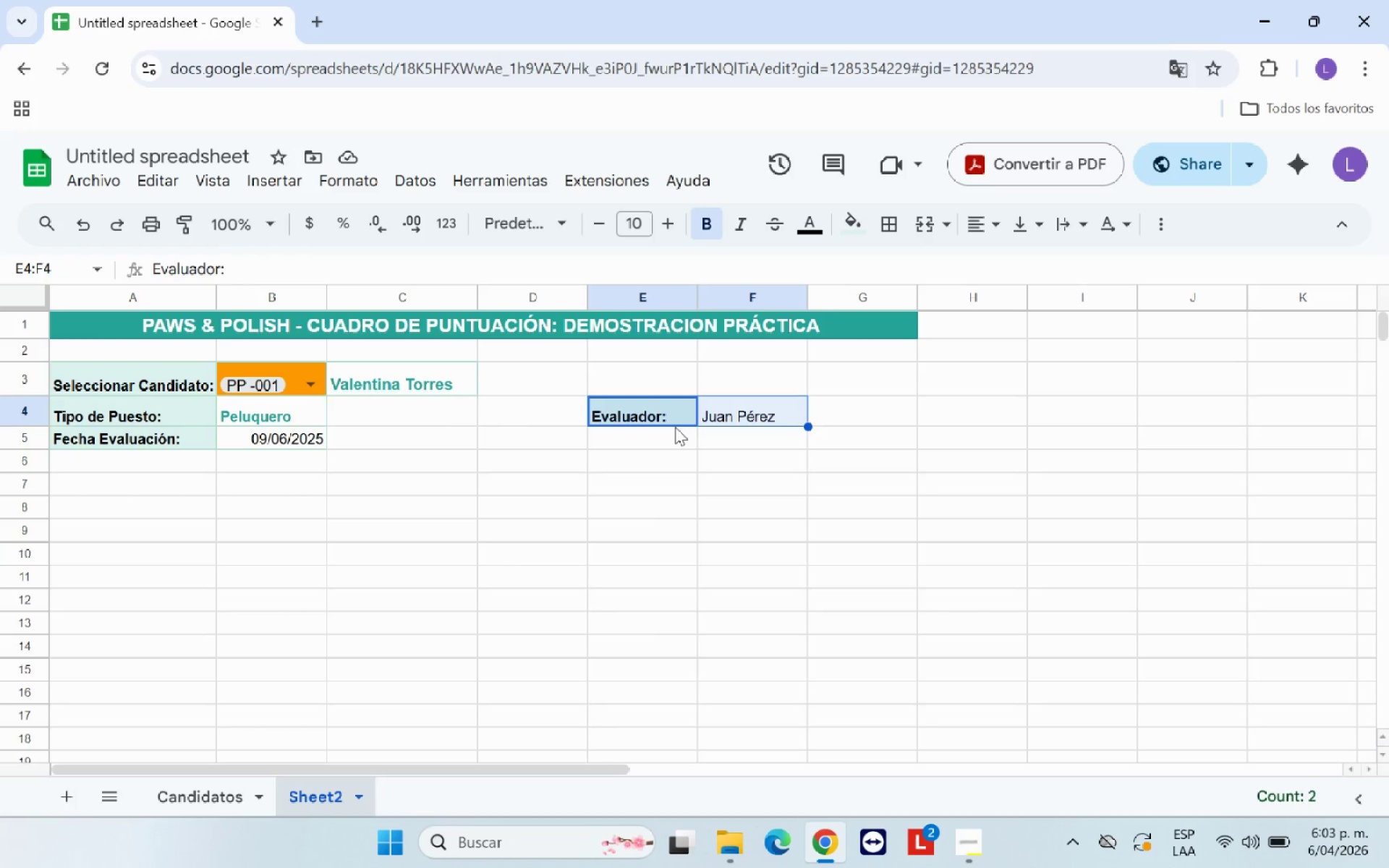 
left_click_drag(start_coordinate=[673, 423], to_coordinate=[433, 446])
 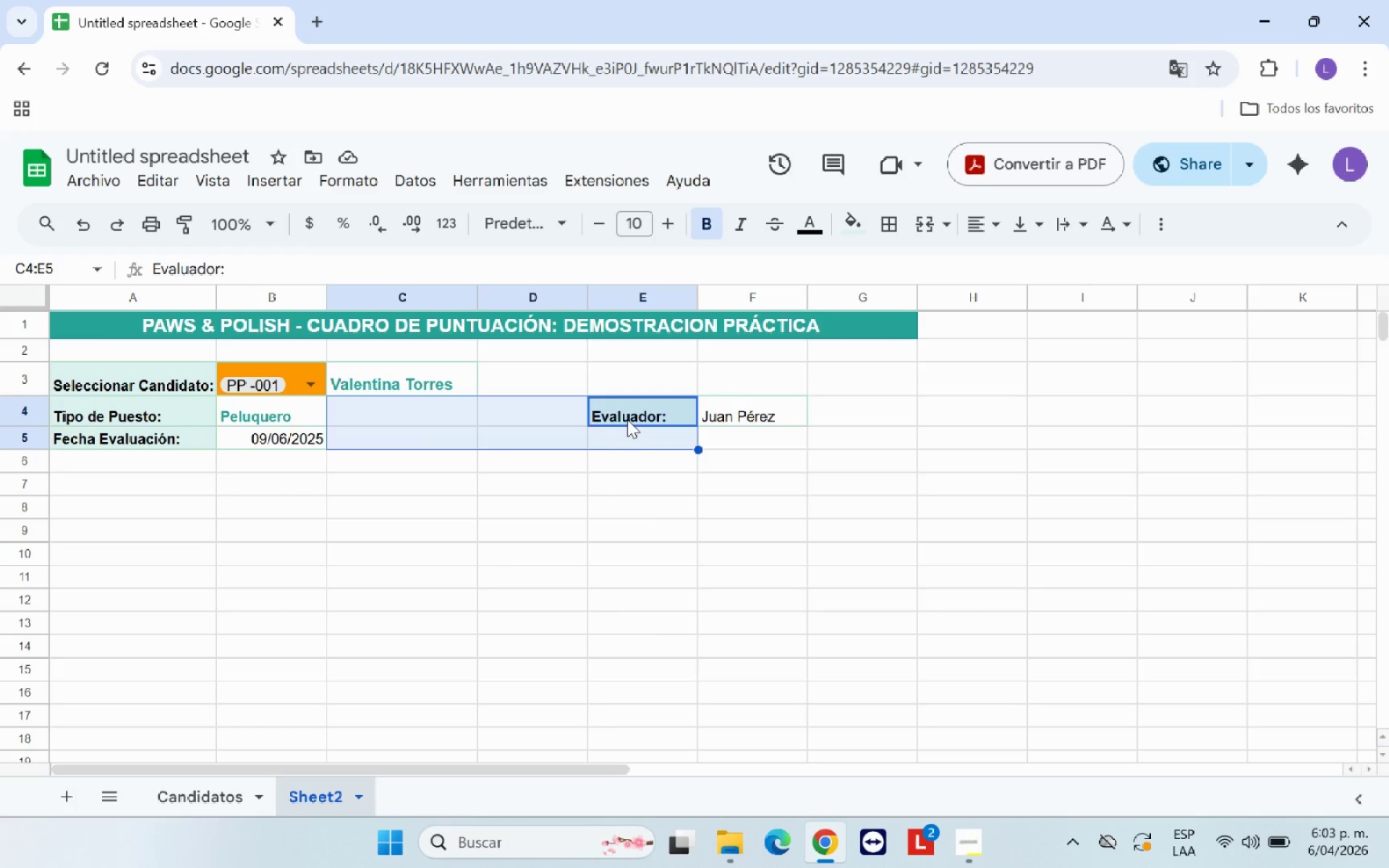 
left_click([628, 420])
 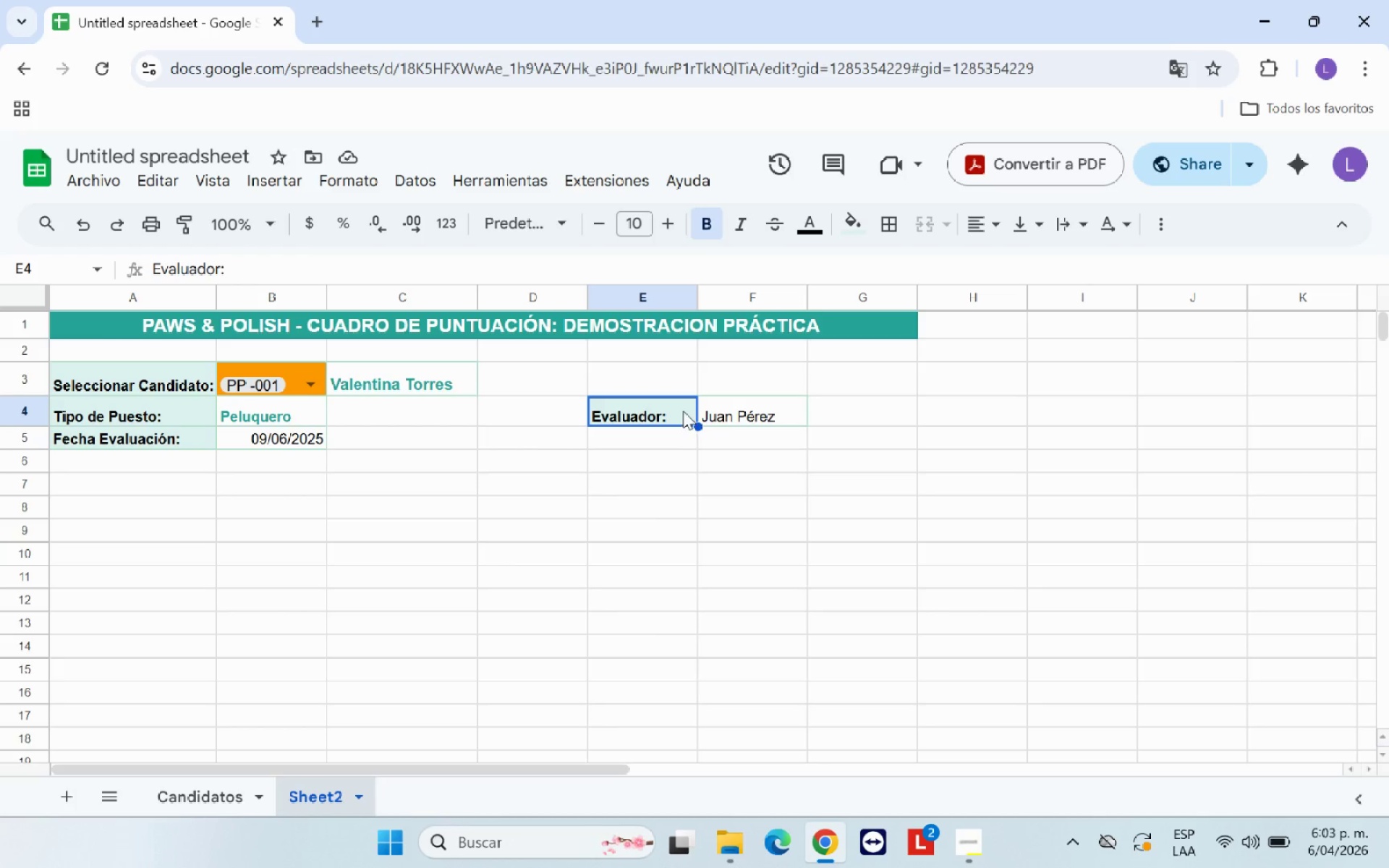 
left_click_drag(start_coordinate=[679, 409], to_coordinate=[755, 409])
 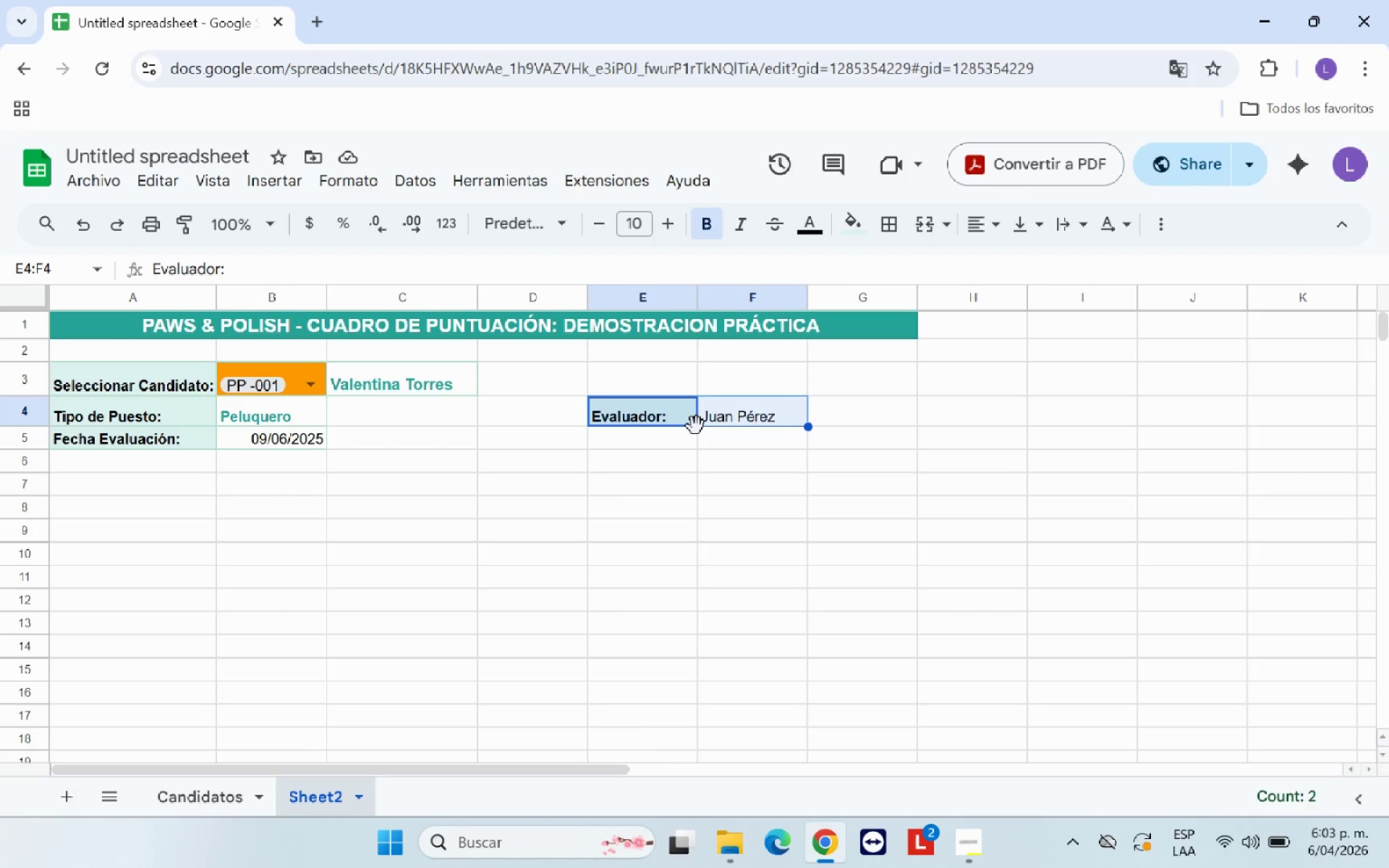 
left_click_drag(start_coordinate=[696, 426], to_coordinate=[448, 443])
 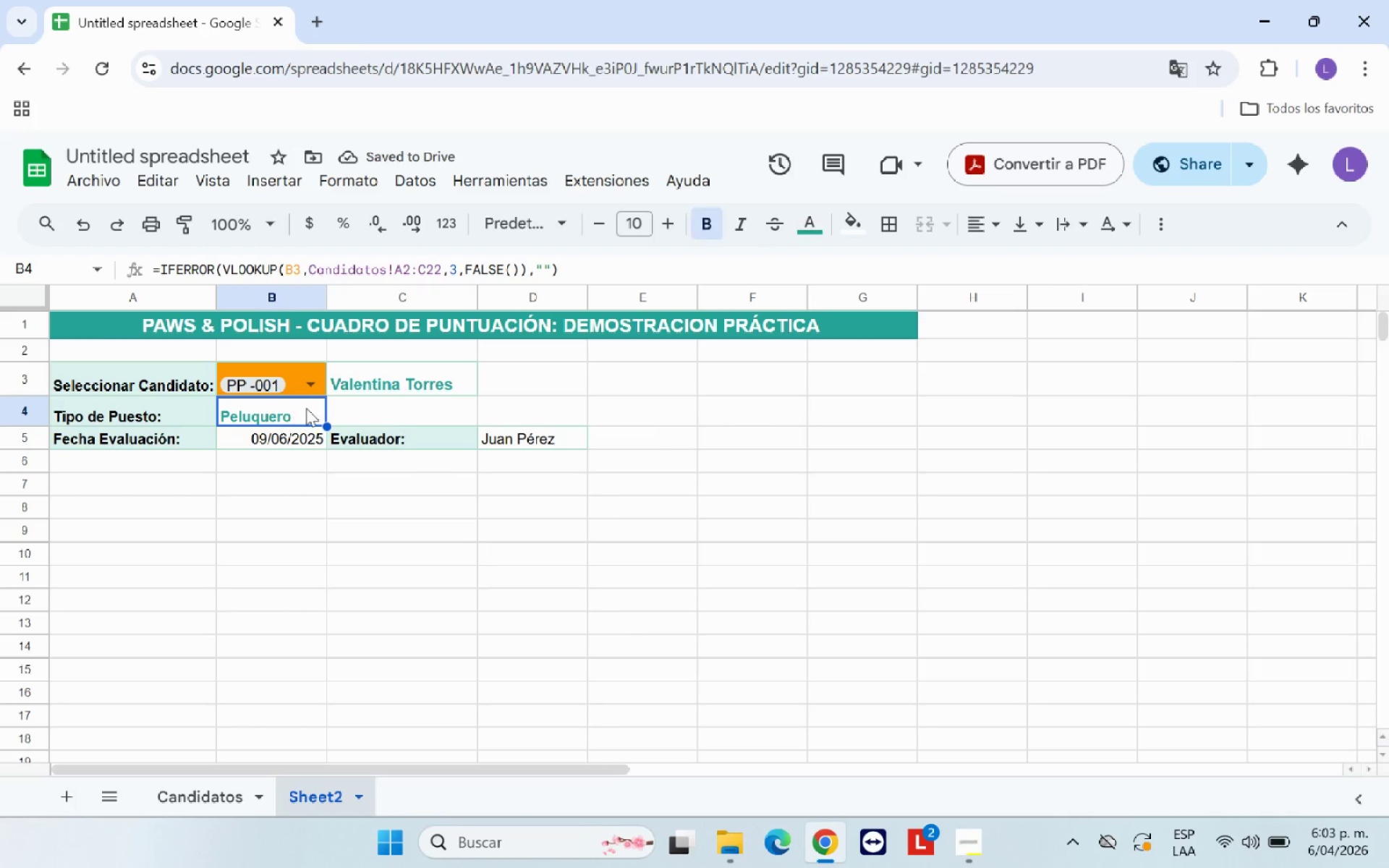 
left_click([964, 226])
 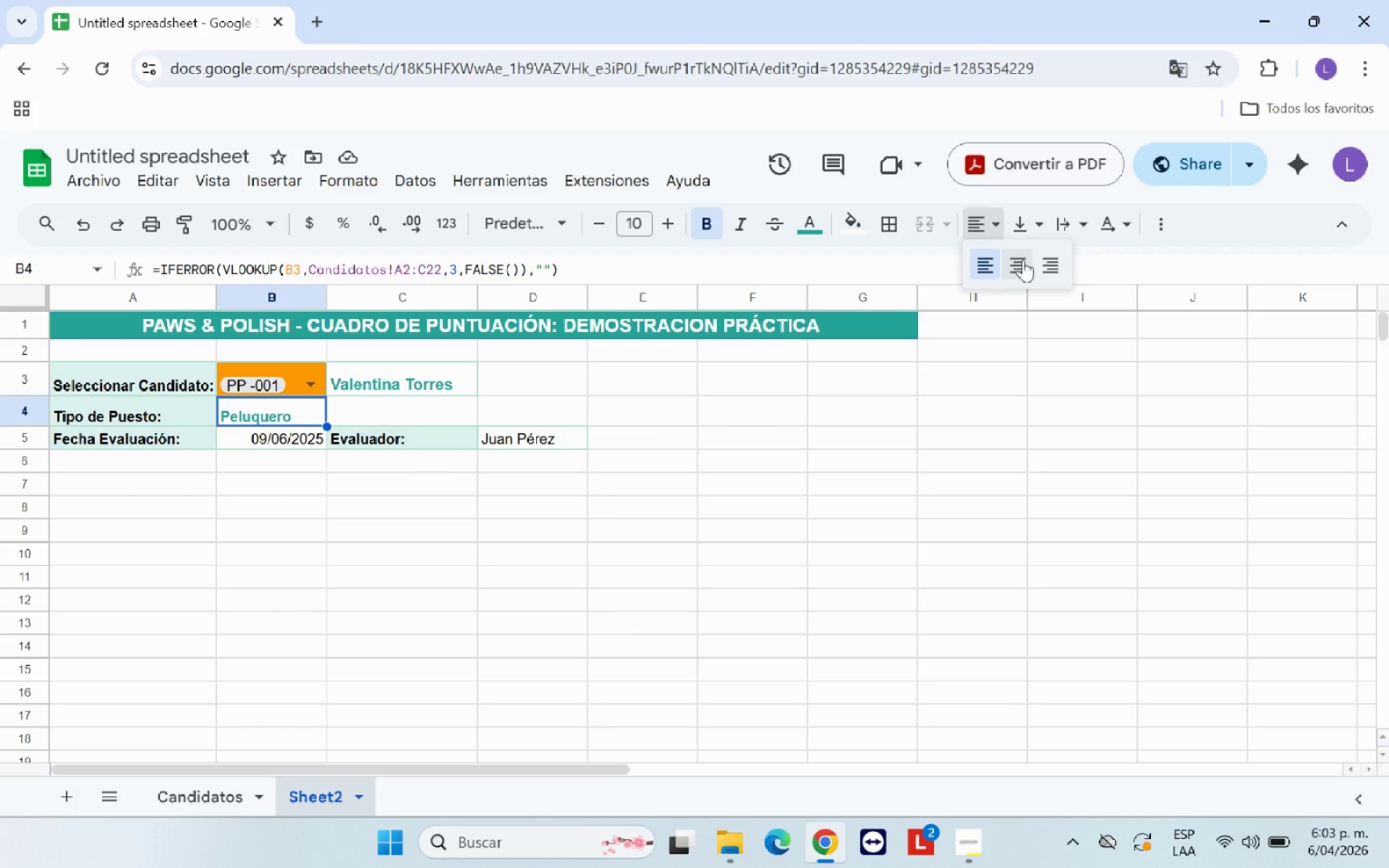 
left_click([1024, 260])
 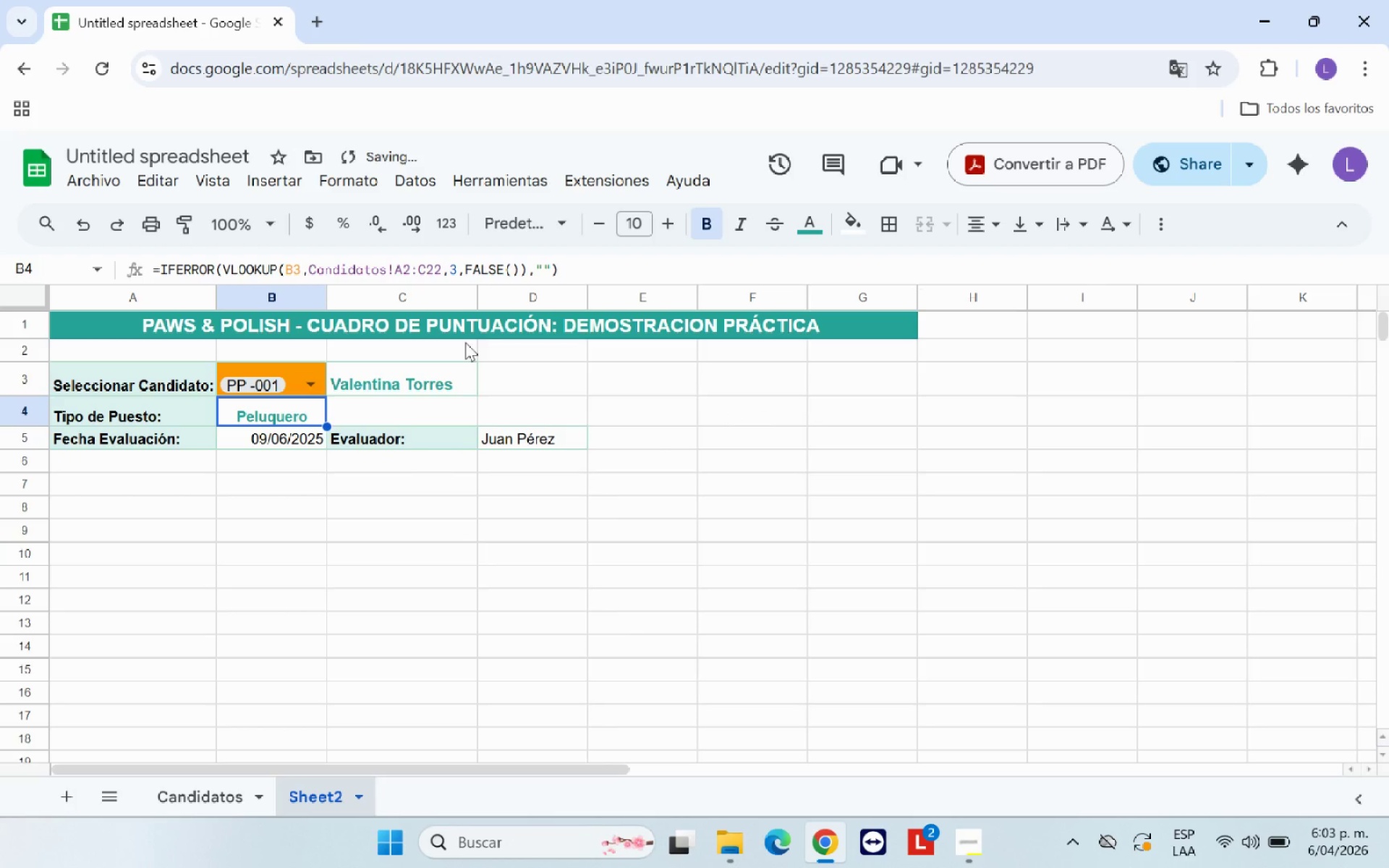 
left_click([425, 378])
 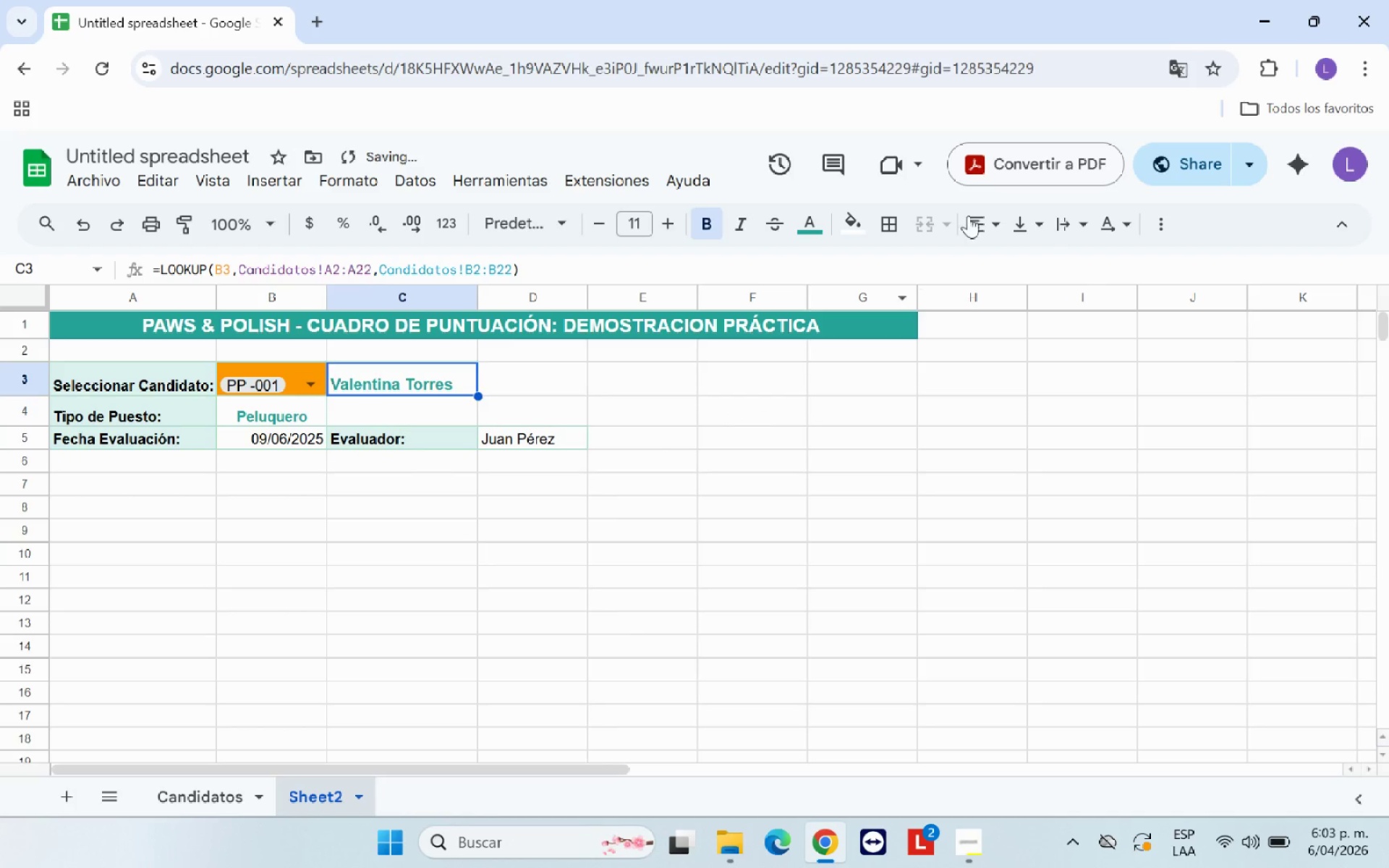 
left_click([992, 217])
 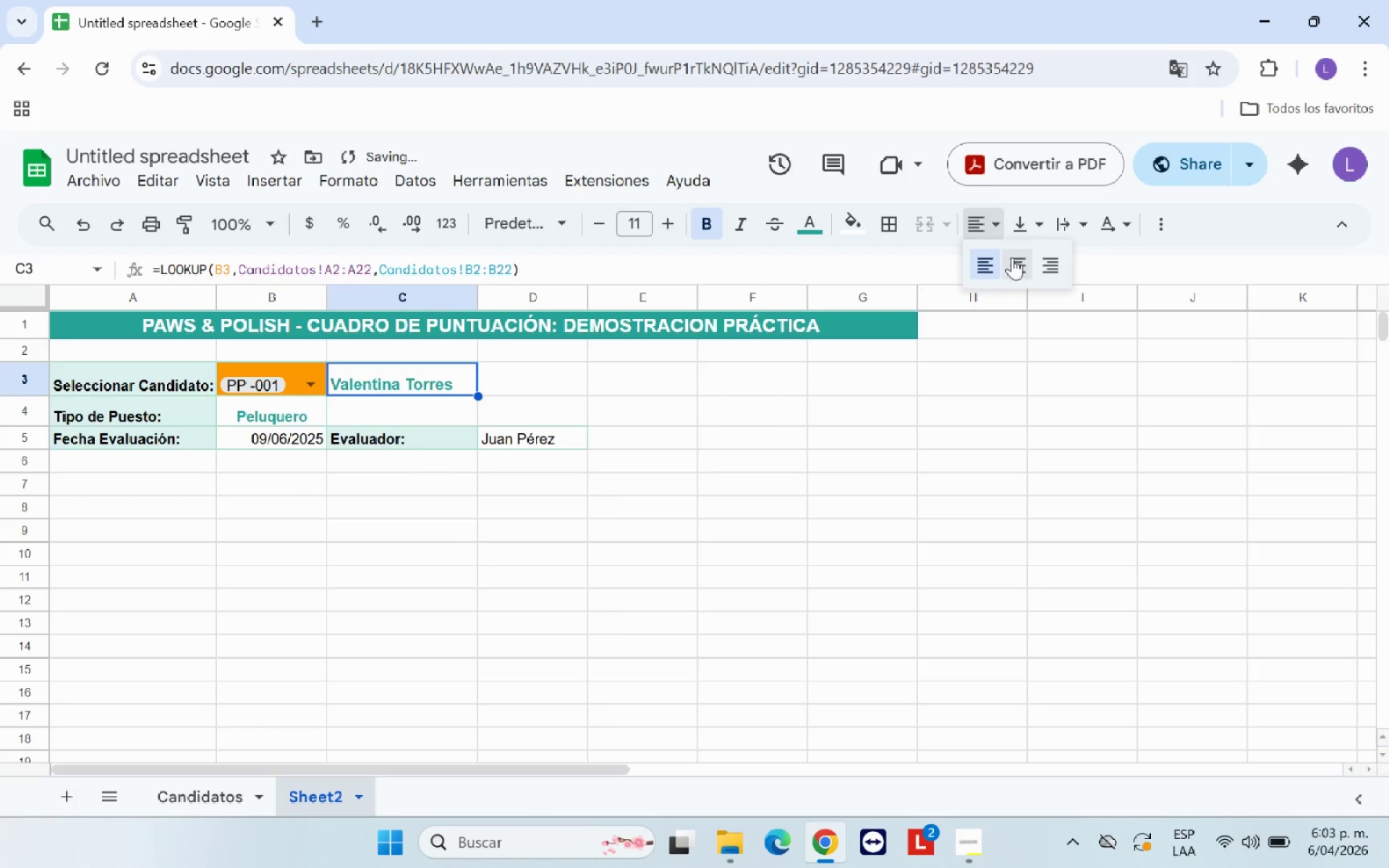 
left_click([1013, 258])
 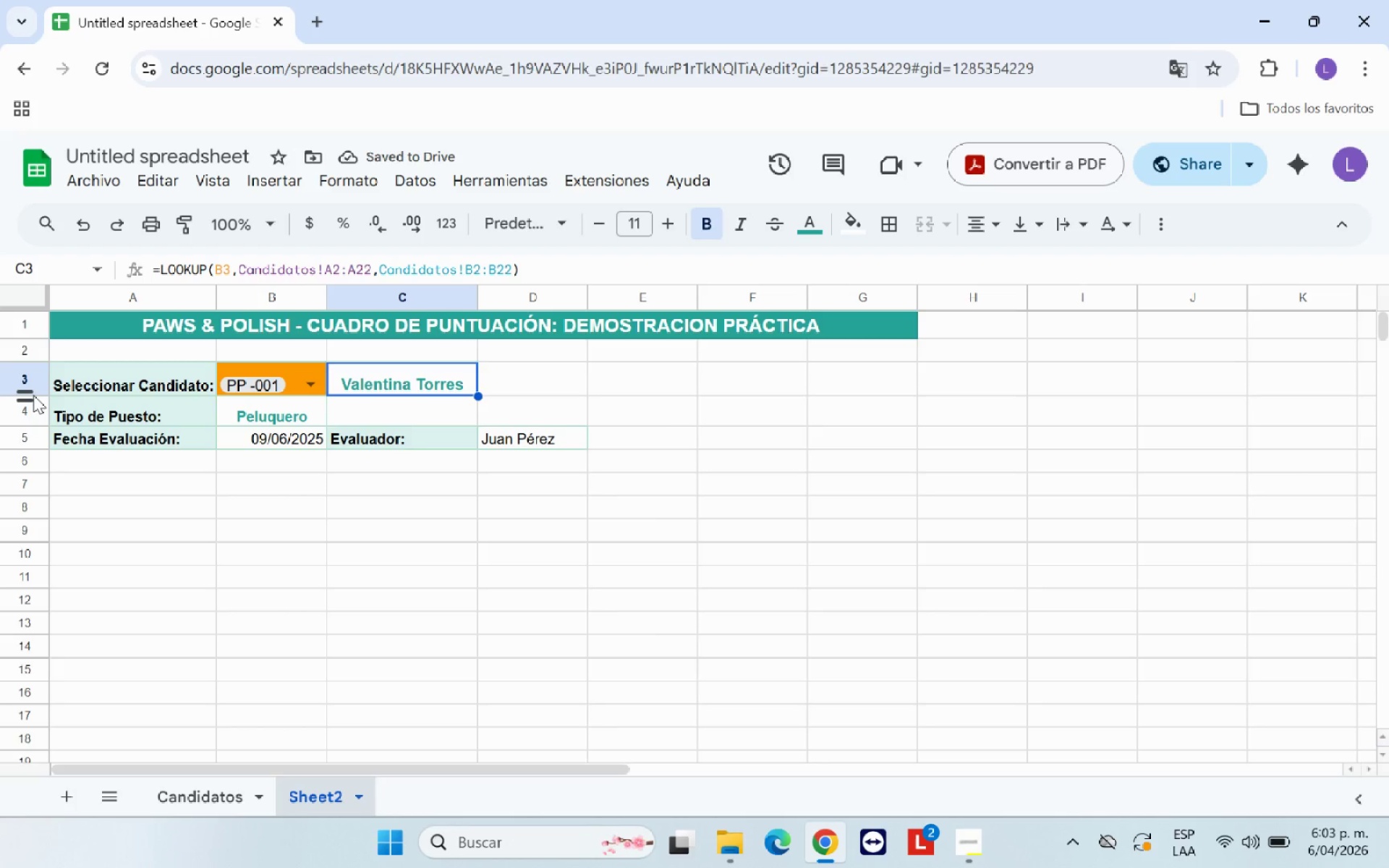 
left_click_drag(start_coordinate=[29, 396], to_coordinate=[29, 403])
 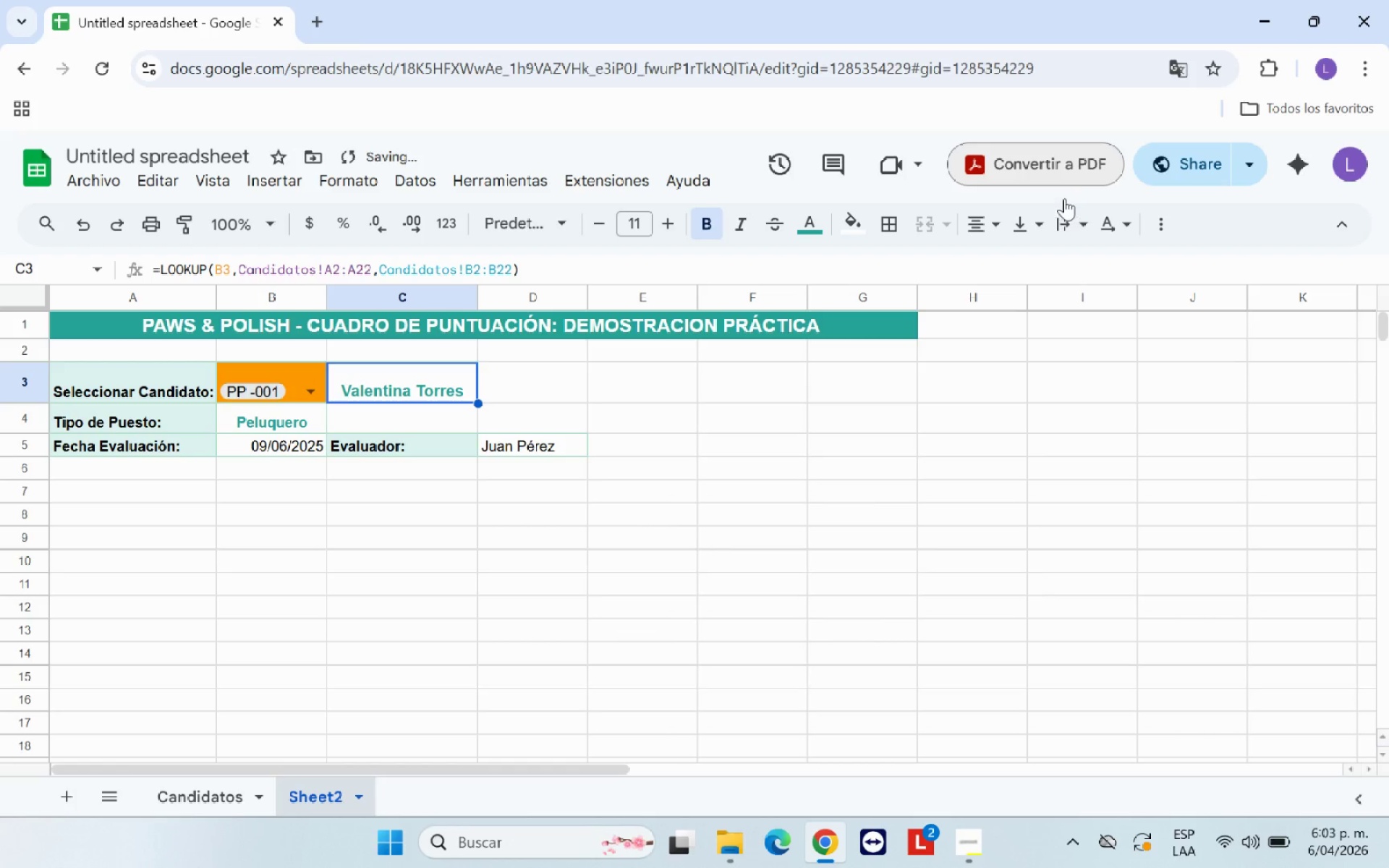 
left_click([988, 231])
 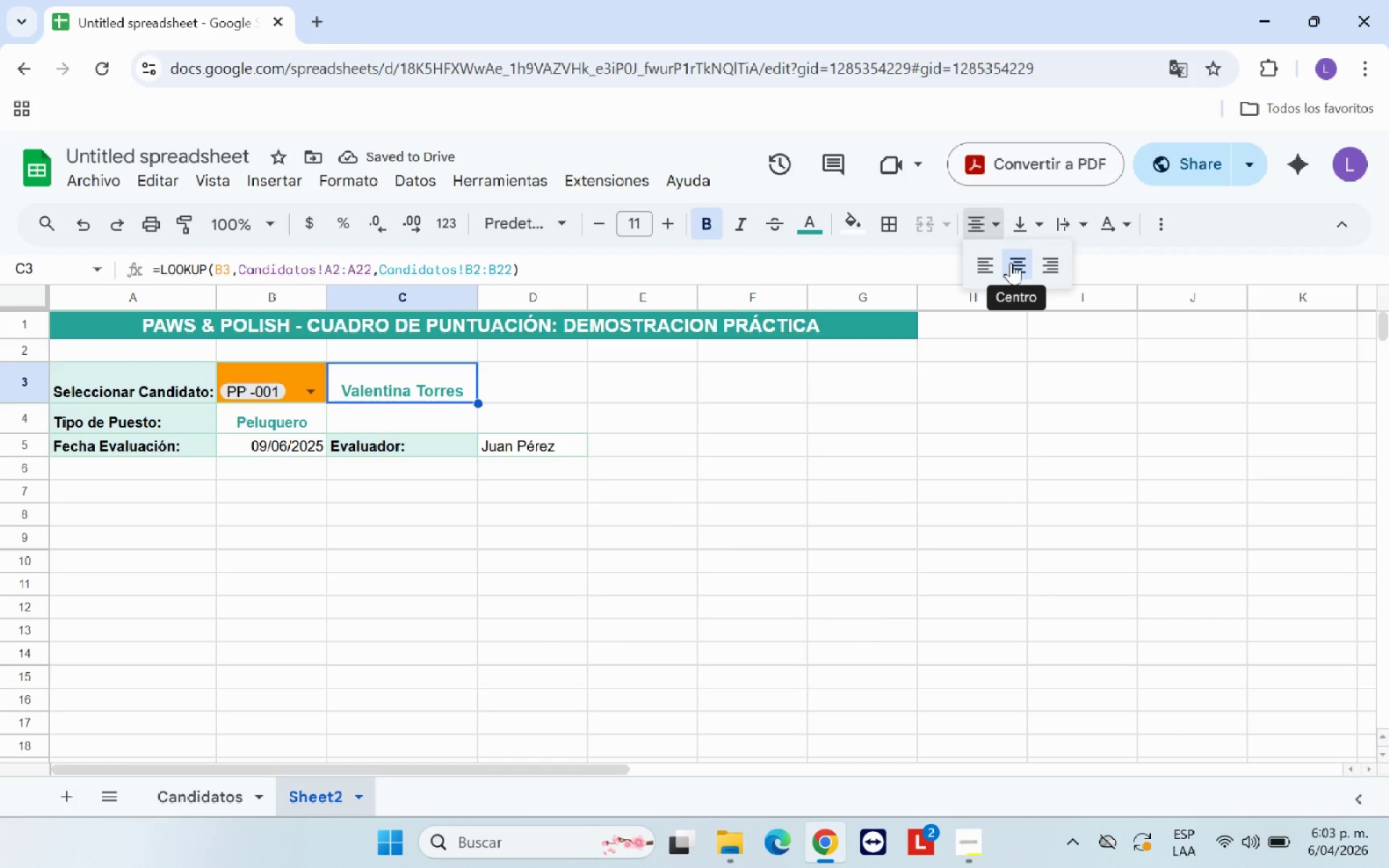 
left_click([1011, 263])
 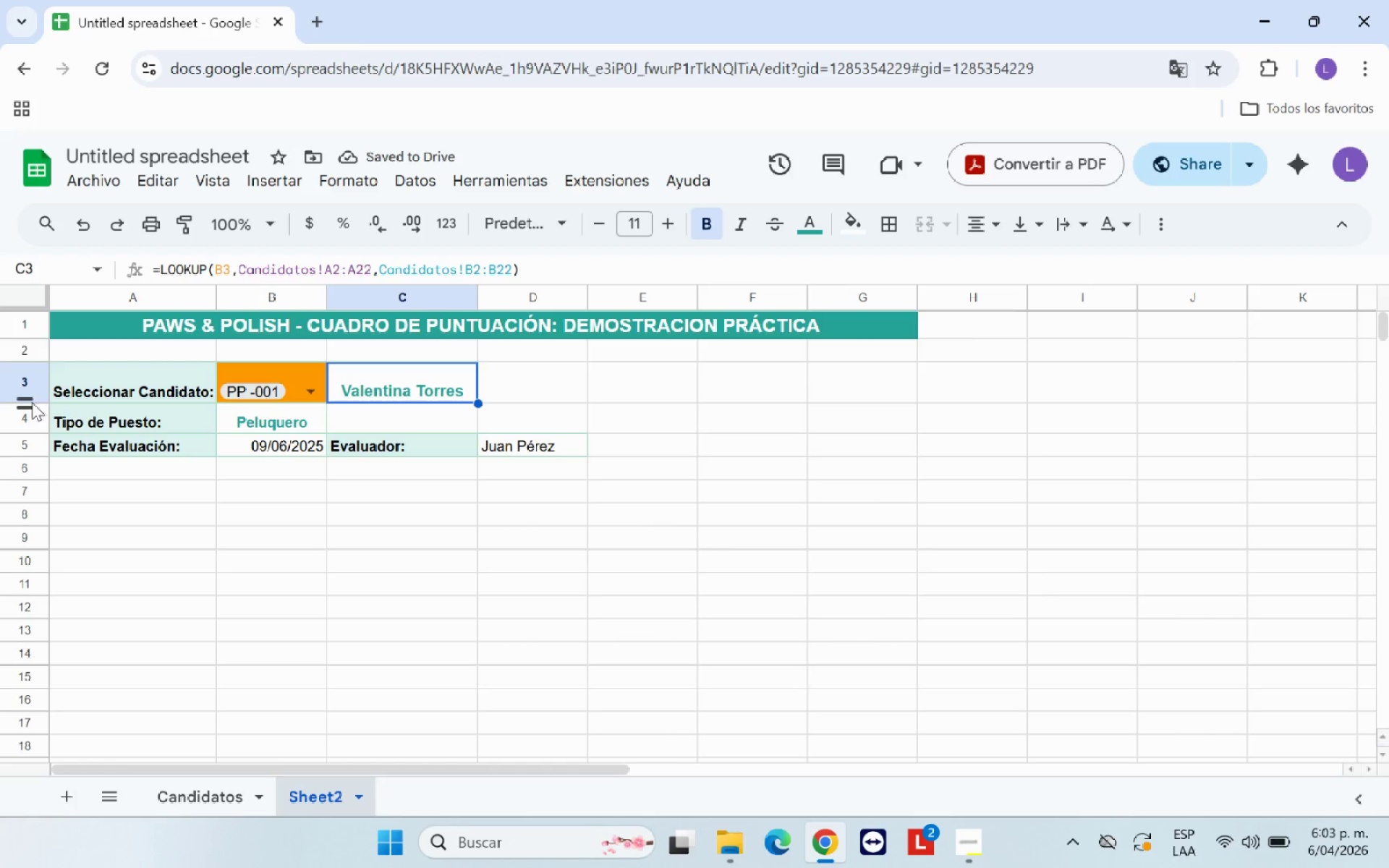 
left_click_drag(start_coordinate=[18, 403], to_coordinate=[23, 396])
 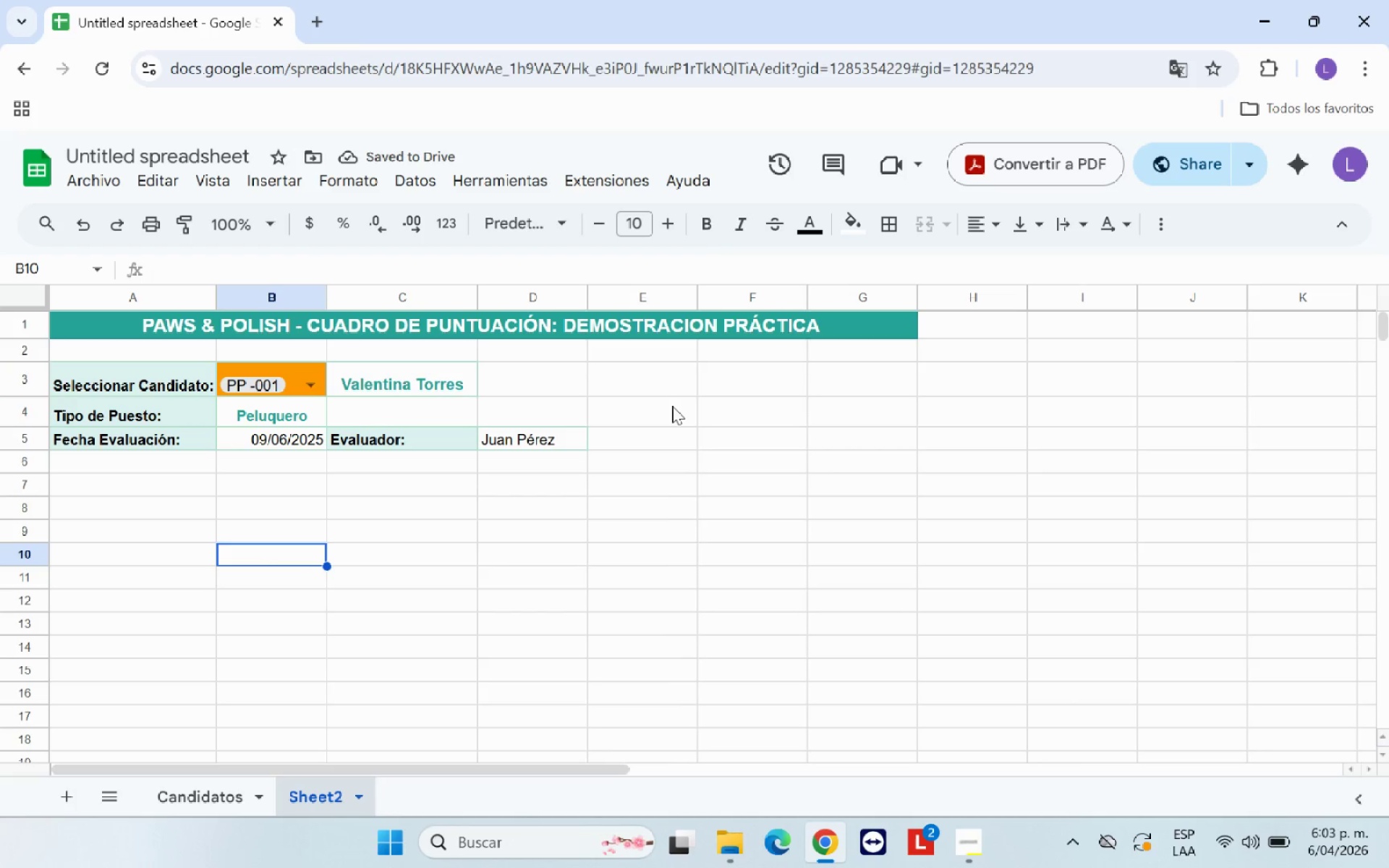 
left_click([545, 534])
 